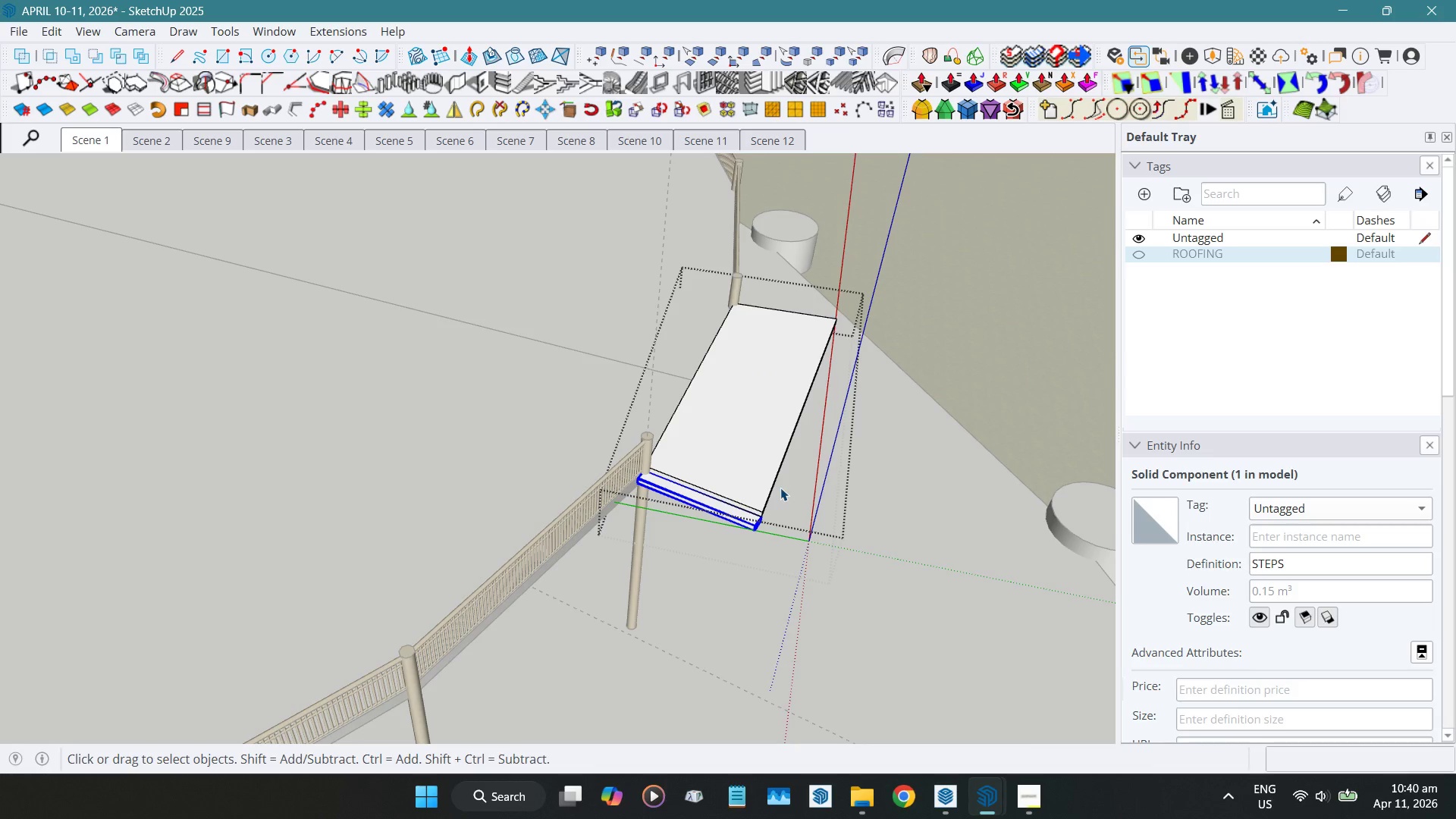 
hold_key(key=ShiftLeft, duration=0.47)
 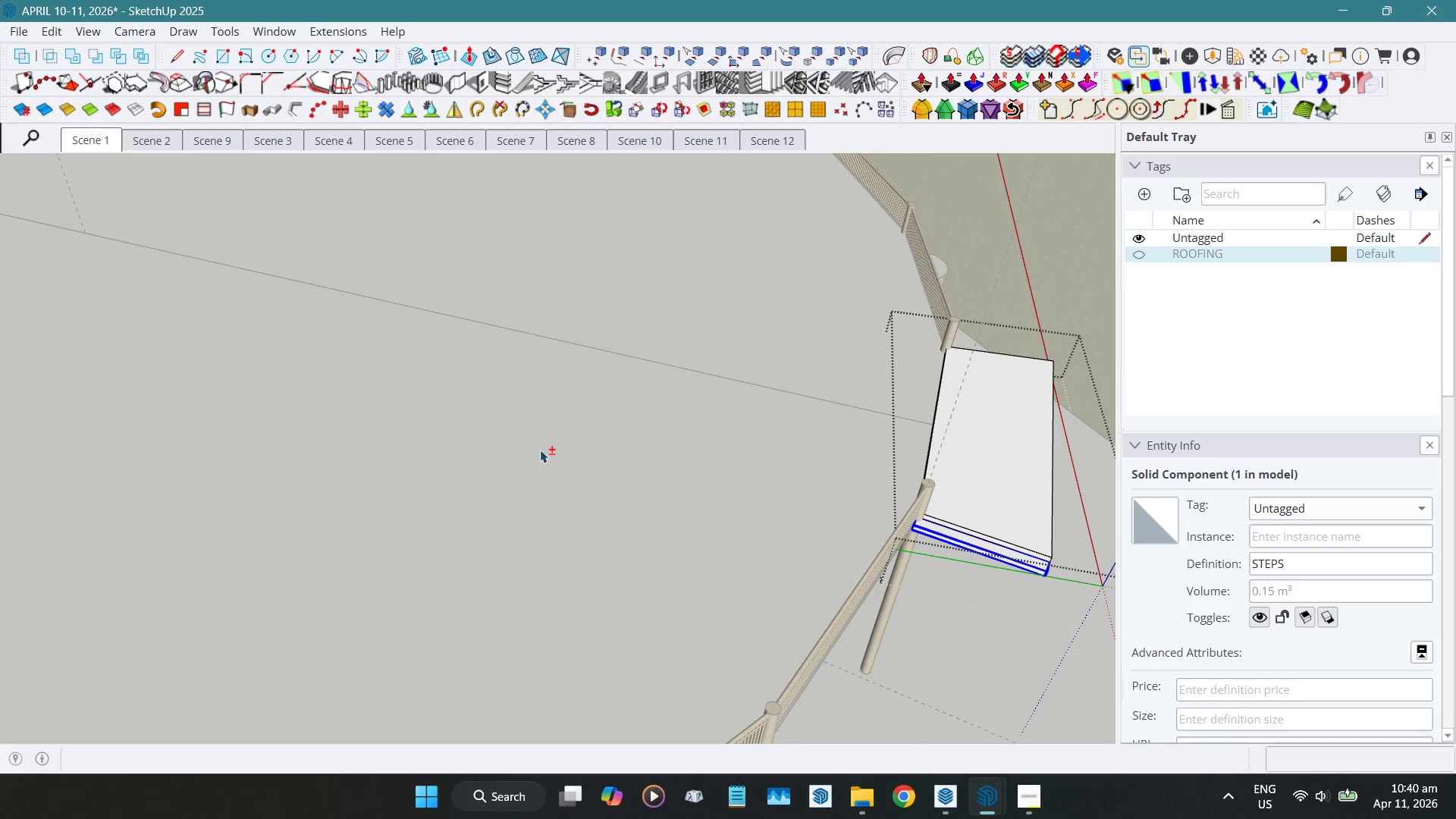 
scroll: coordinate [548, 447], scroll_direction: down, amount: 5.0
 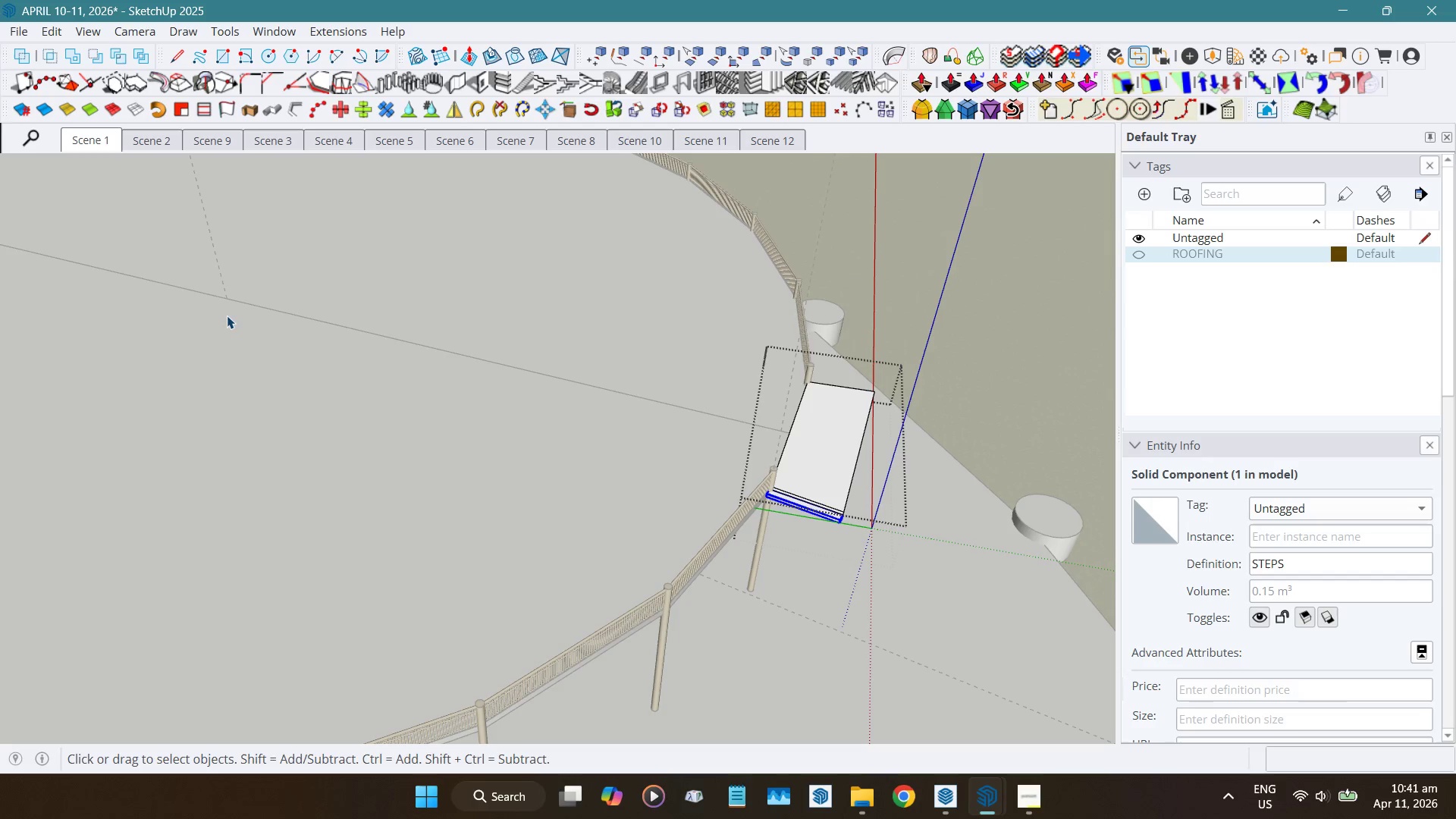 
key(Shift+ShiftLeft)
 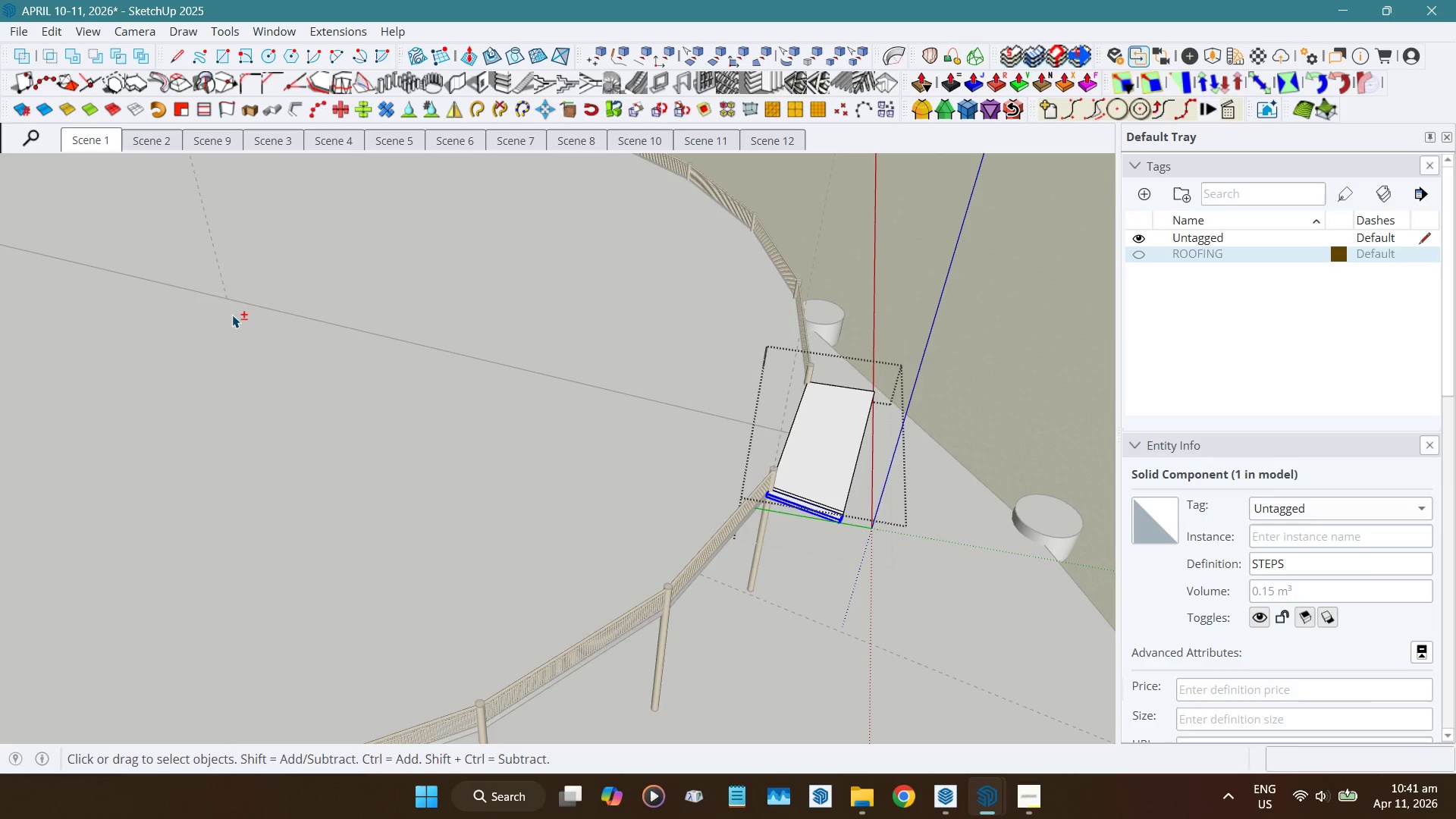 
key(Shift+R)
 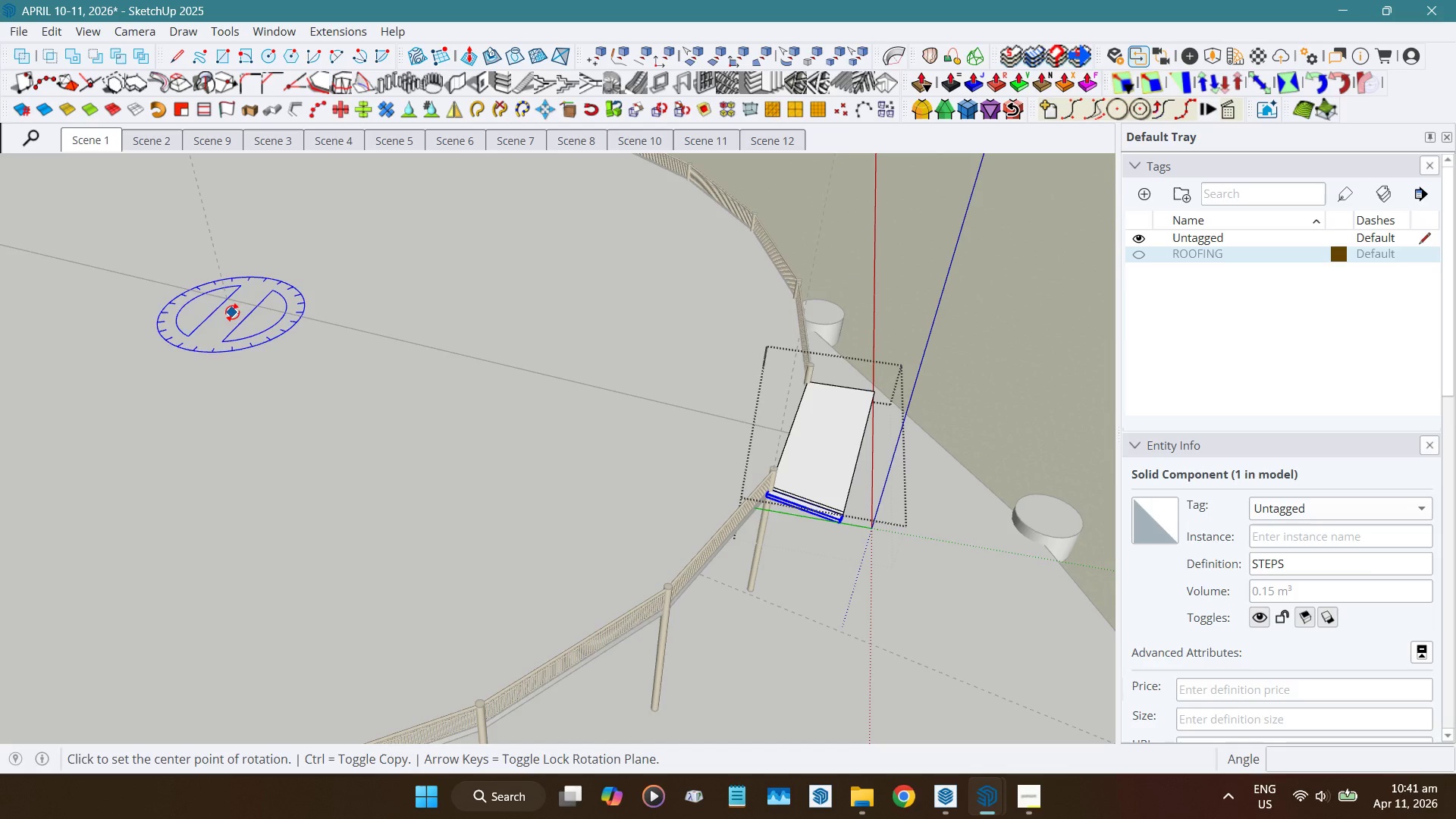 
mouse_move([247, 303])
 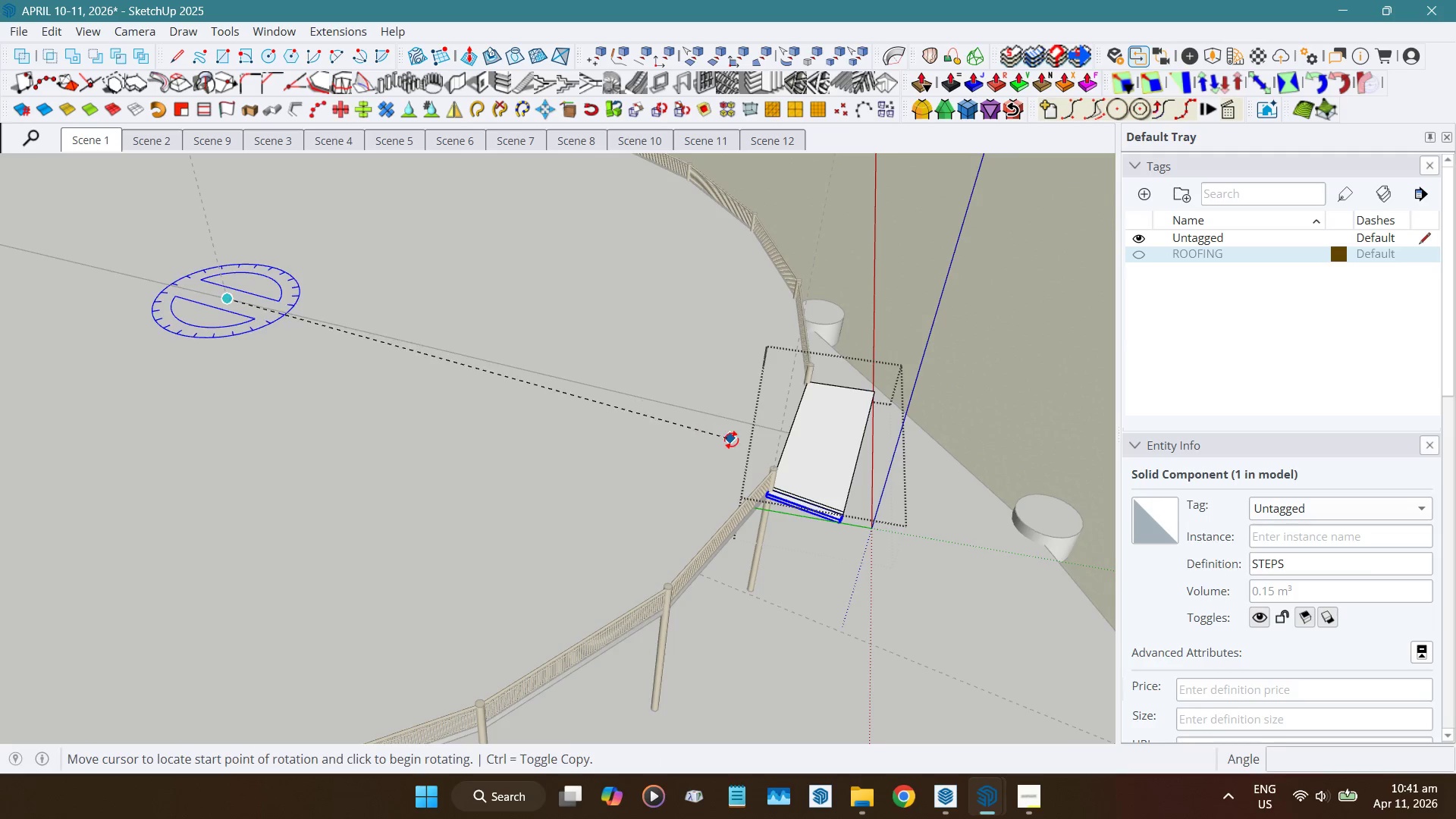 
scroll: coordinate [889, 565], scroll_direction: up, amount: 14.0
 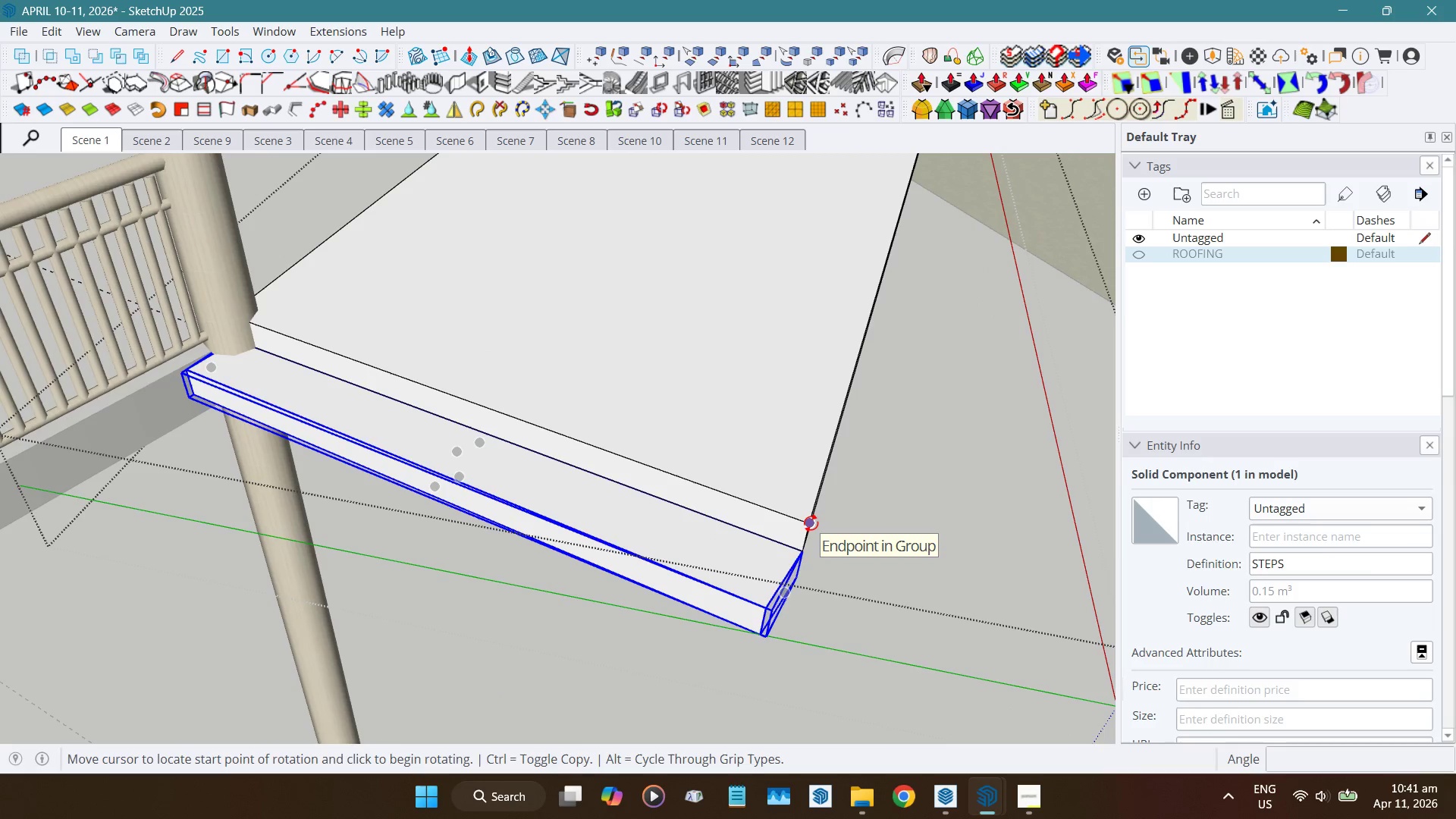 
wait(5.17)
 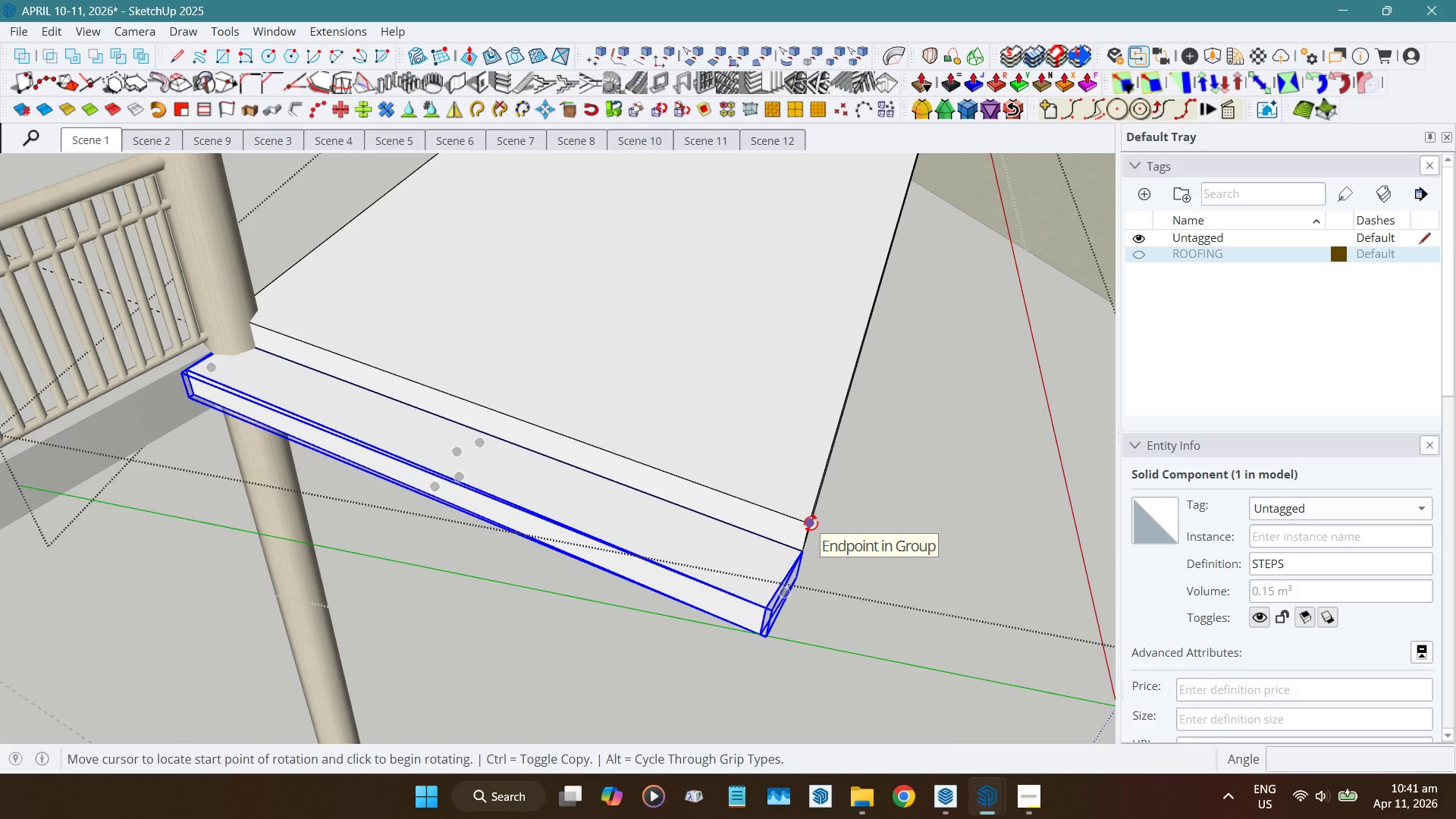 
left_click([811, 523])
 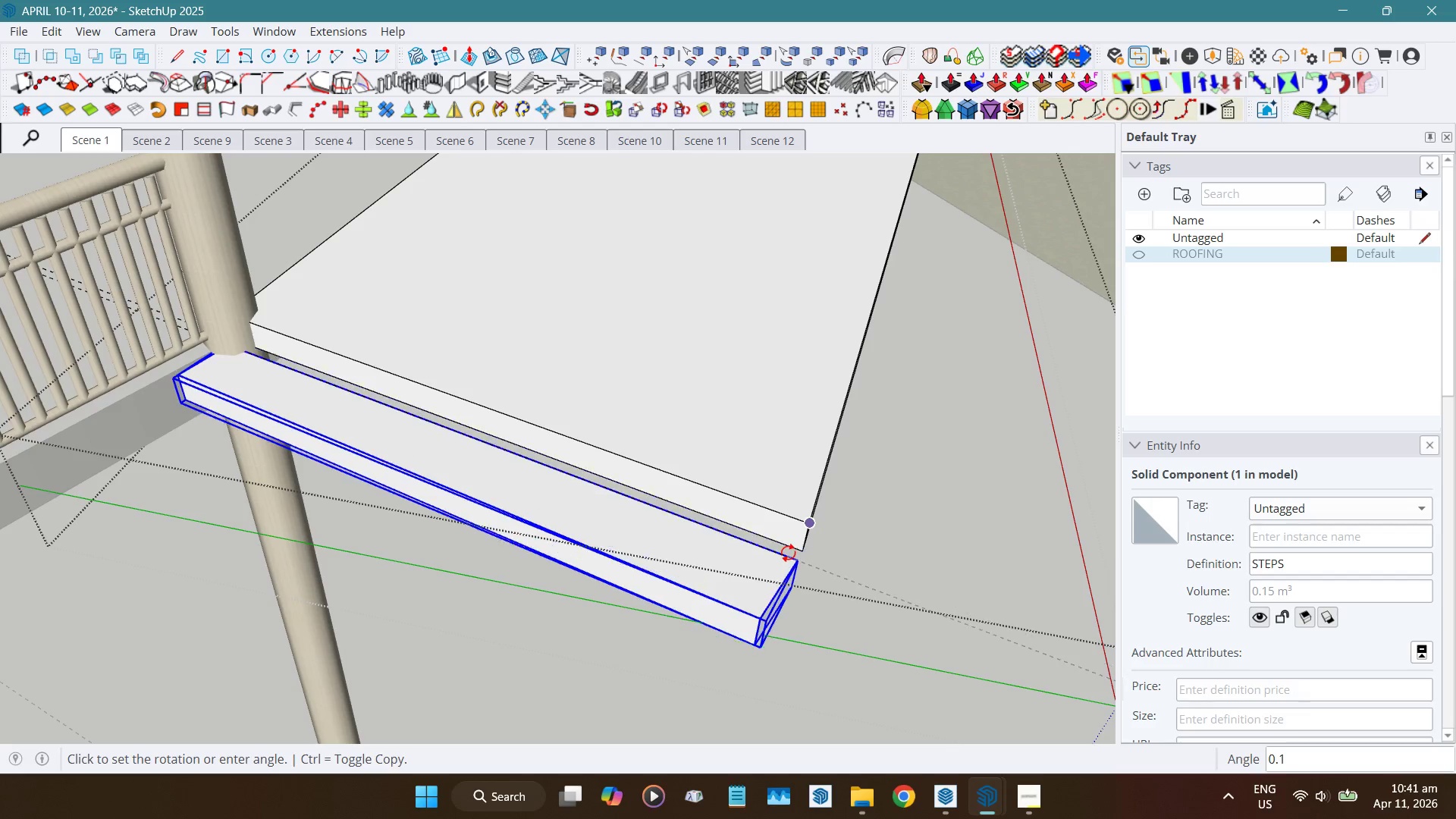 
key(Control+ControlLeft)
 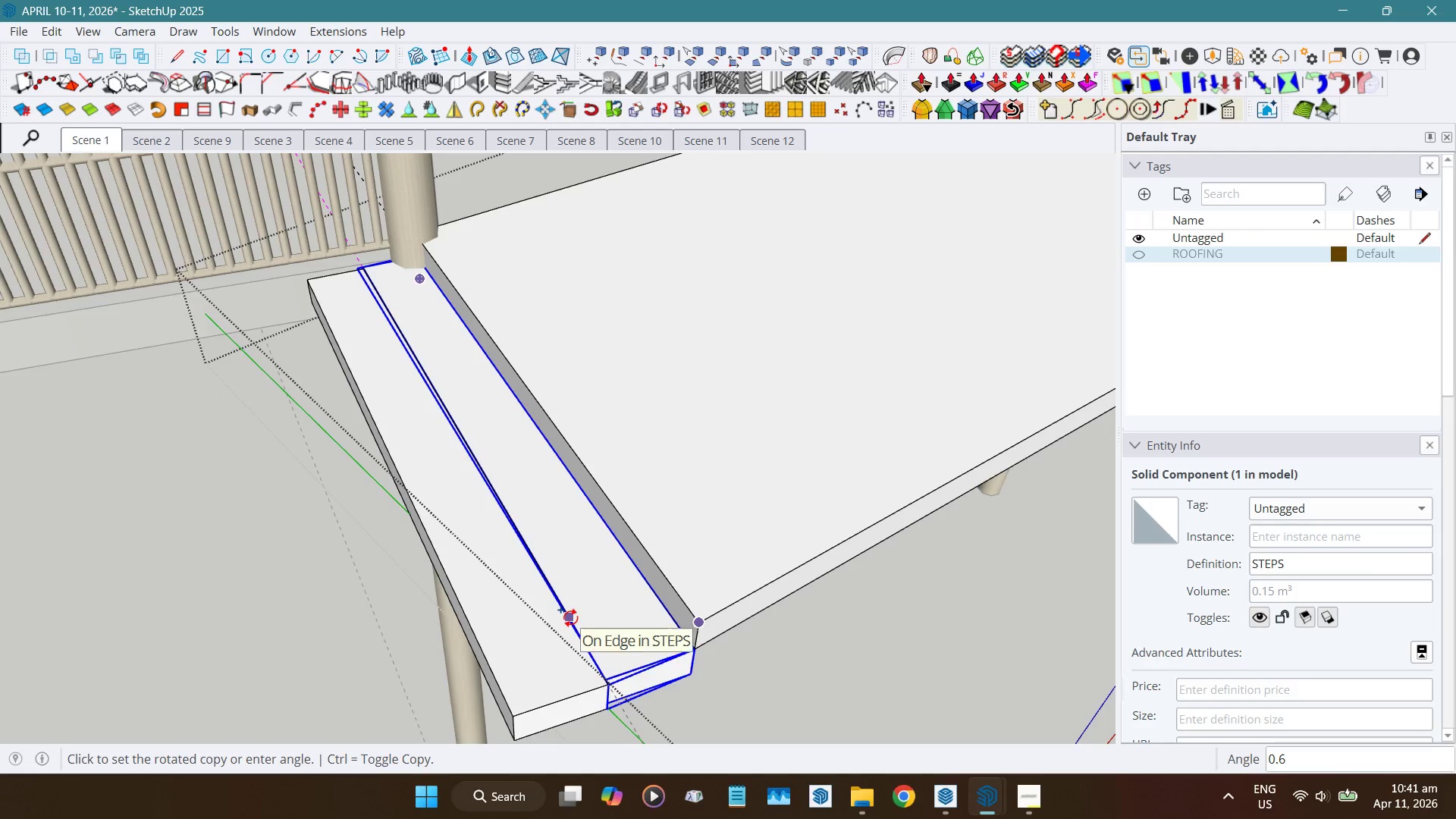 
wait(24.5)
 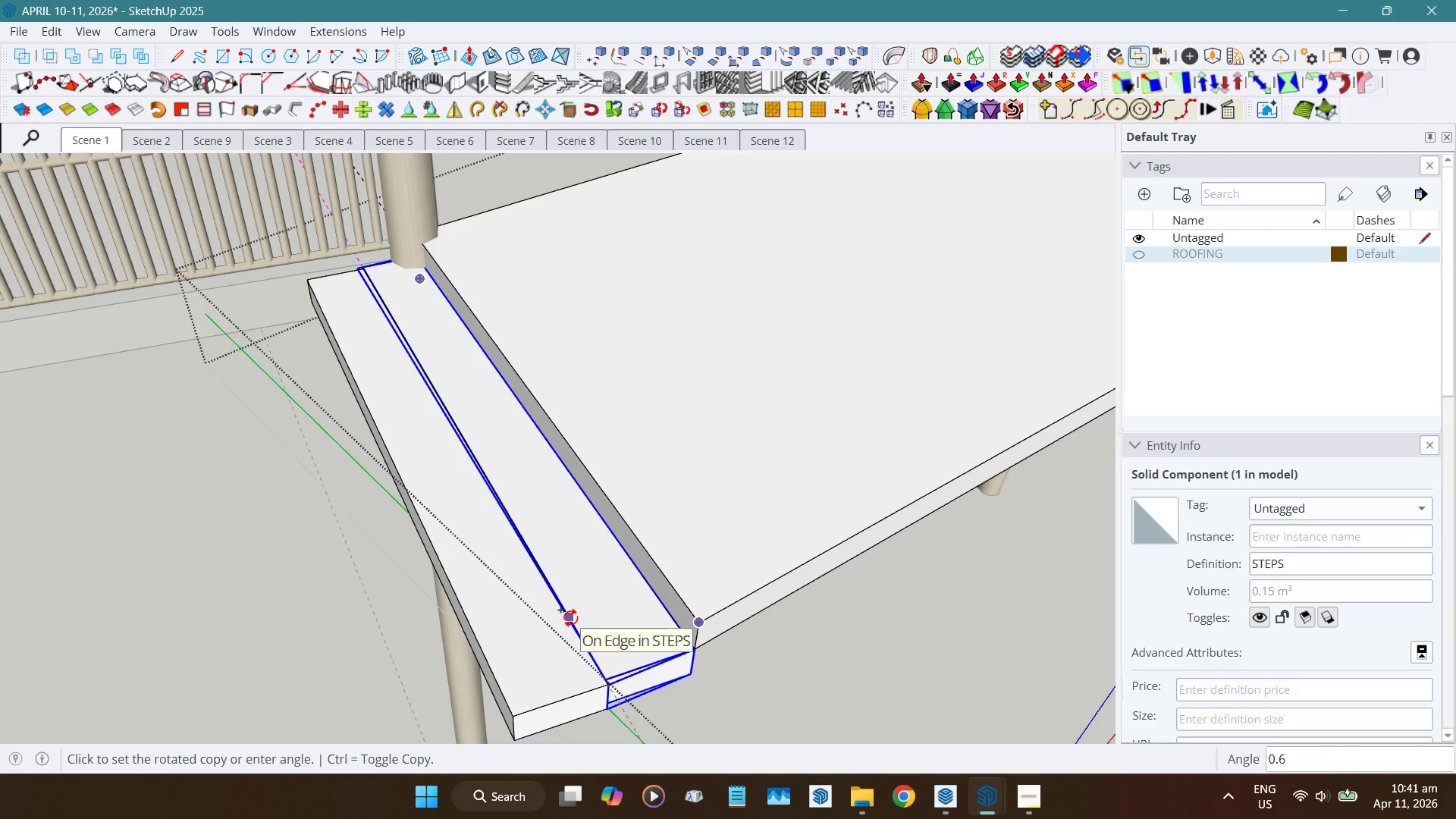 
left_click([570, 618])
 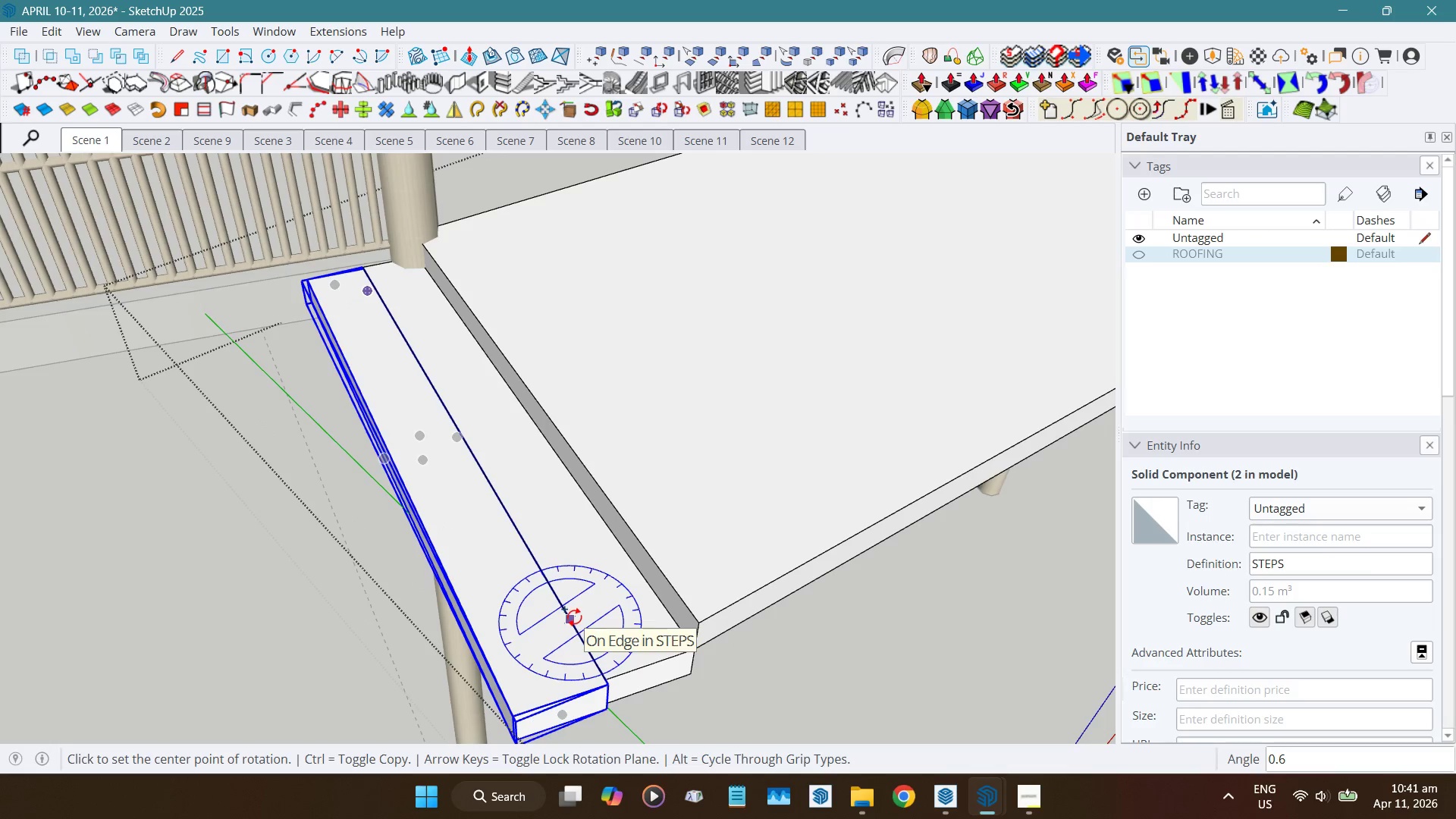 
type(4x)
 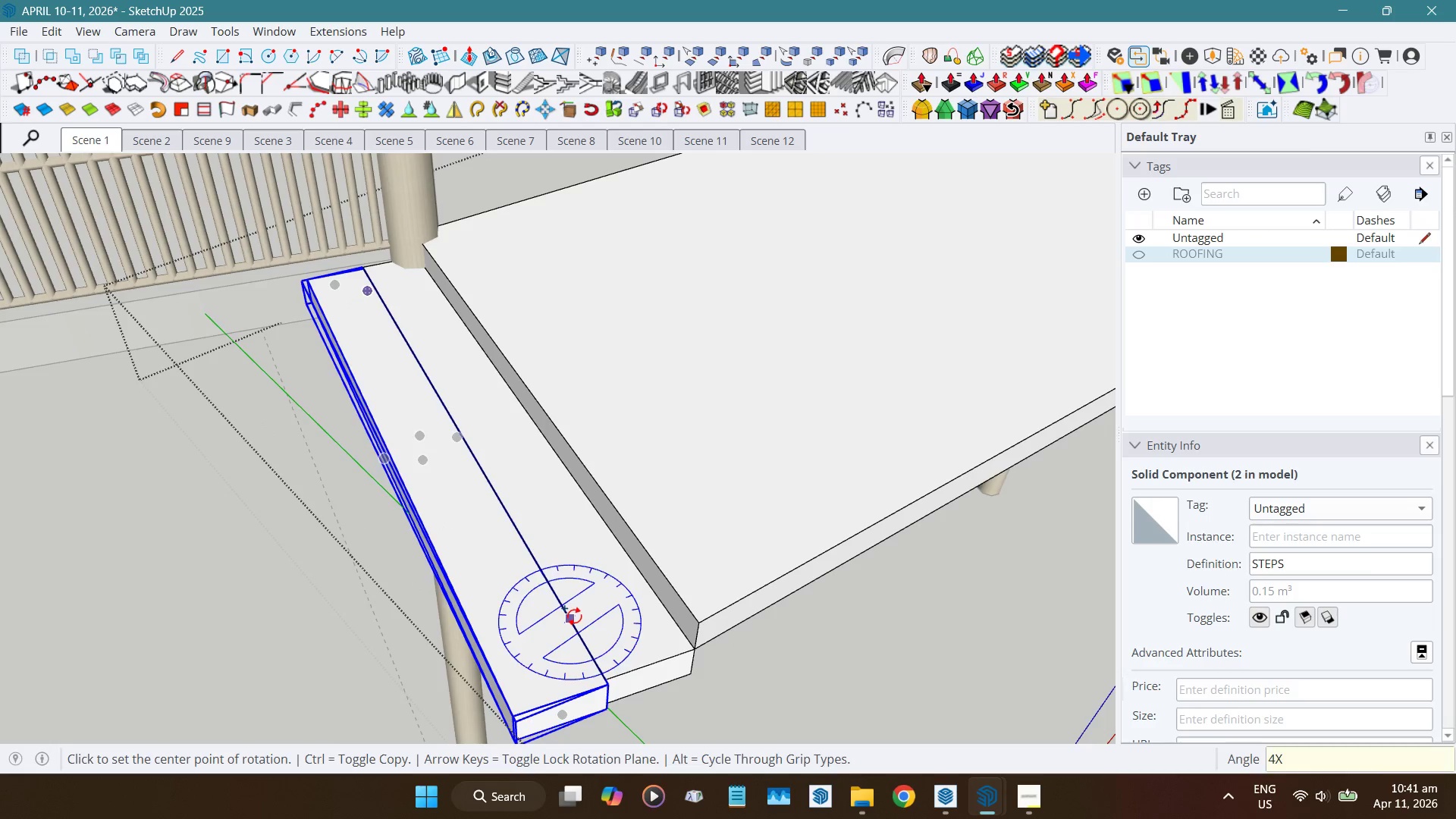 
key(Enter)
 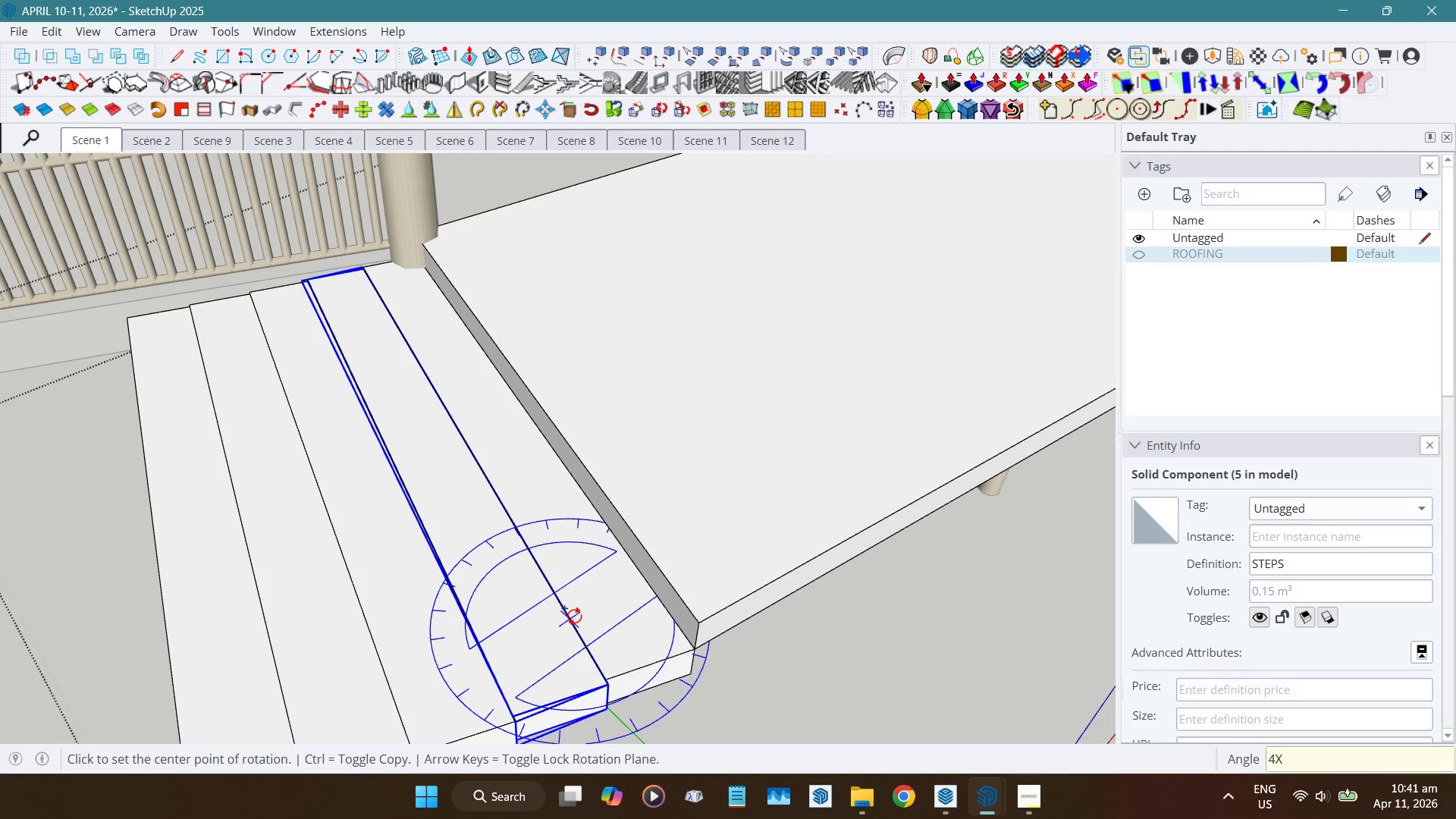 
key(Space)
 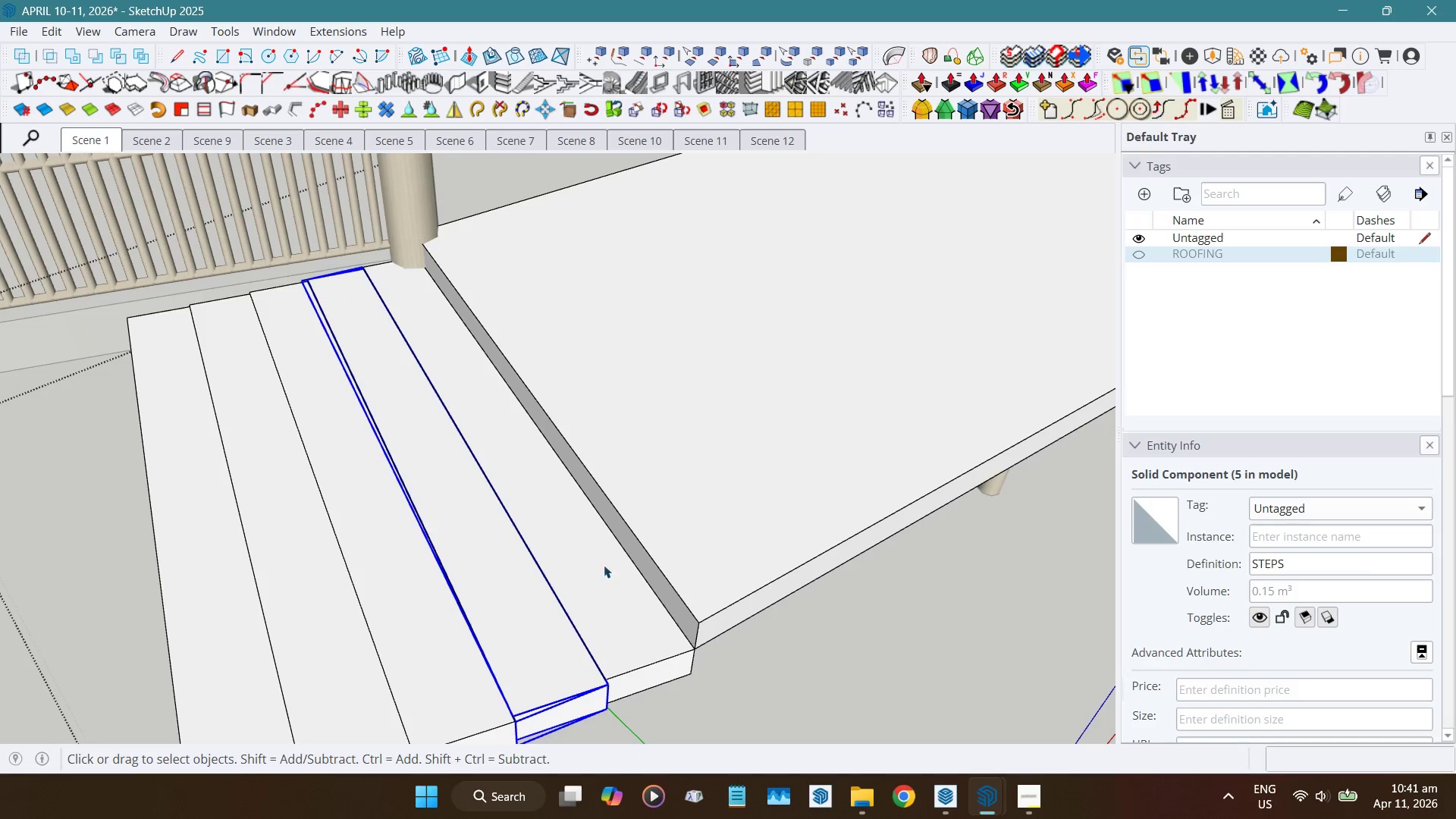 
scroll: coordinate [711, 469], scroll_direction: down, amount: 10.0
 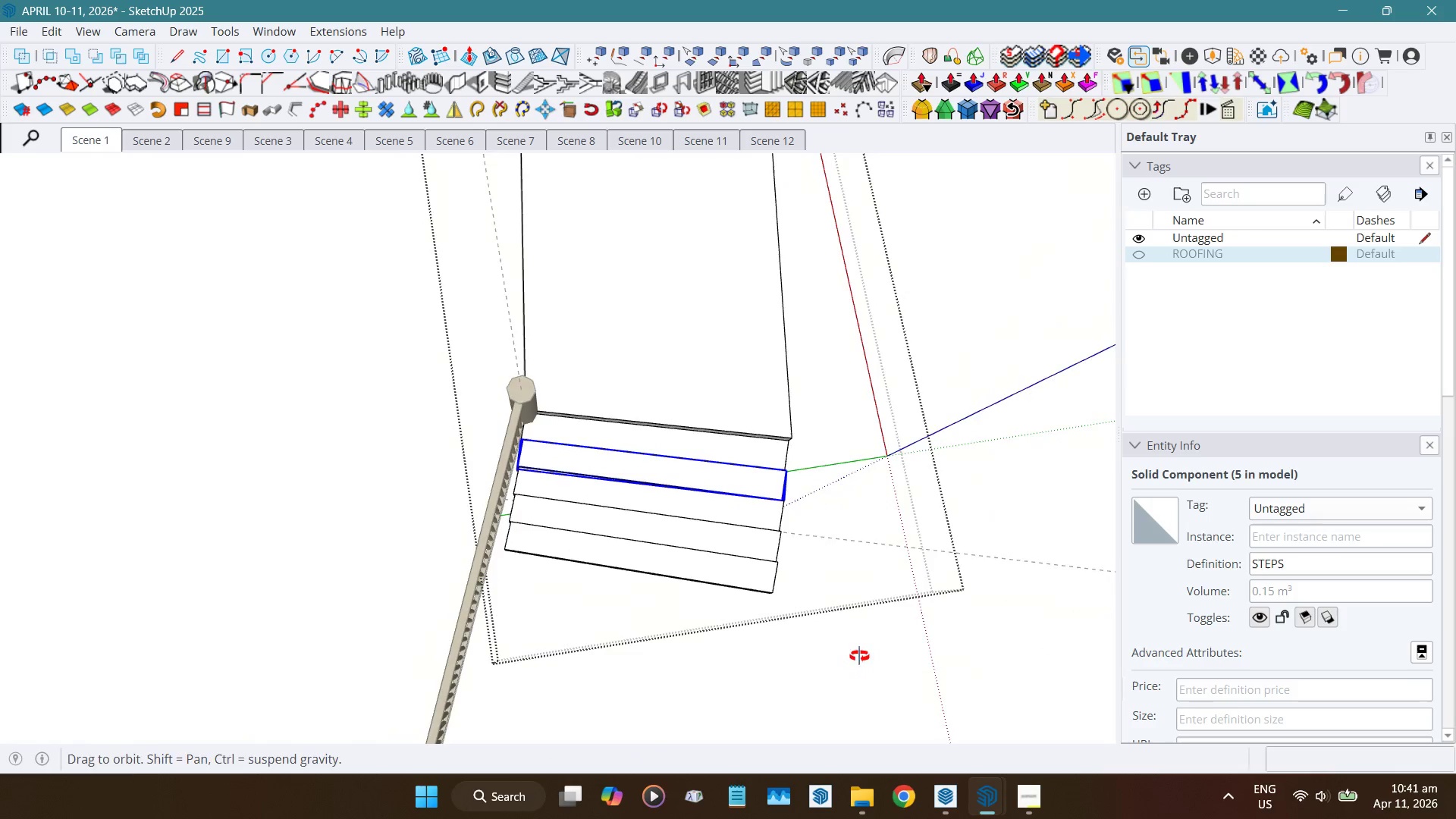 
hold_key(key=ShiftLeft, duration=1.52)
 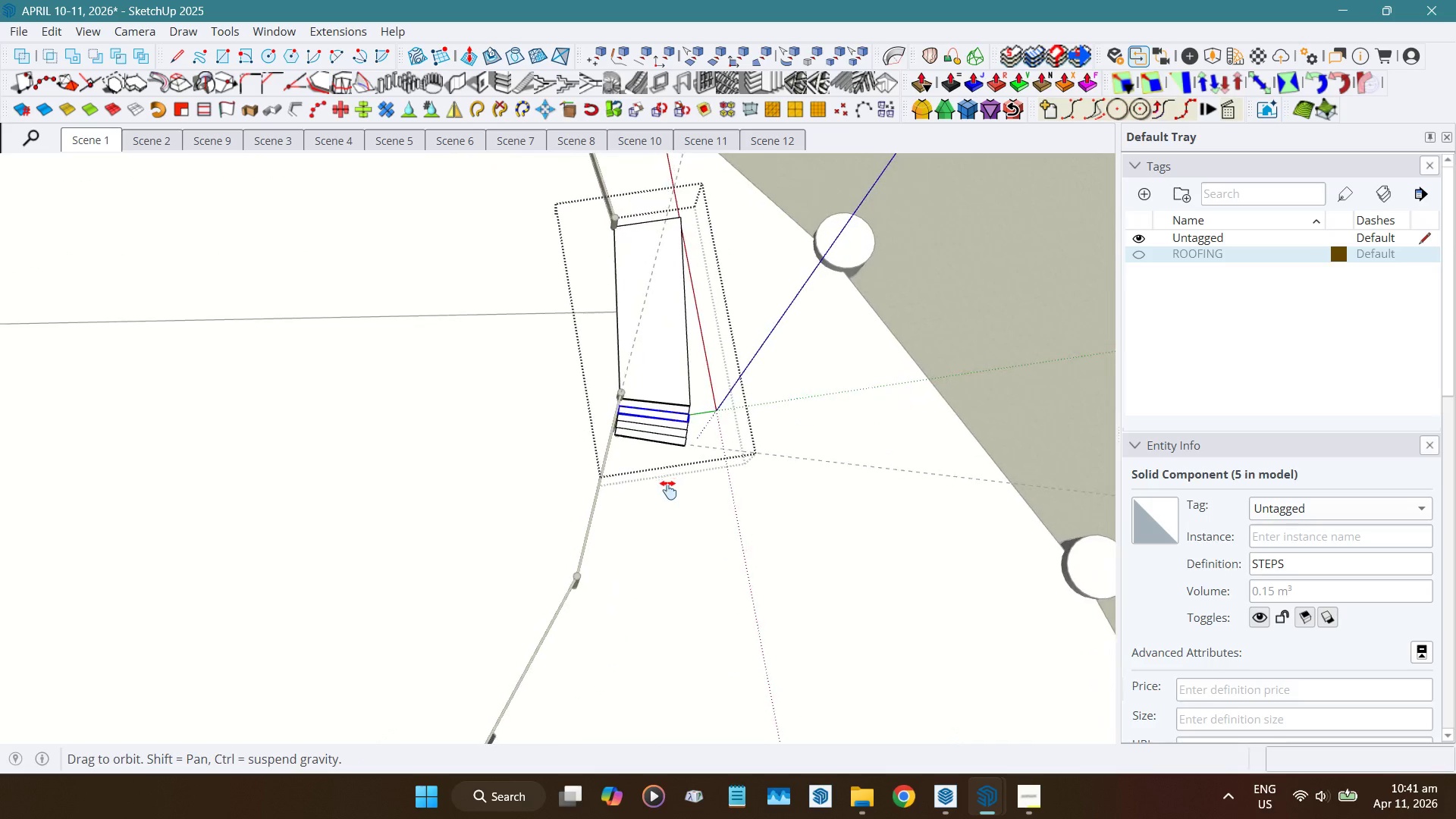 
scroll: coordinate [633, 301], scroll_direction: down, amount: 14.0
 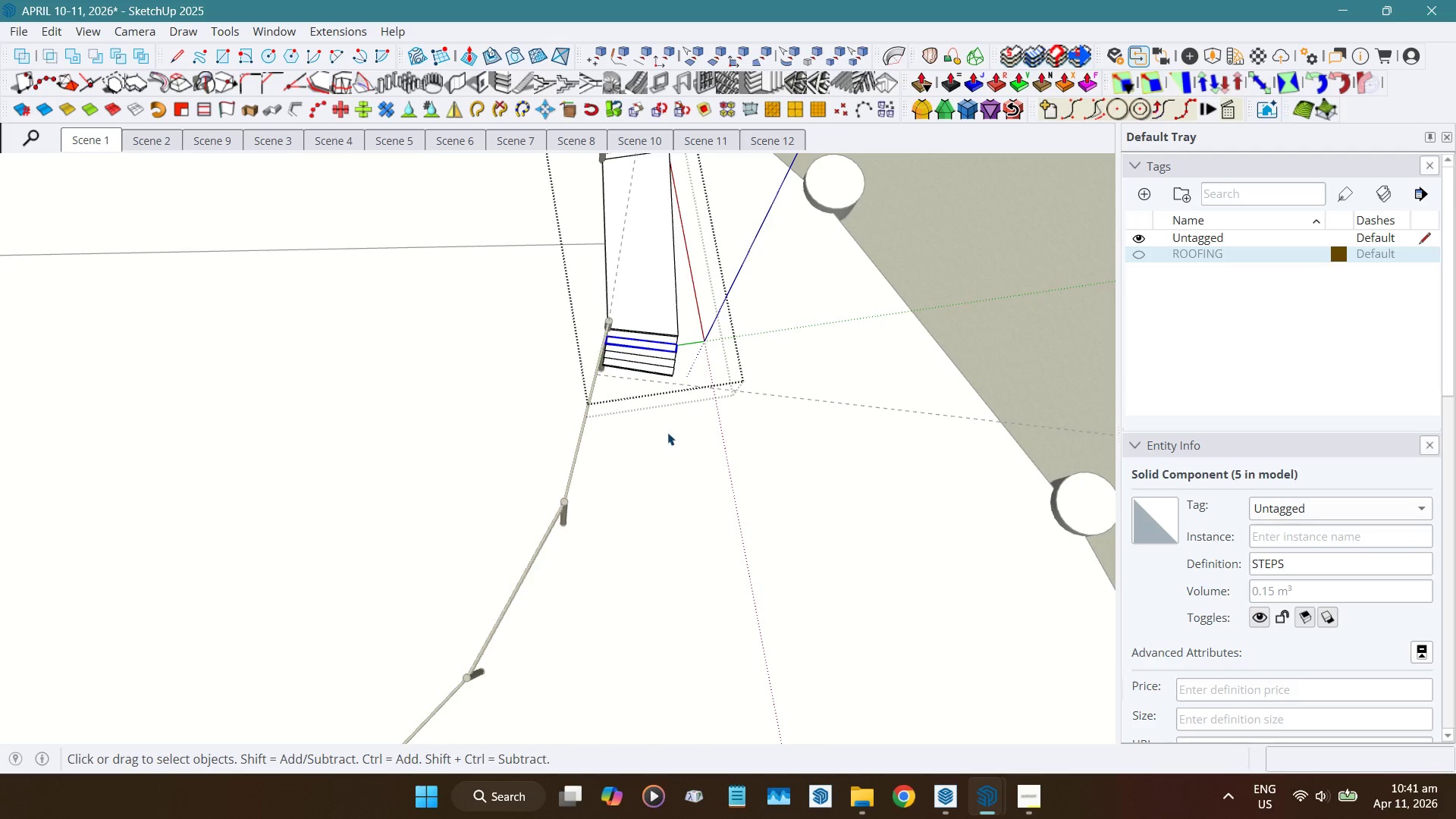 
key(Shift+ShiftLeft)
 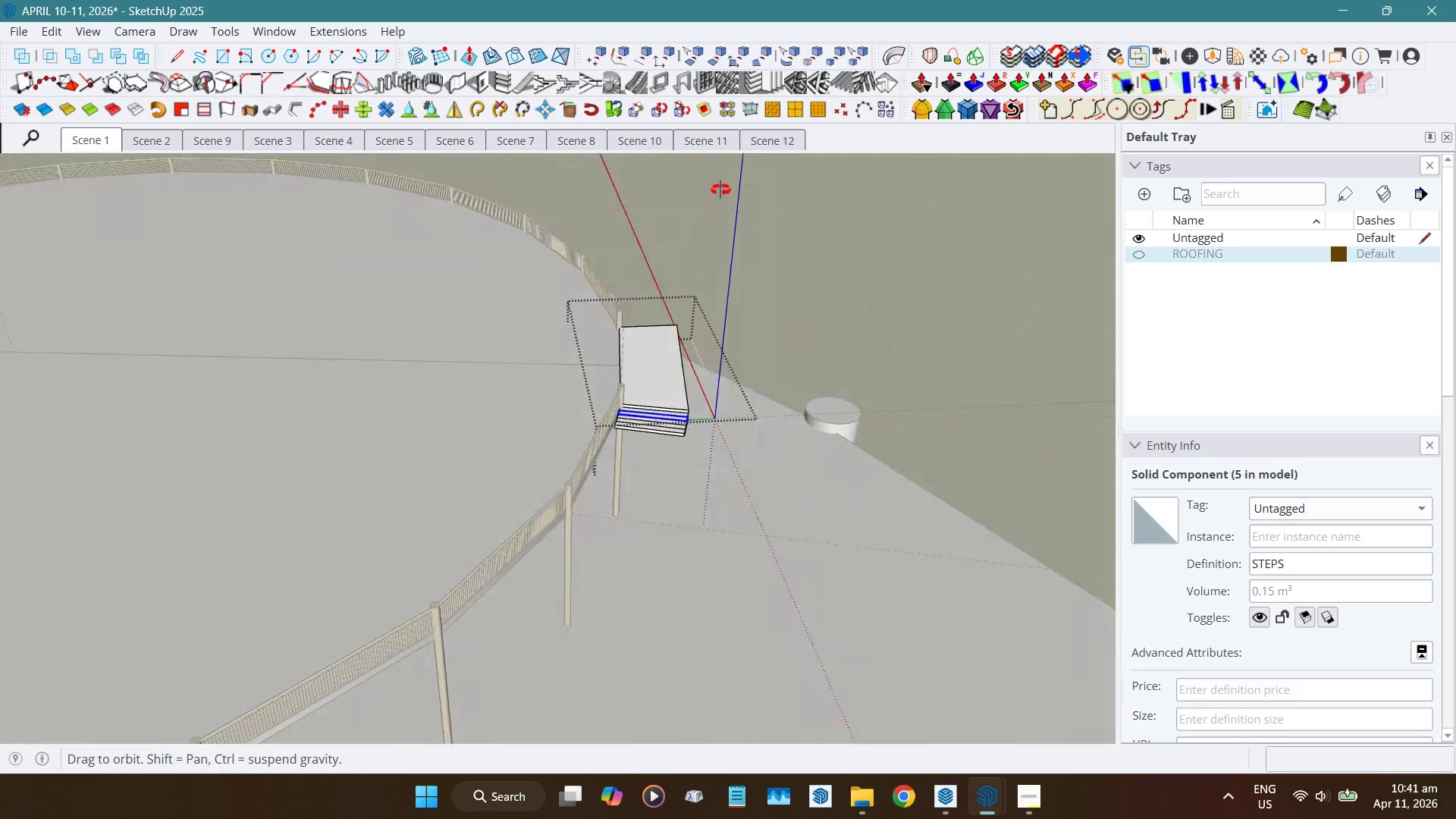 
scroll: coordinate [602, 500], scroll_direction: up, amount: 26.0
 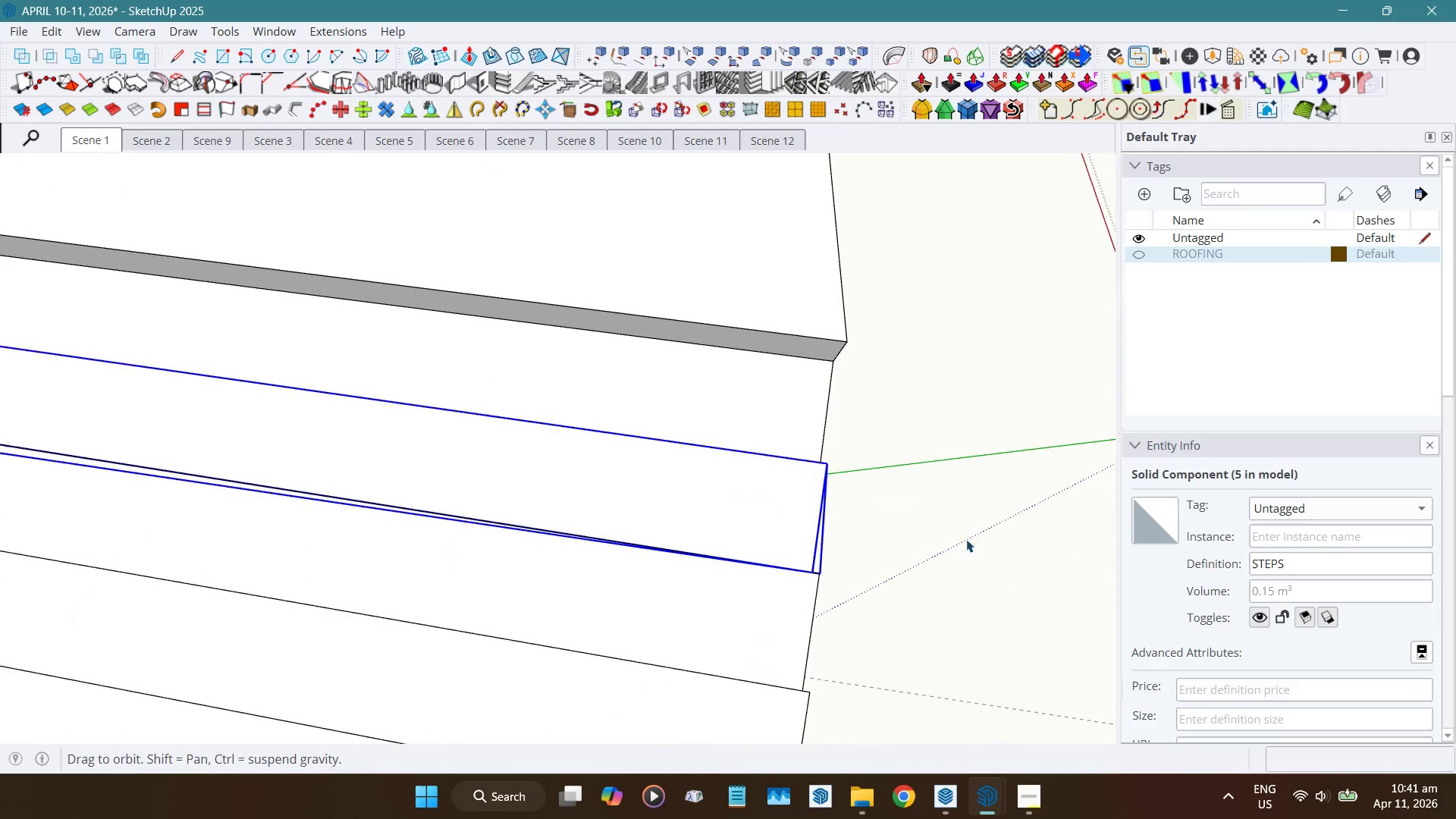 
scroll: coordinate [869, 548], scroll_direction: down, amount: 6.0
 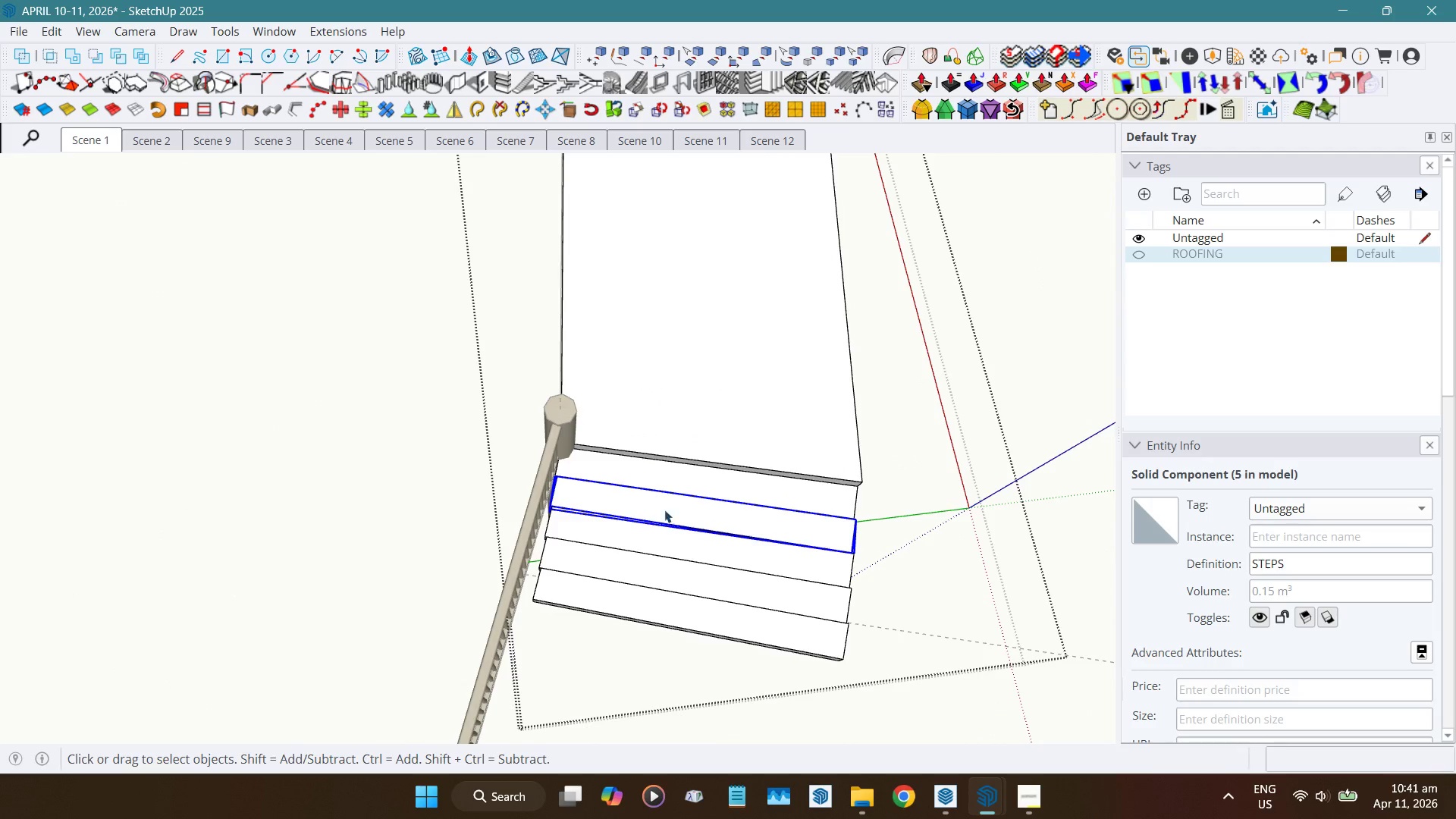 
hold_key(key=ShiftLeft, duration=0.77)
 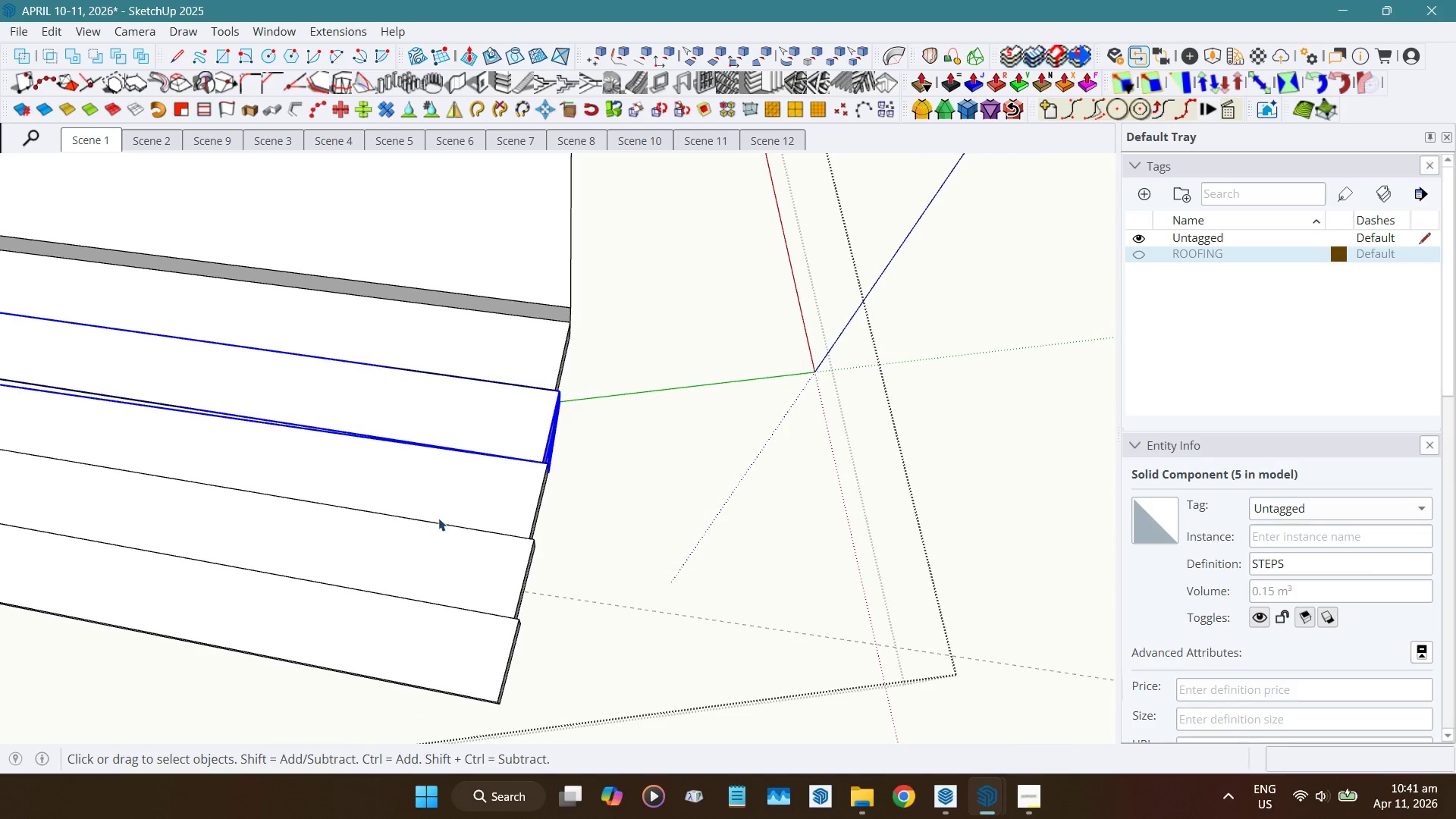 
scroll: coordinate [475, 504], scroll_direction: up, amount: 12.0
 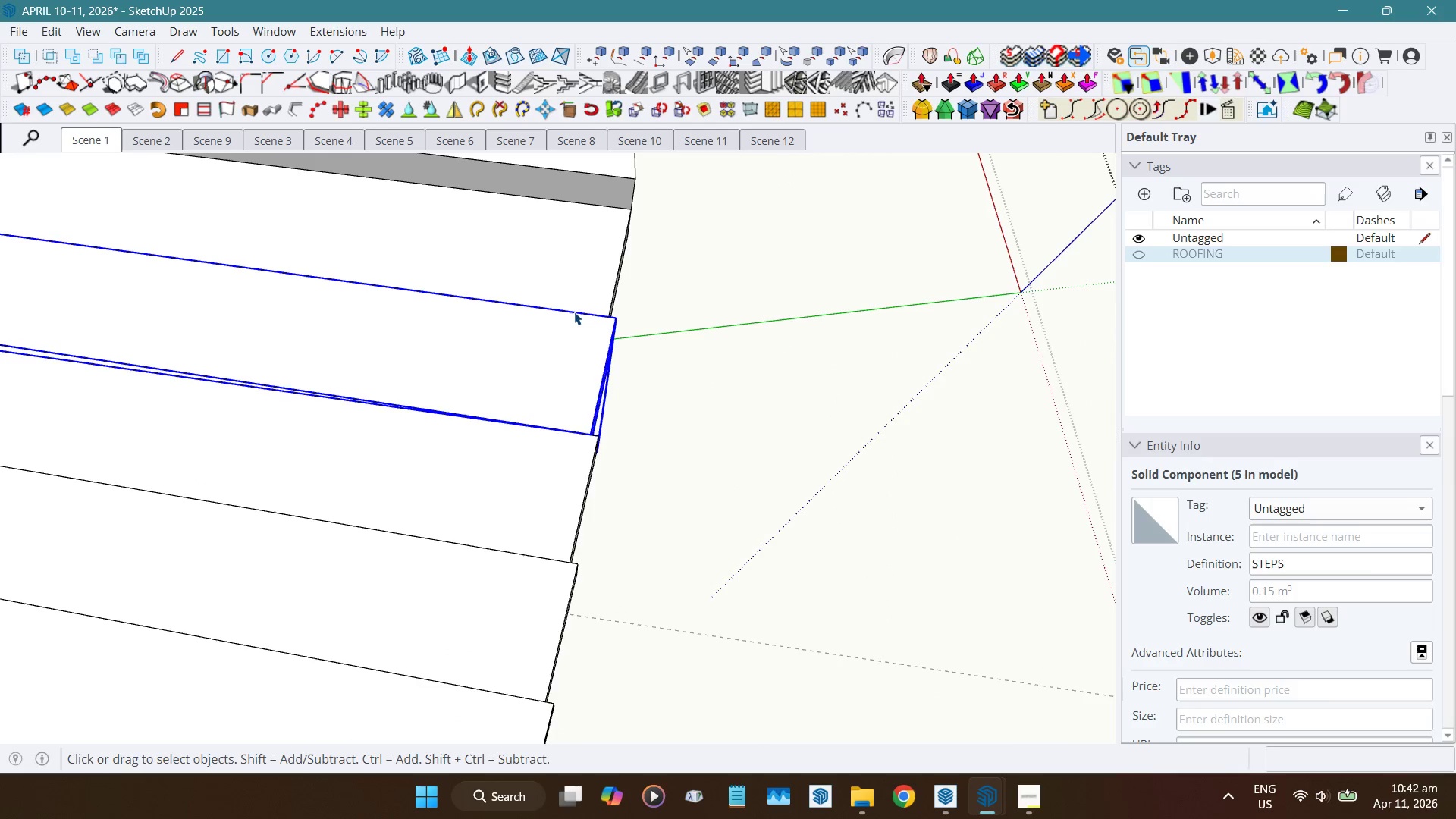 
hold_key(key=ShiftLeft, duration=0.44)
 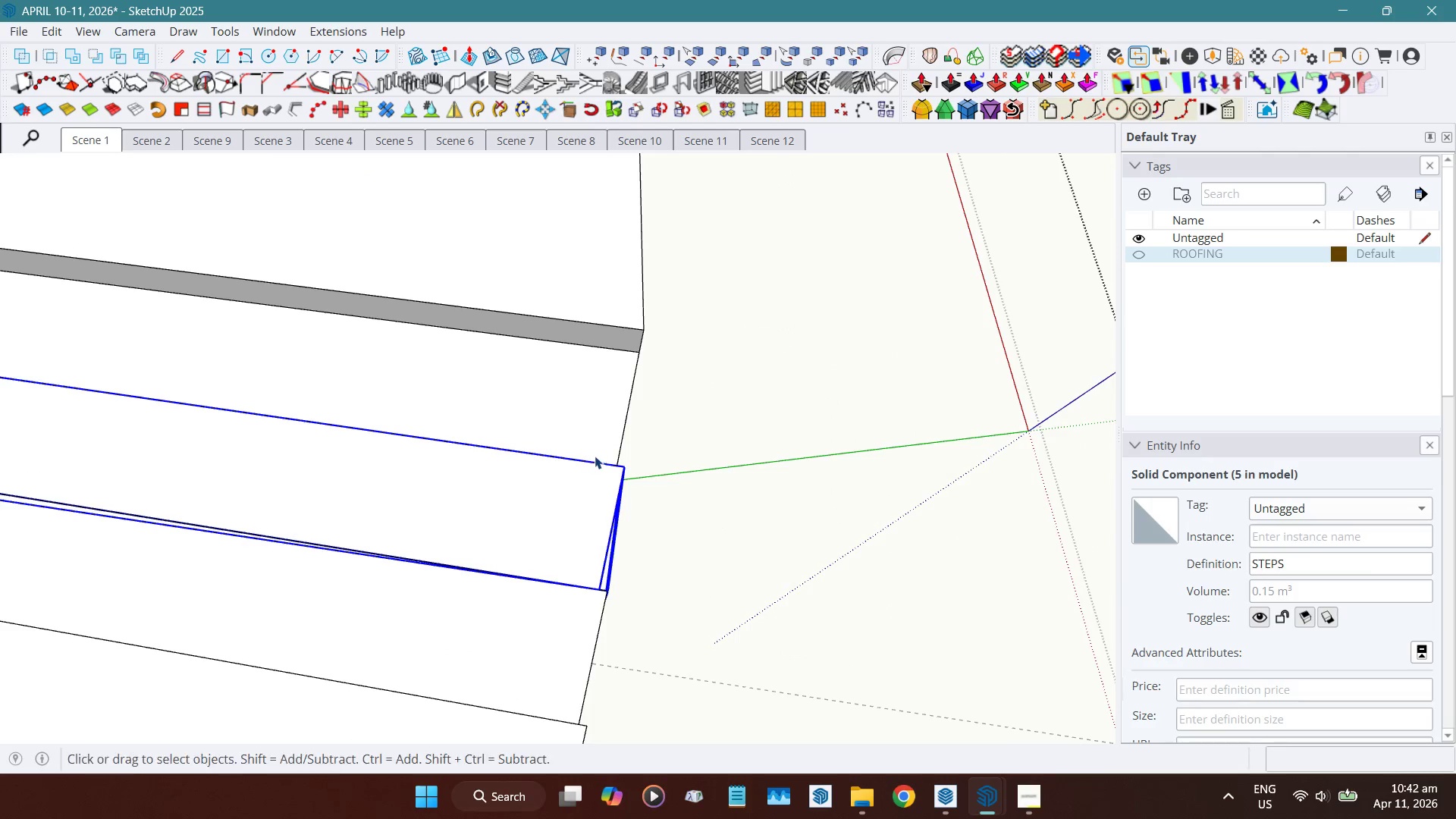 
scroll: coordinate [521, 425], scroll_direction: up, amount: 8.0
 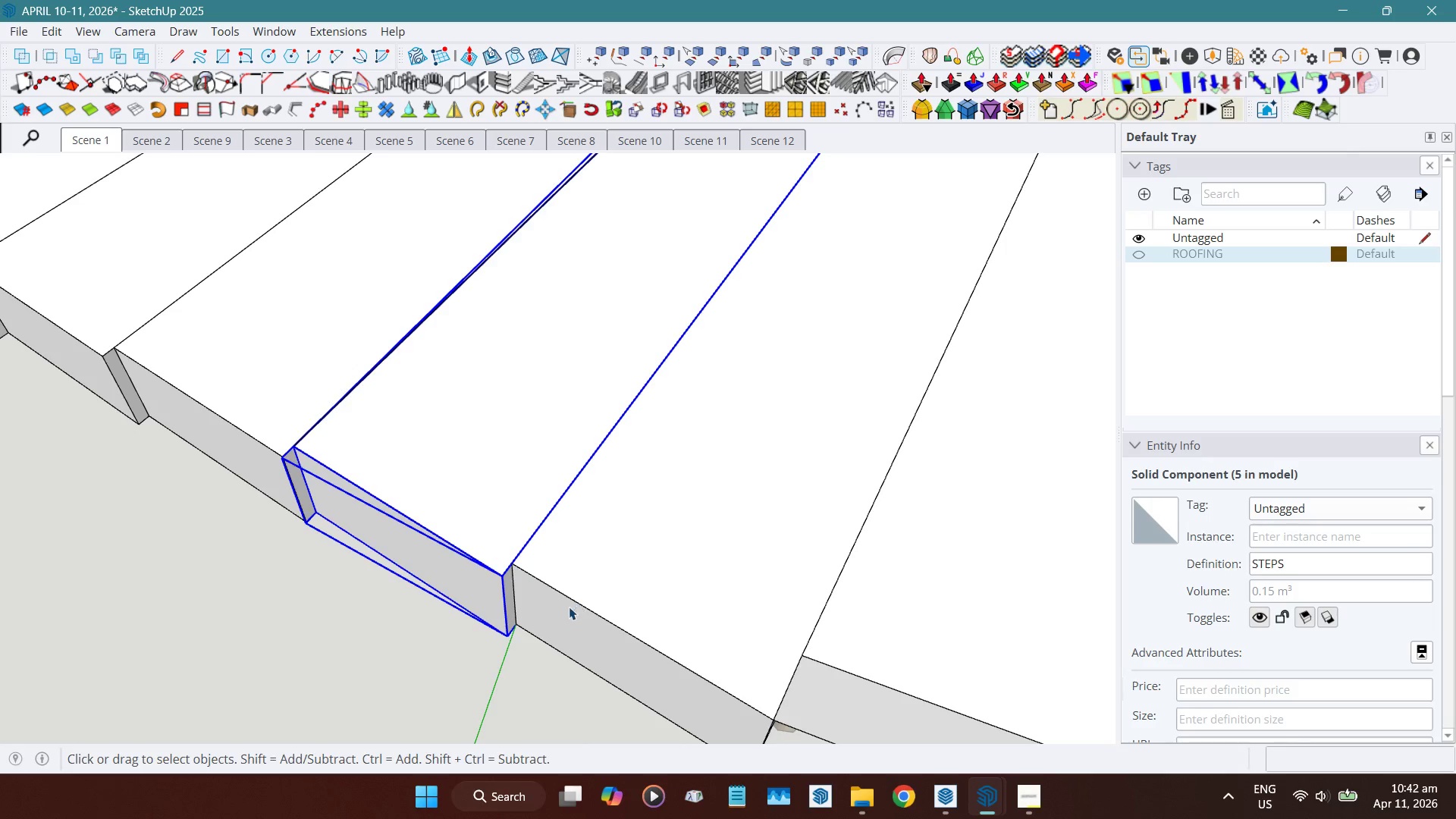 
double_click([548, 610])
 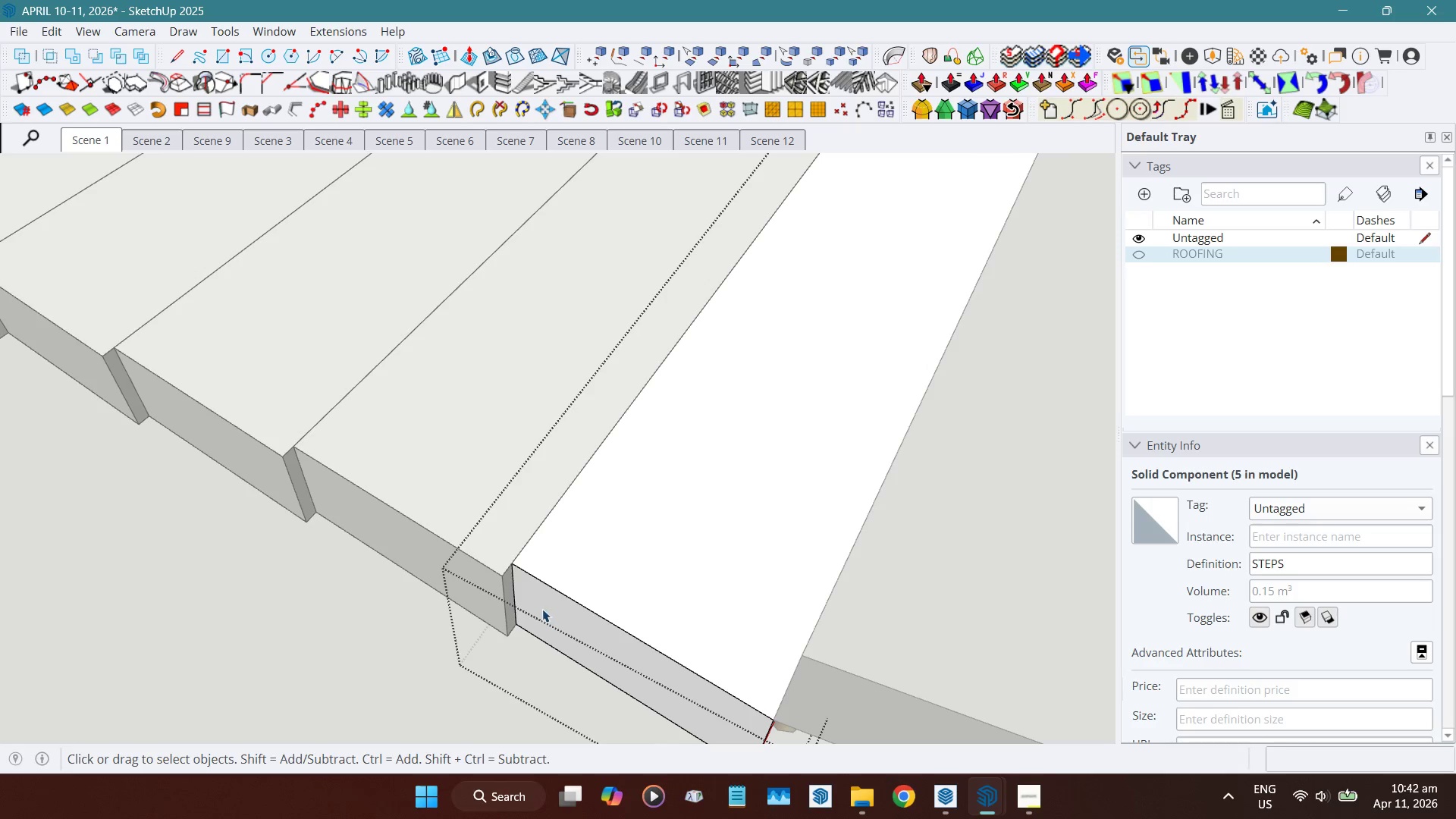 
scroll: coordinate [535, 606], scroll_direction: up, amount: 5.0
 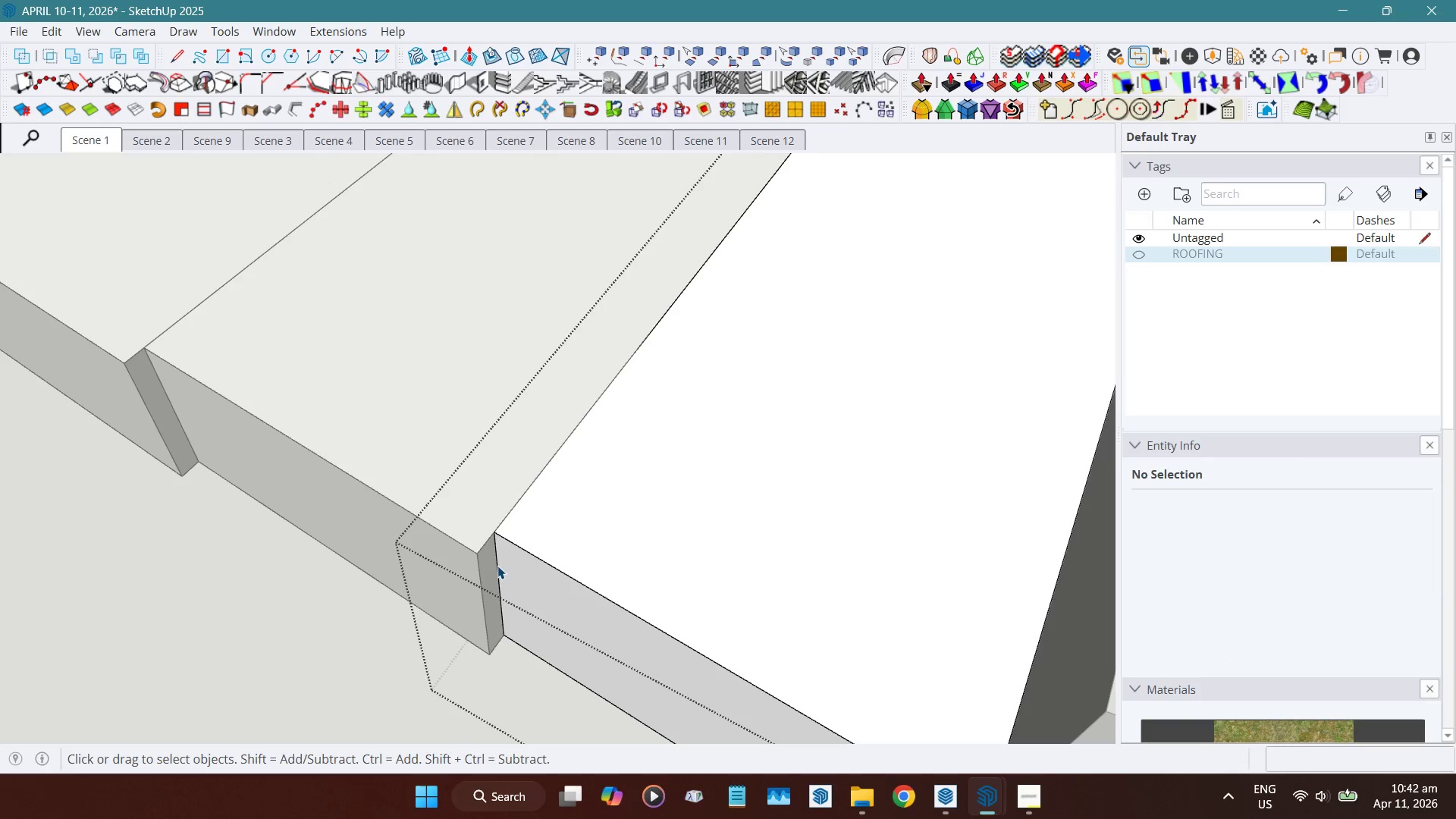 
left_click([497, 565])
 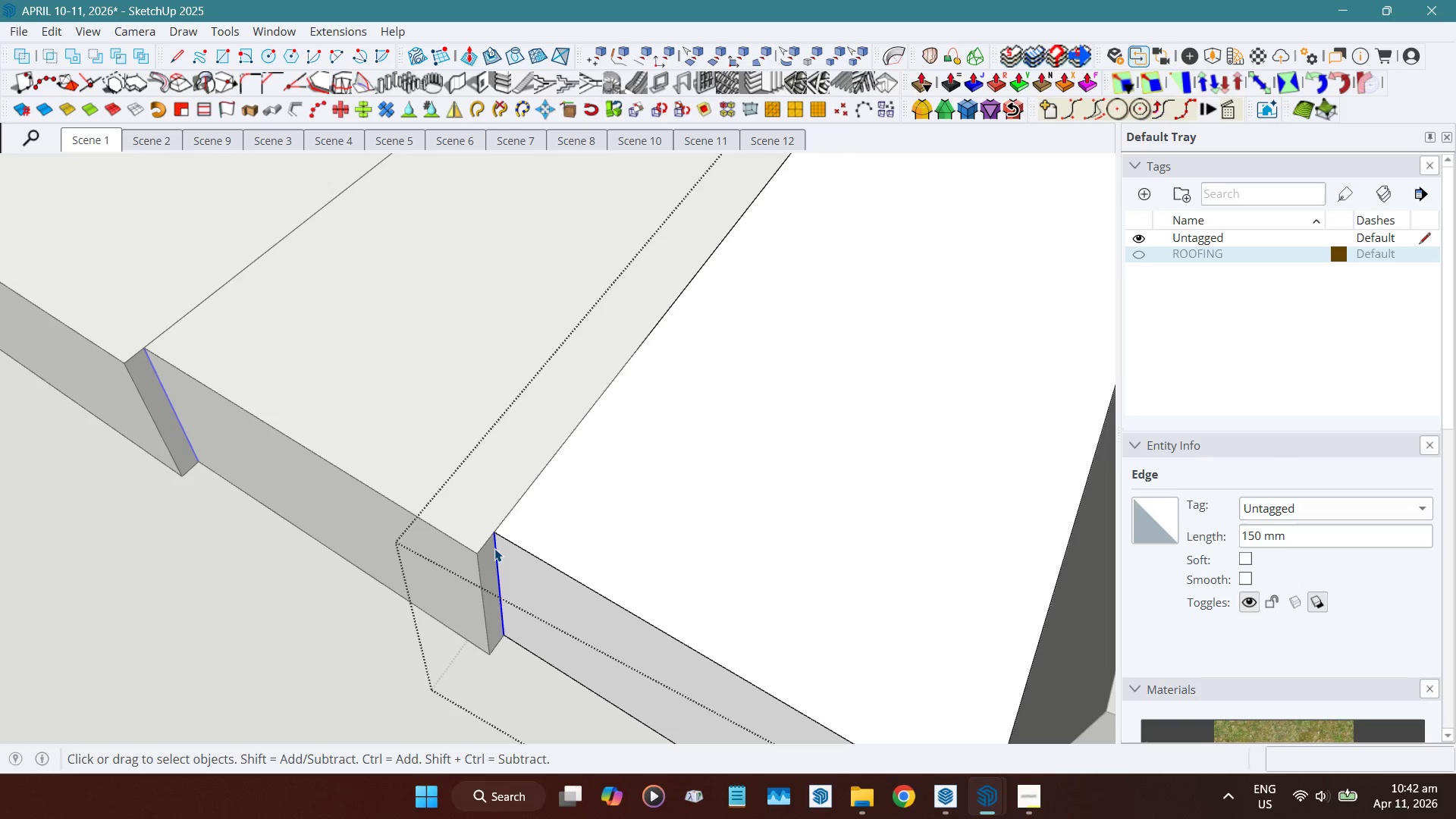 
key(Shift+ShiftLeft)
 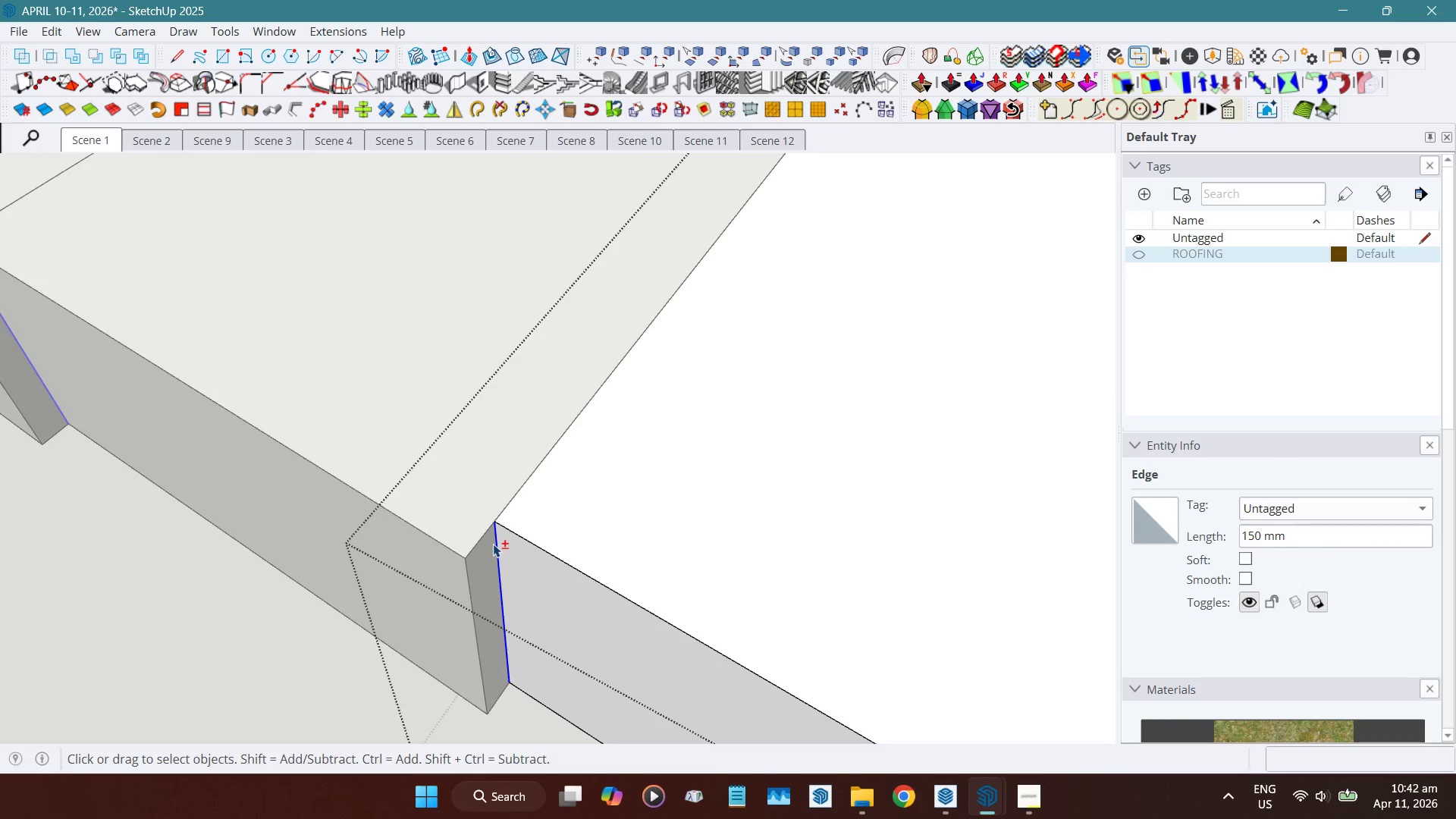 
key(Shift+W)
 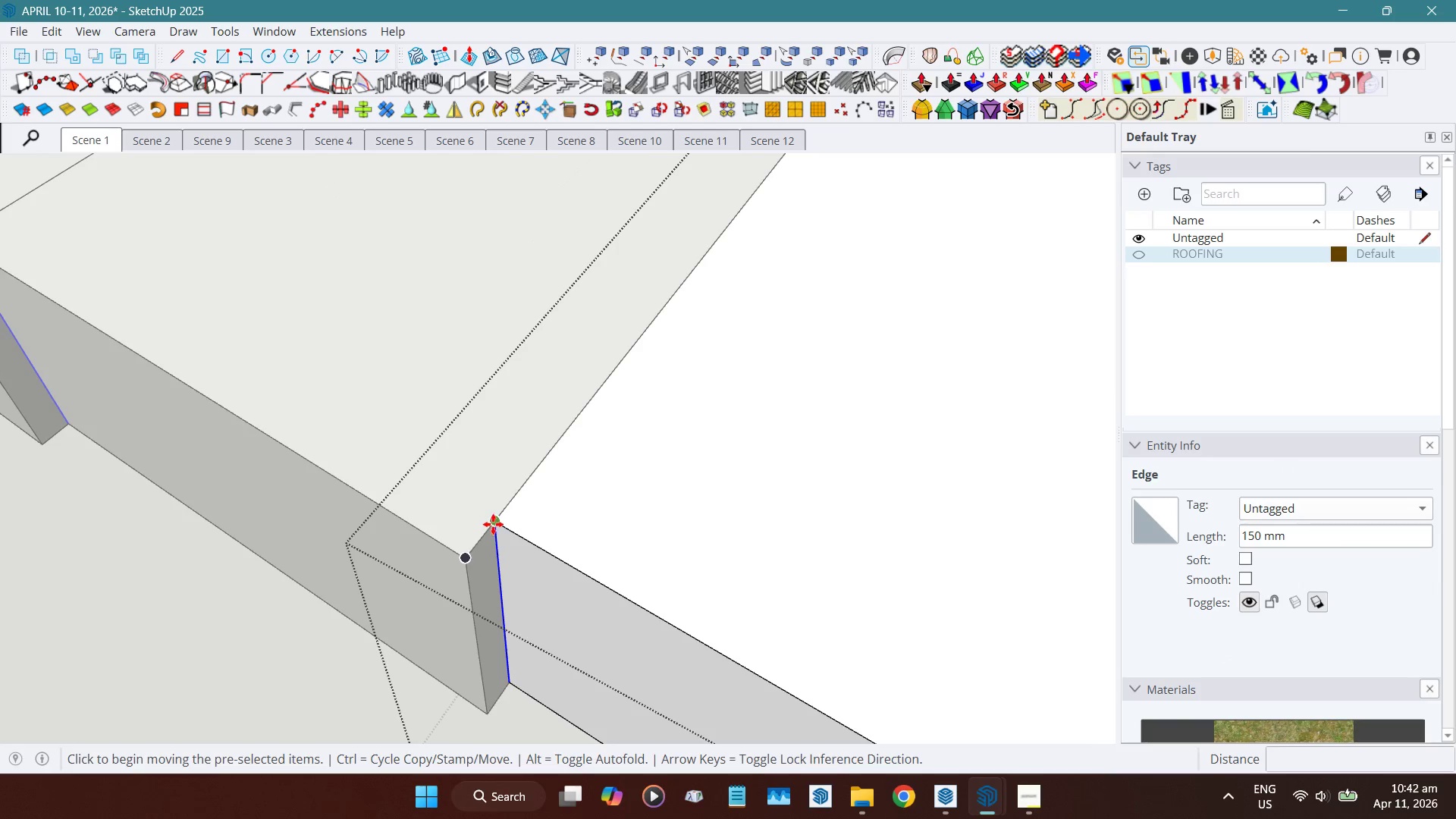 
scroll: coordinate [494, 547], scroll_direction: up, amount: 5.0
 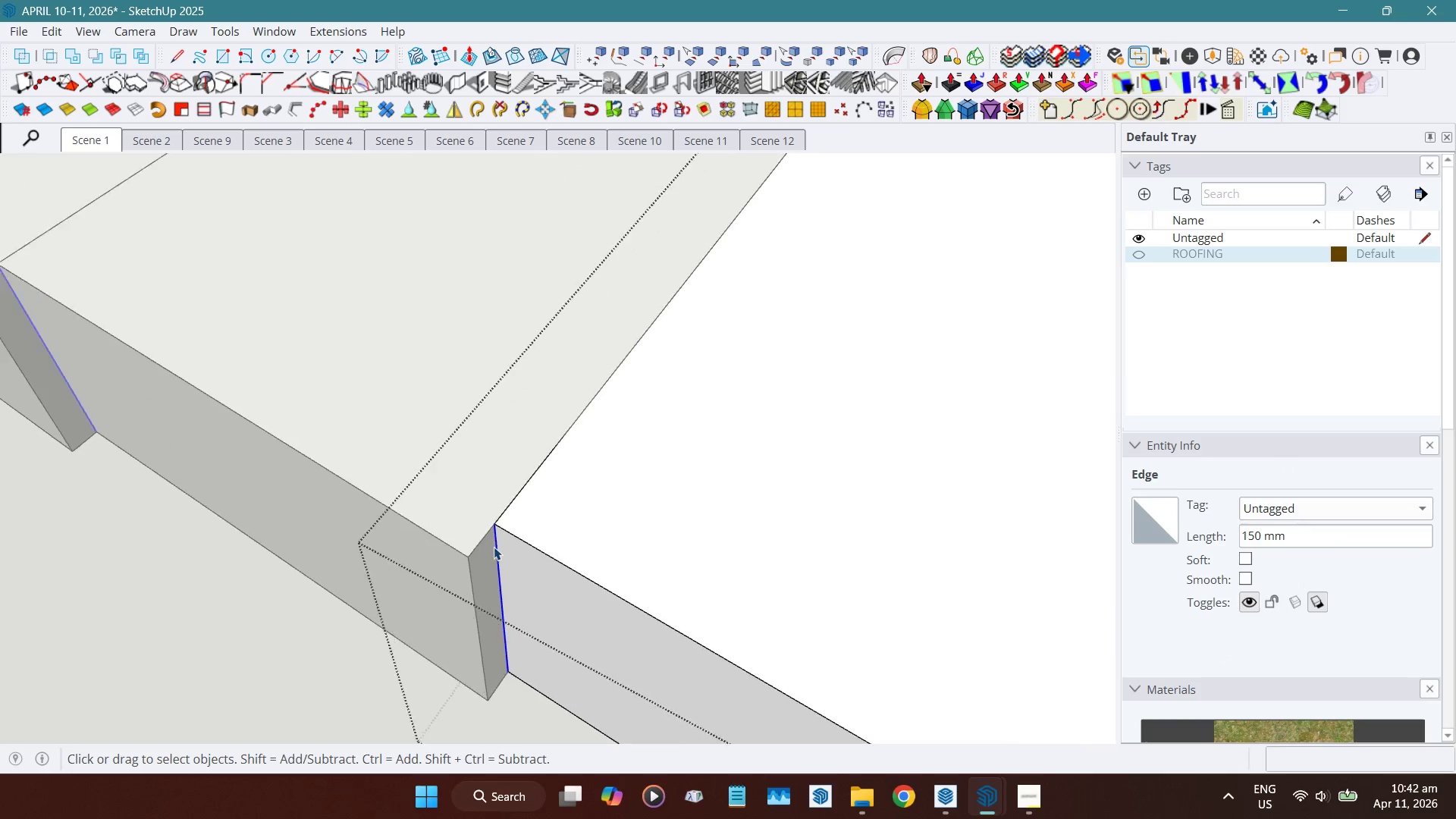 
left_click([494, 524])
 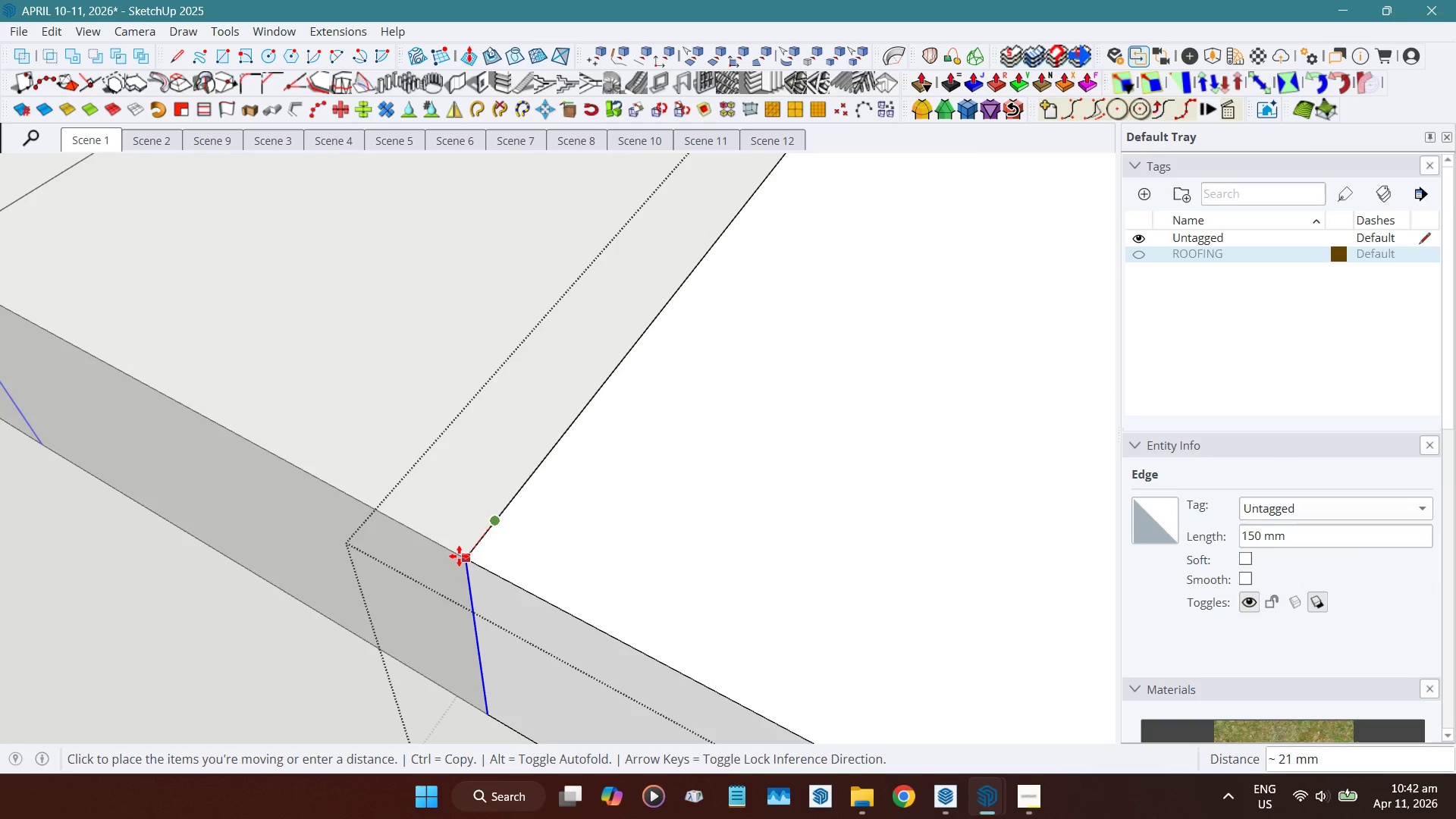 
left_click_drag(start_coordinate=[459, 556], to_coordinate=[463, 556])
 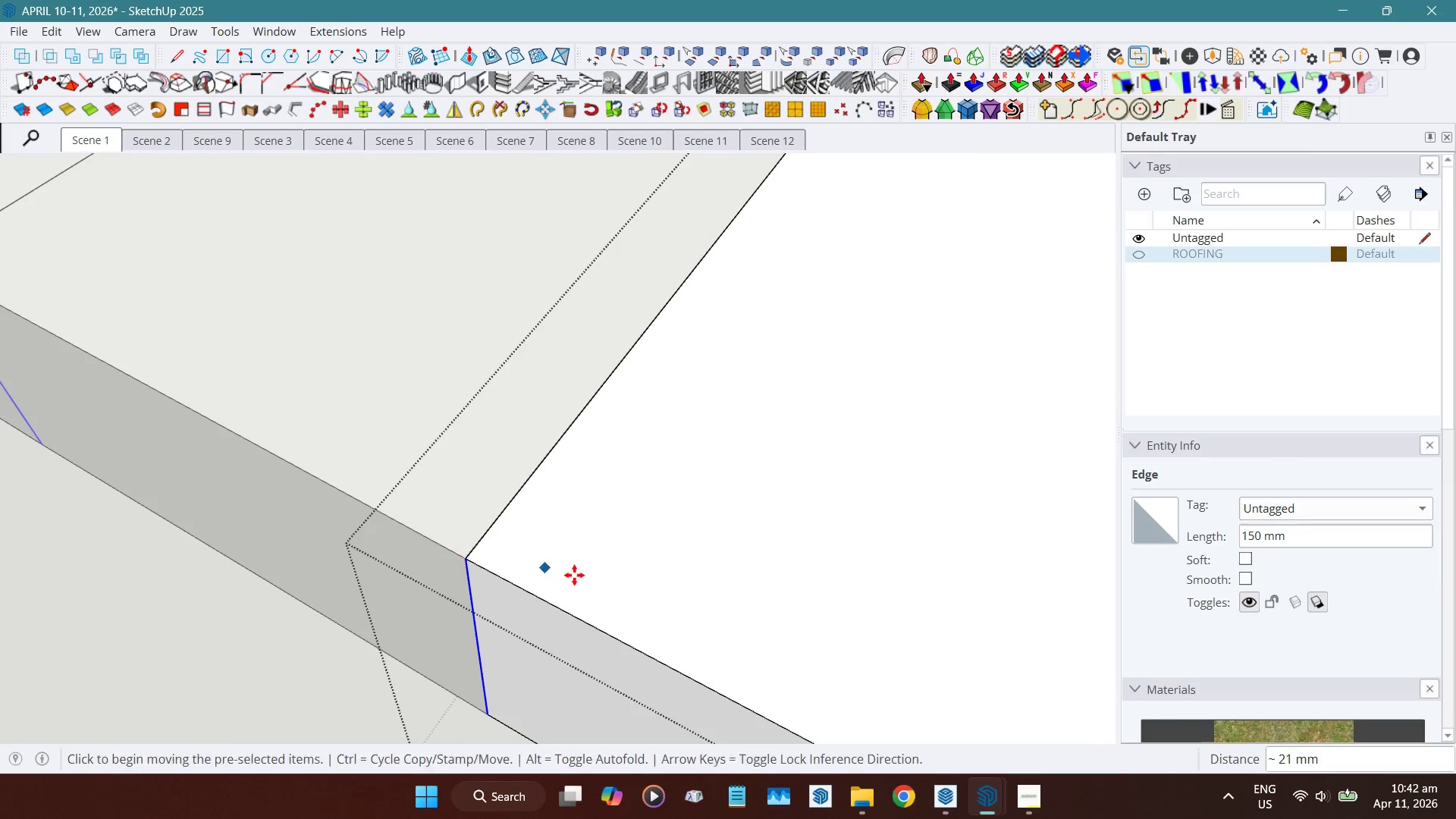 
key(Space)
 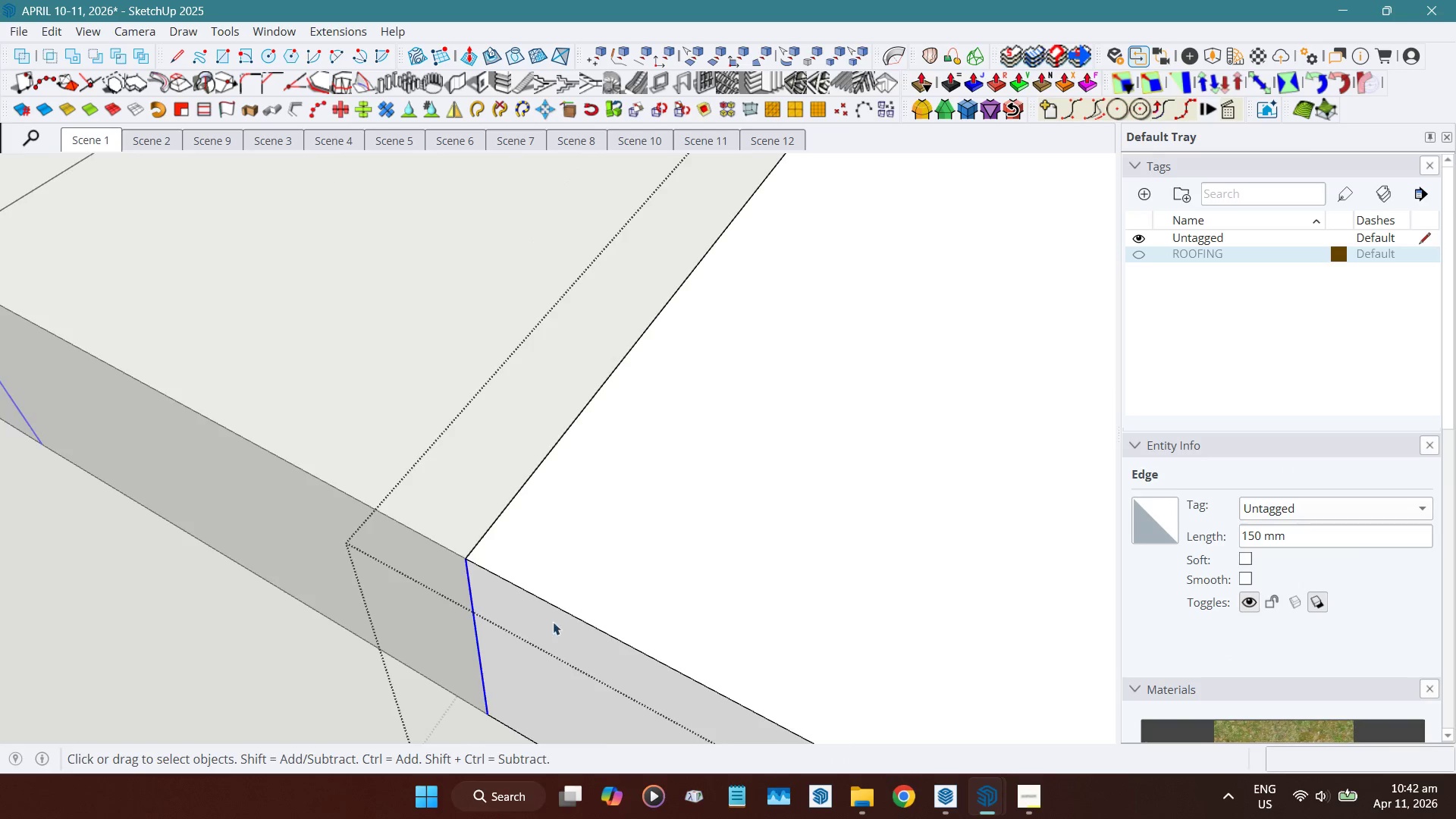 
scroll: coordinate [519, 708], scroll_direction: down, amount: 11.0
 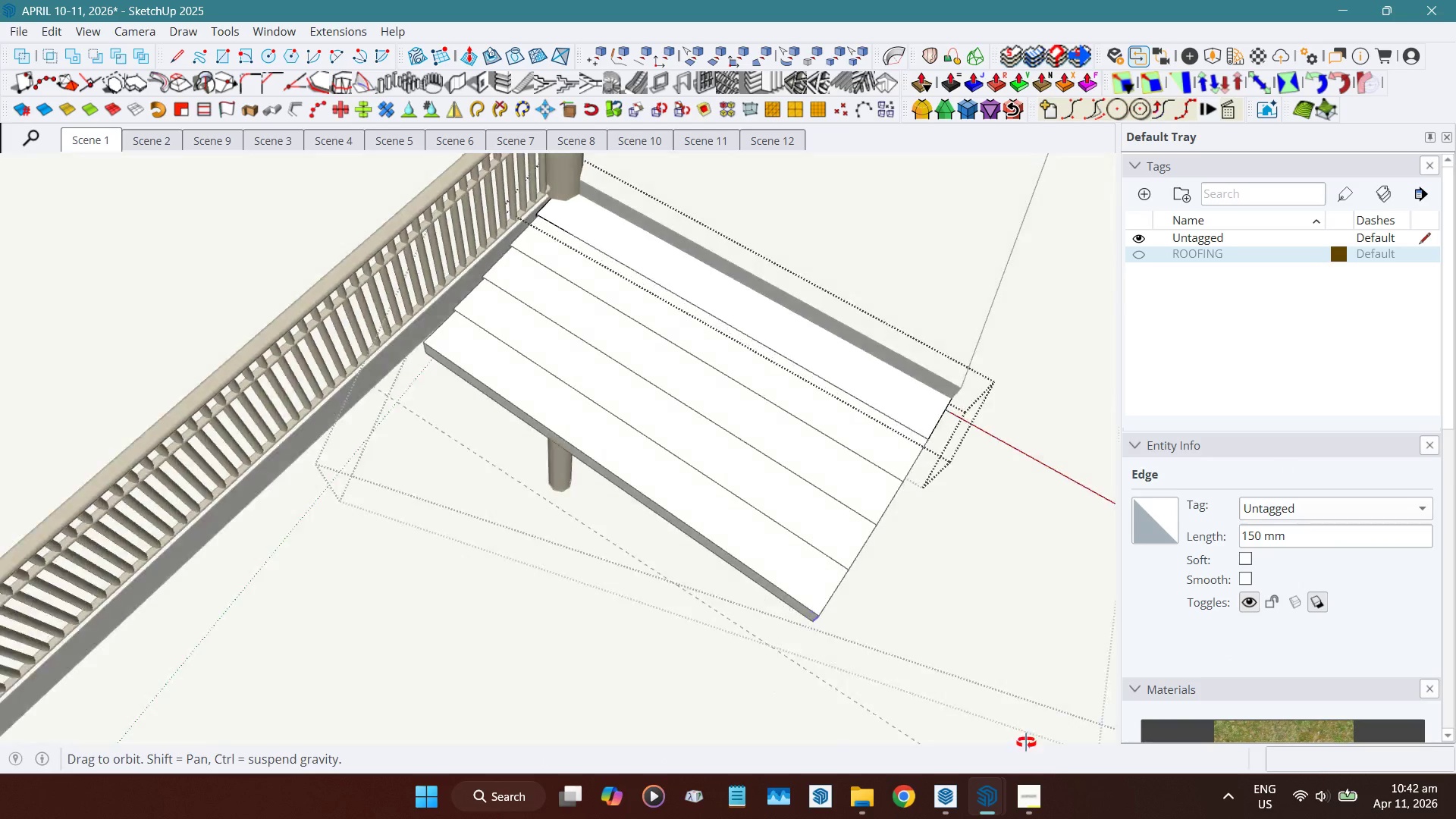 
hold_key(key=ShiftLeft, duration=0.56)
 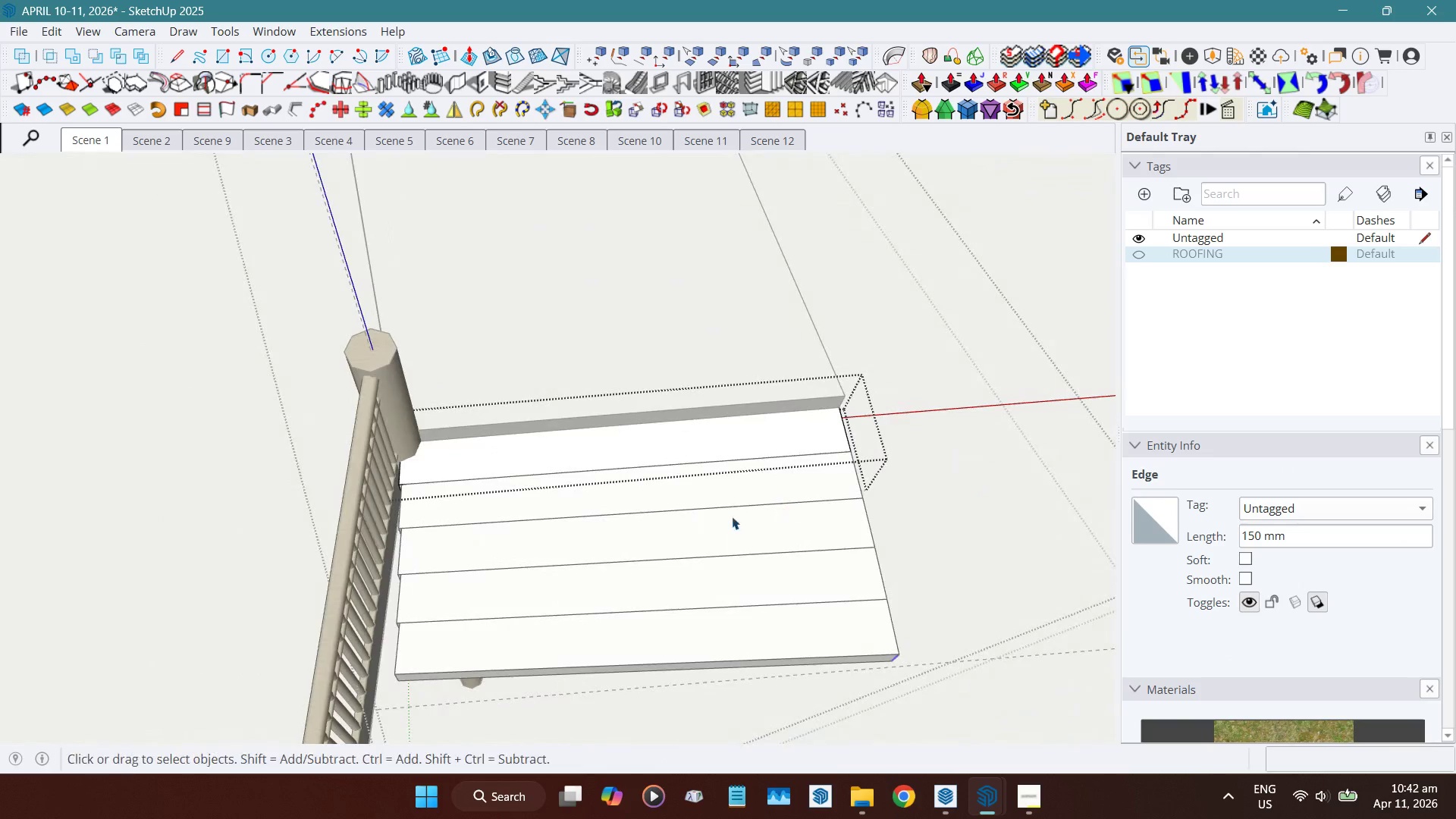 
scroll: coordinate [433, 557], scroll_direction: up, amount: 29.0
 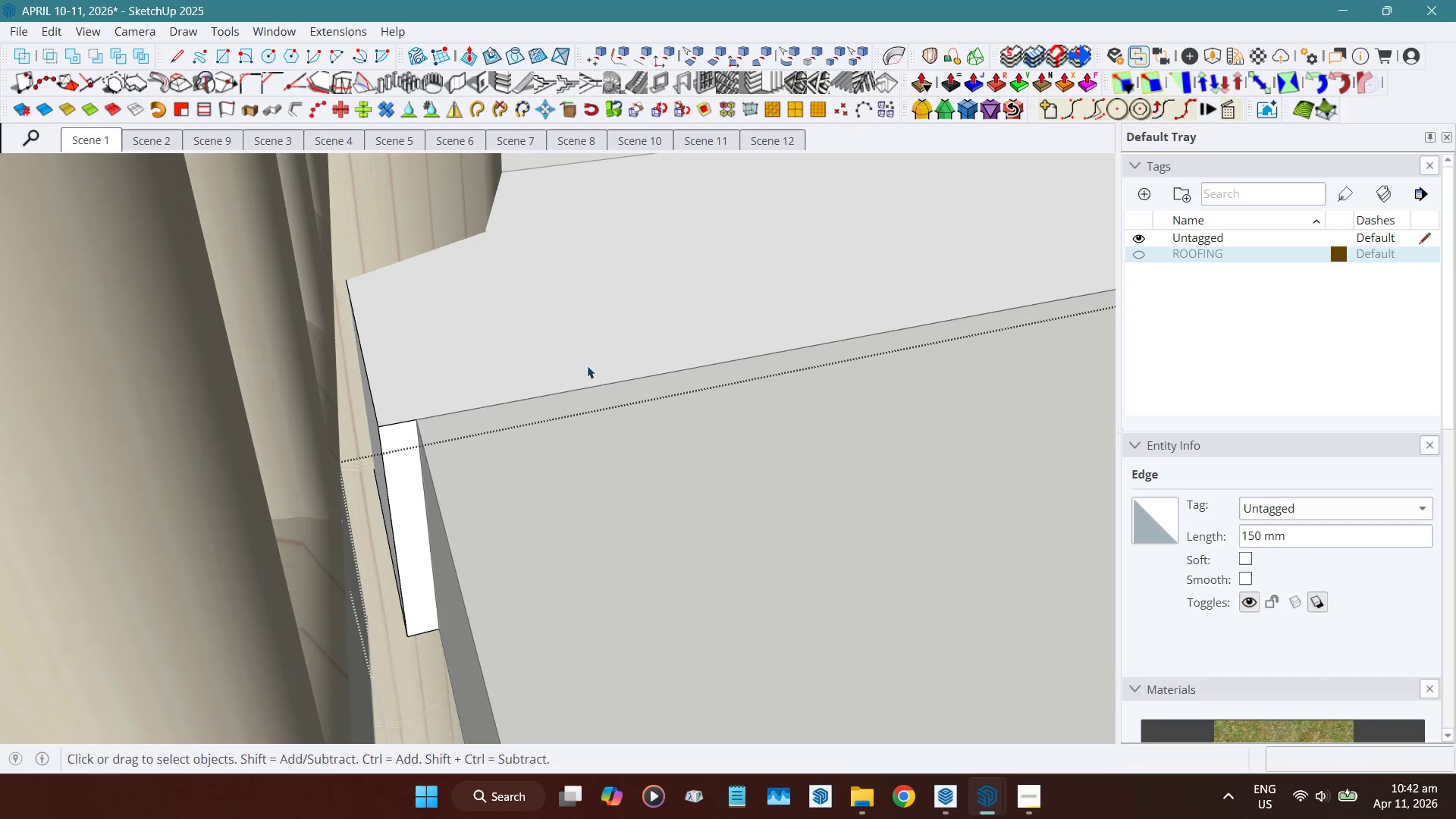 
left_click([383, 461])
 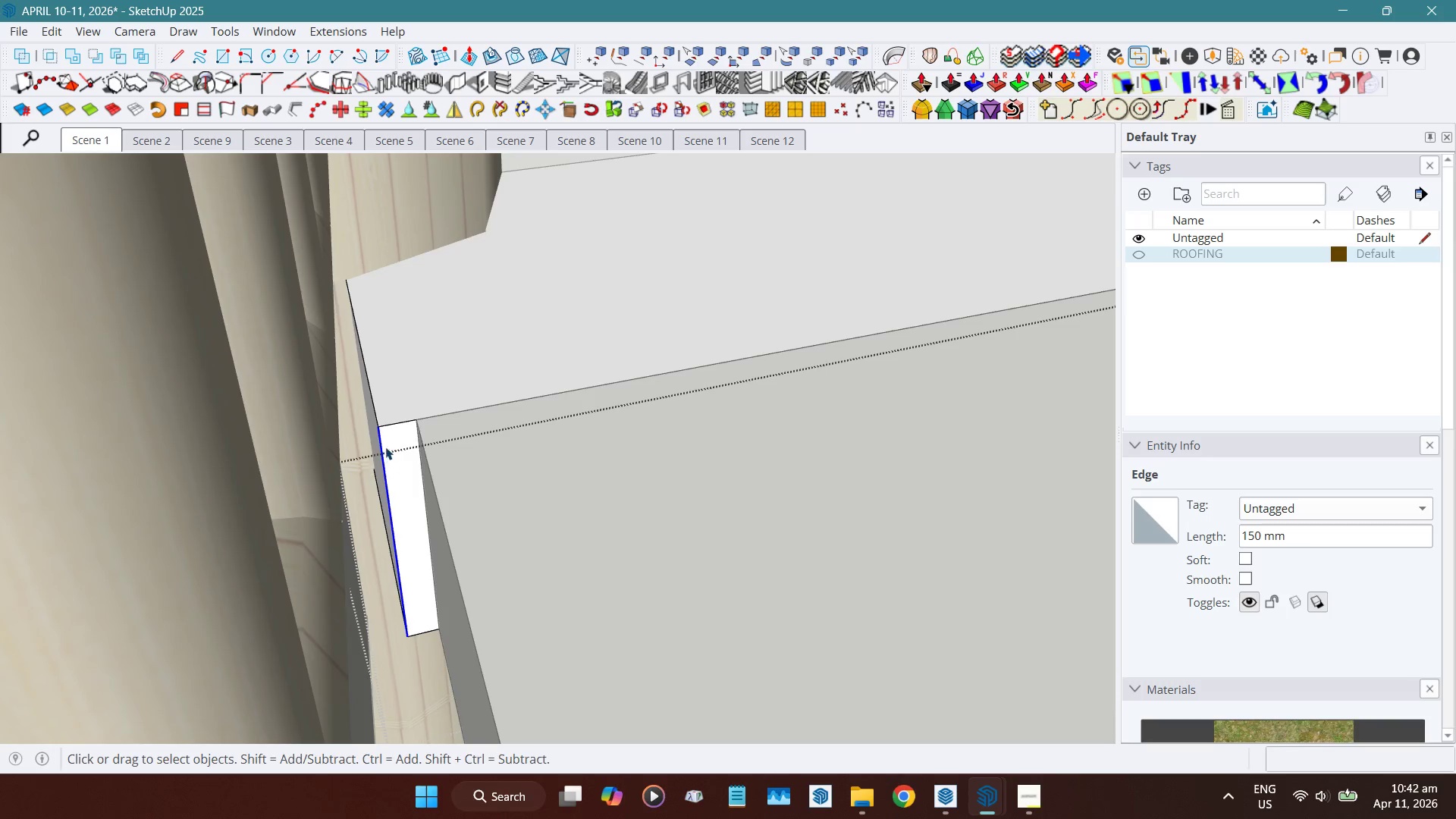 
key(Shift+W)
 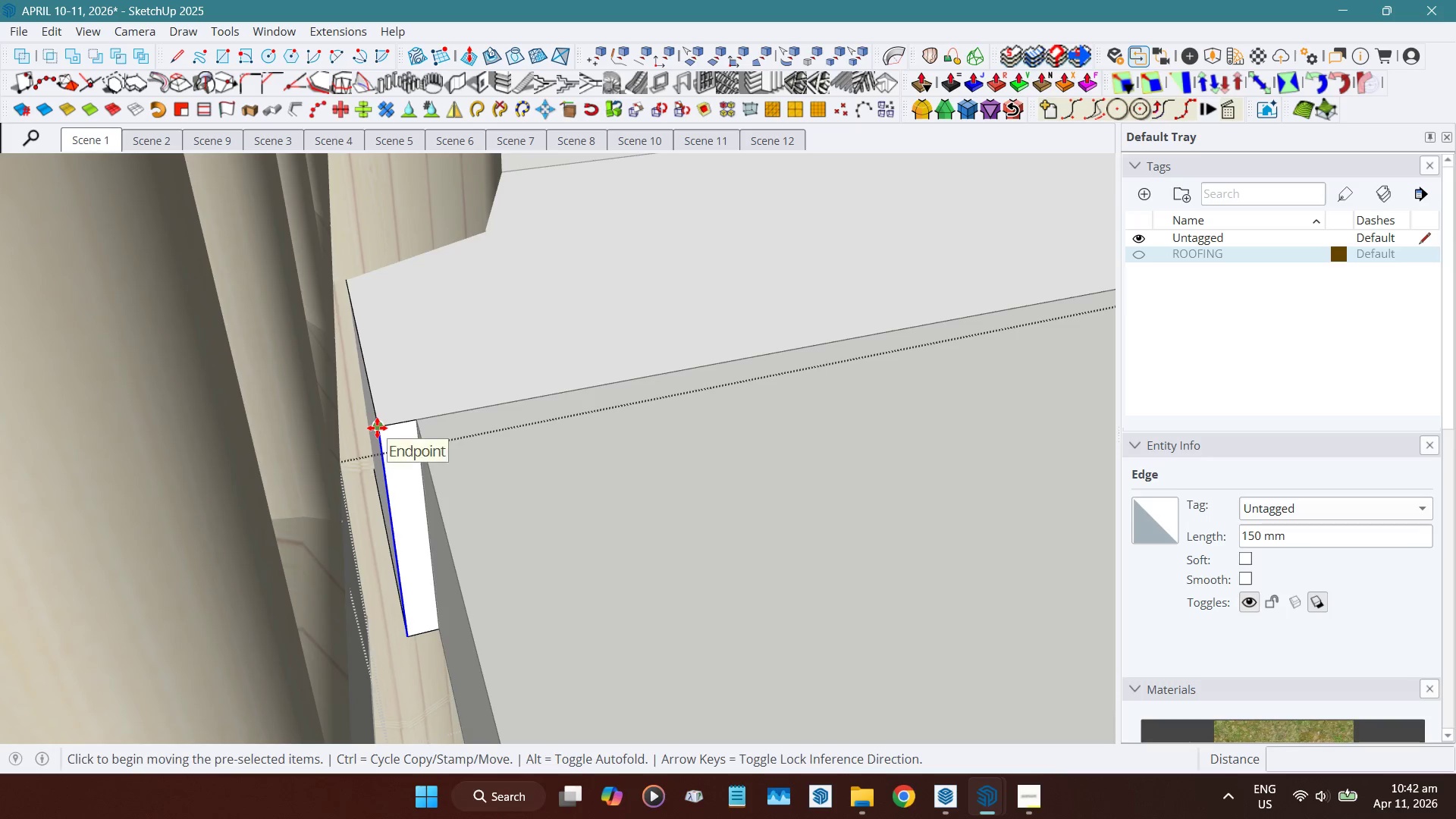 
left_click([377, 428])
 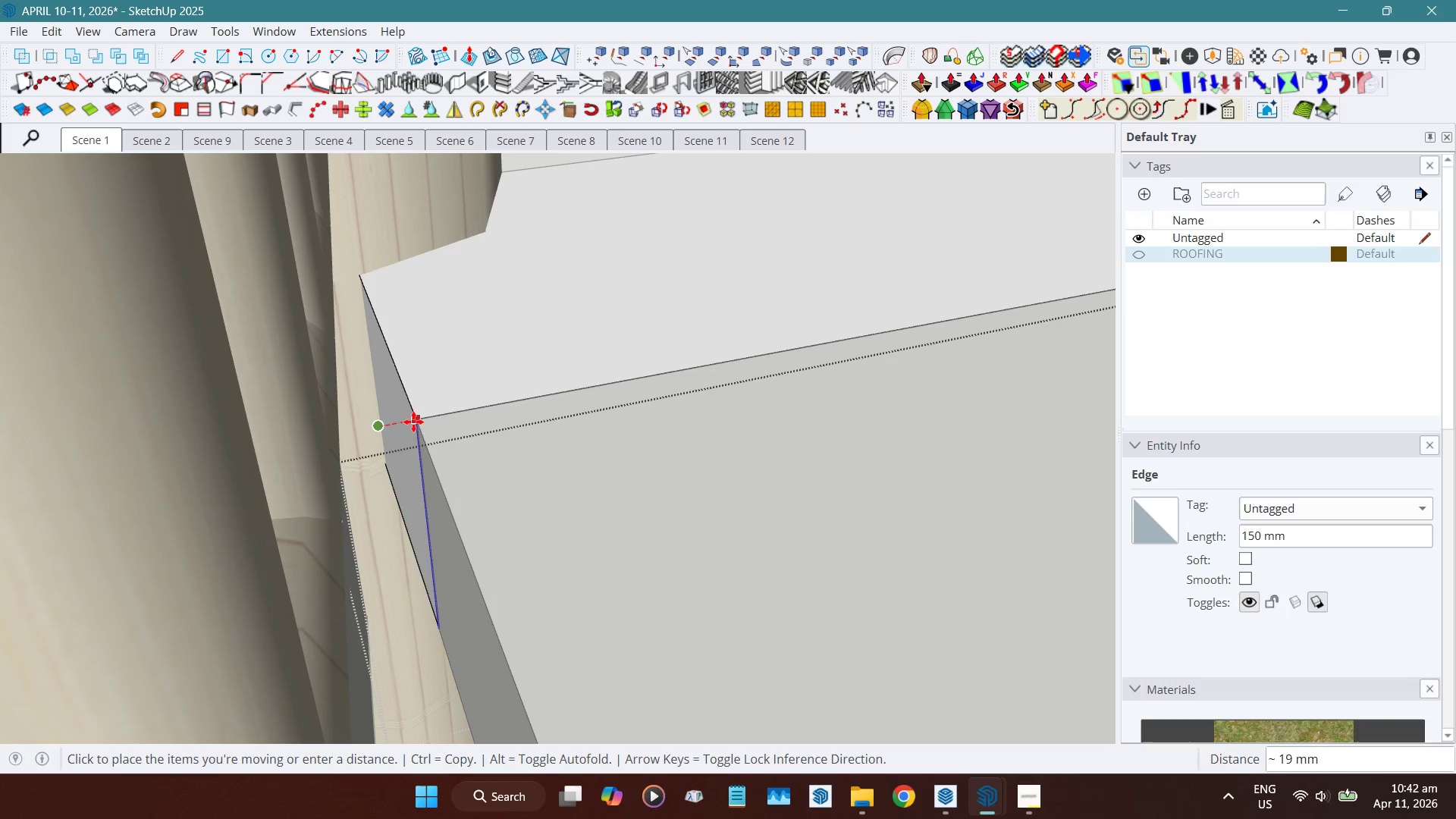 
left_click([413, 422])
 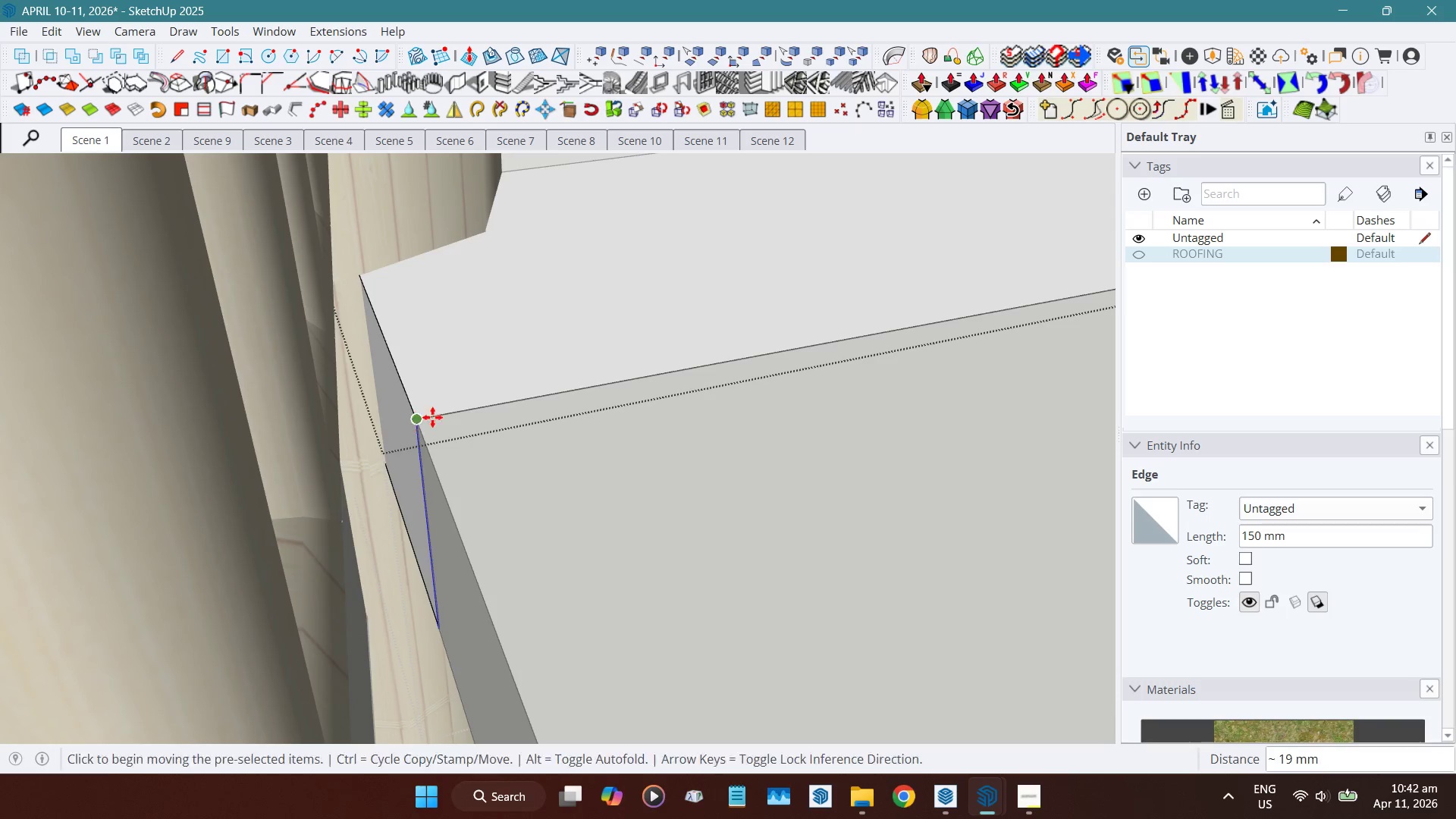 
key(Space)
 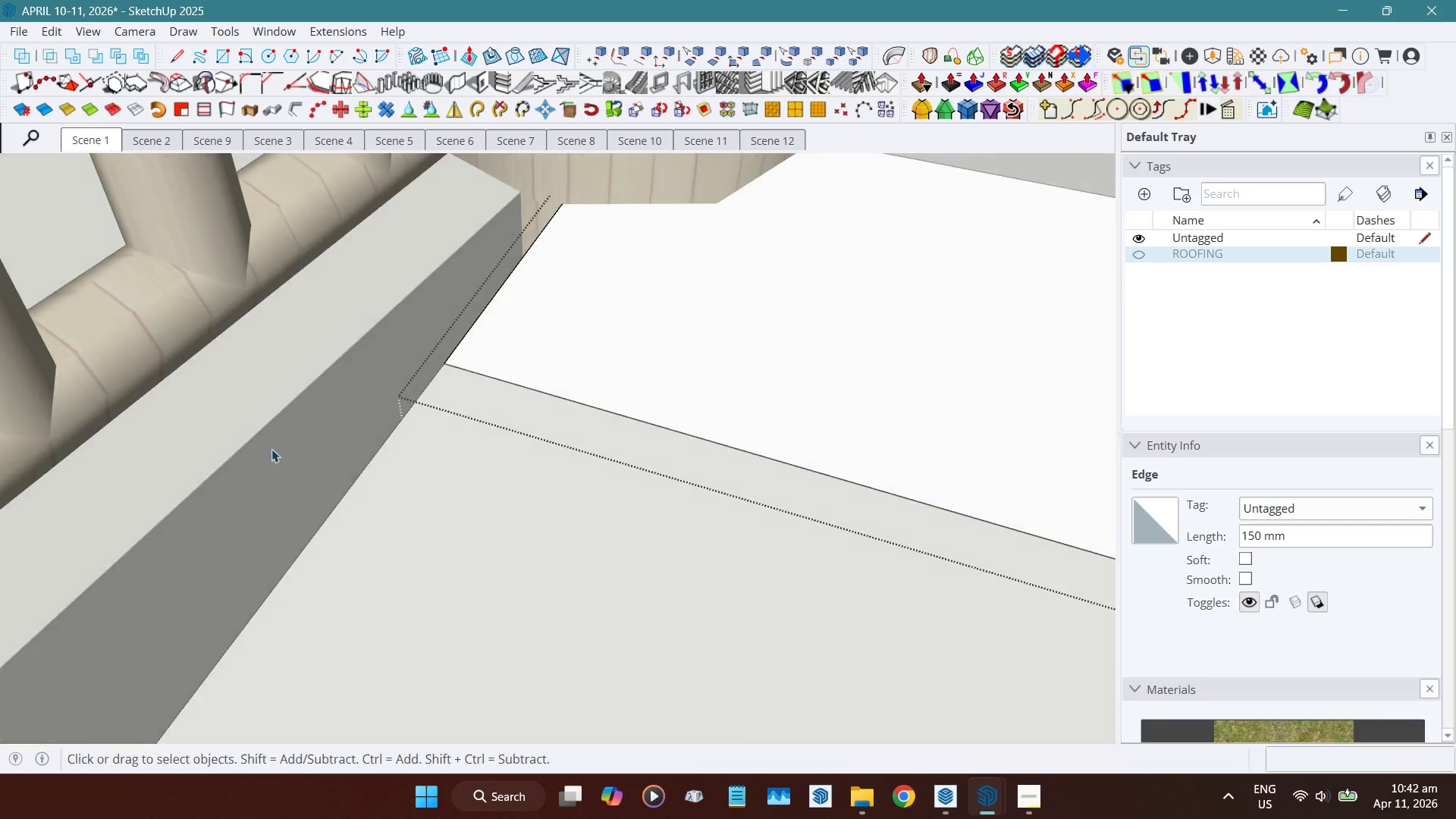 
scroll: coordinate [416, 381], scroll_direction: down, amount: 30.0
 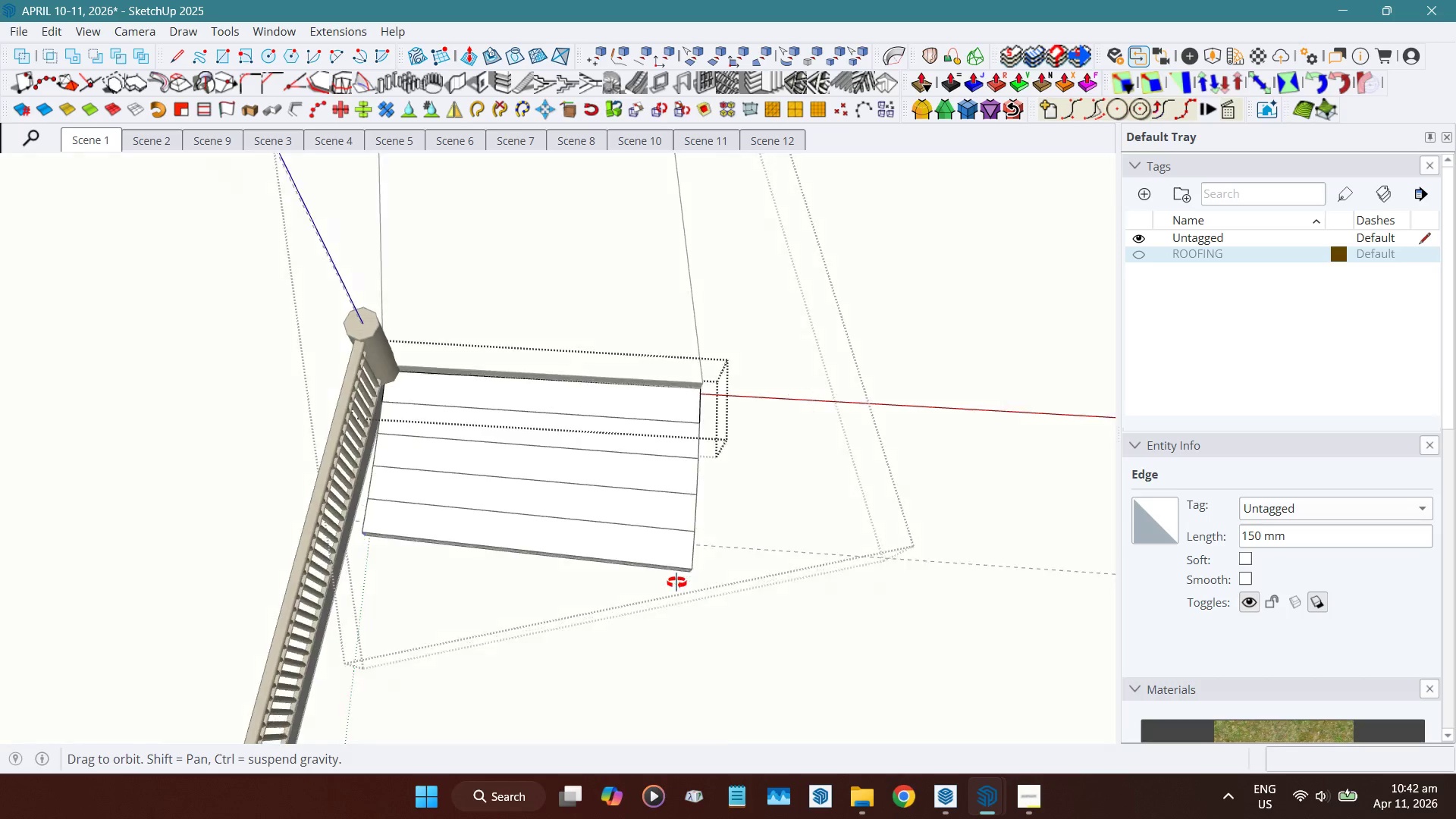 
left_click([944, 416])
 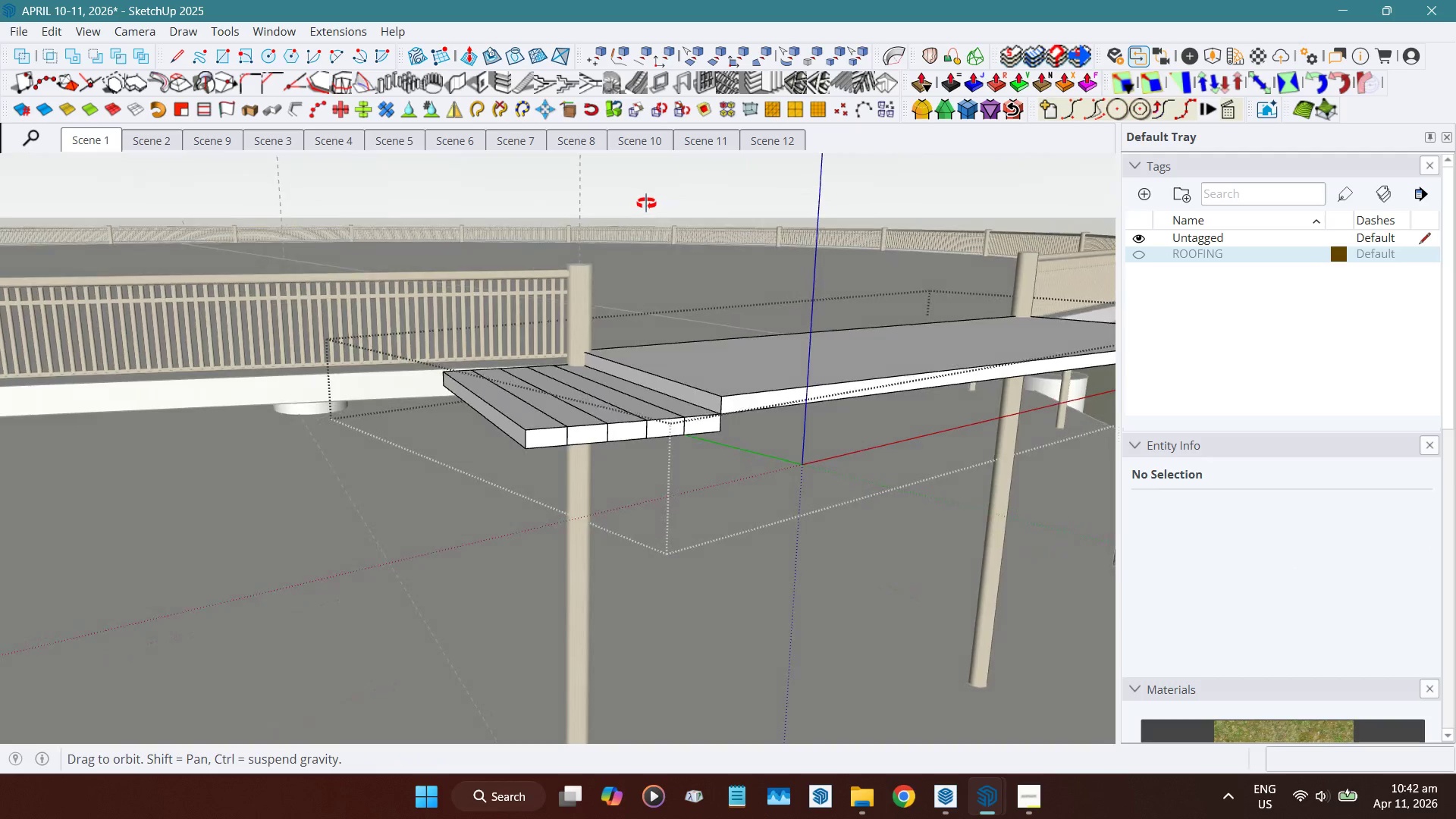 
scroll: coordinate [640, 425], scroll_direction: up, amount: 5.0
 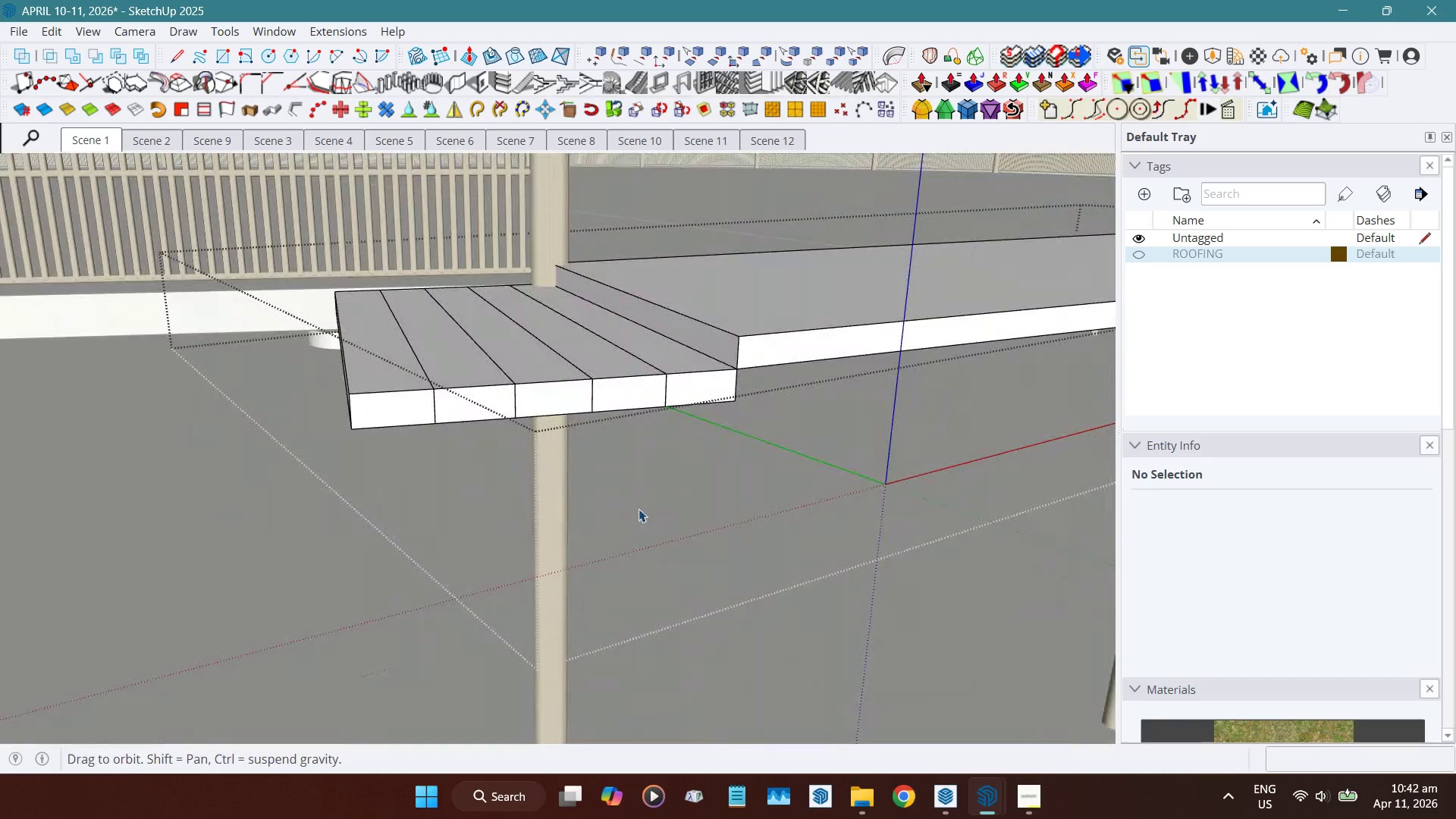 
left_click([642, 387])
 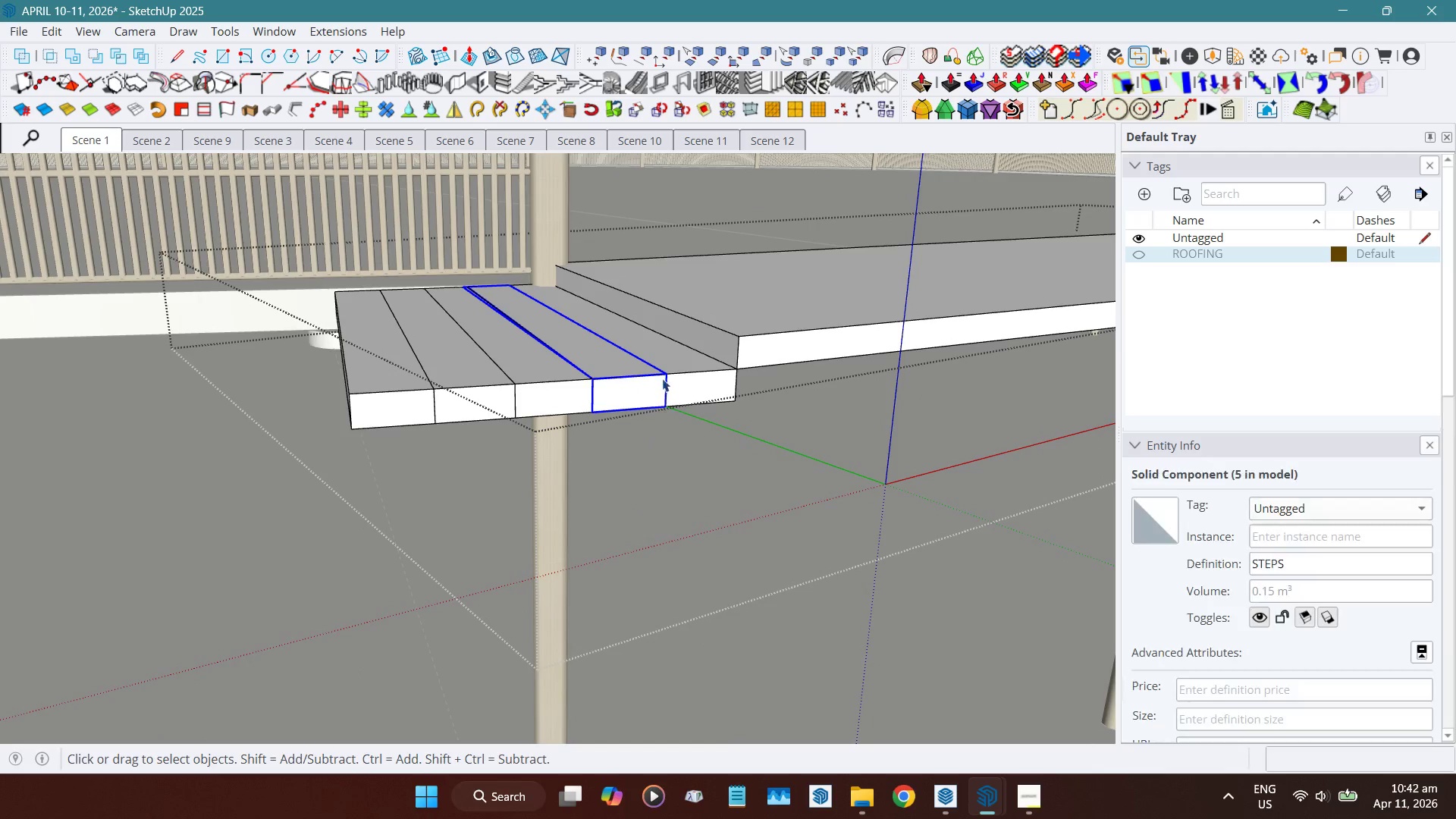 
key(Shift+ShiftLeft)
 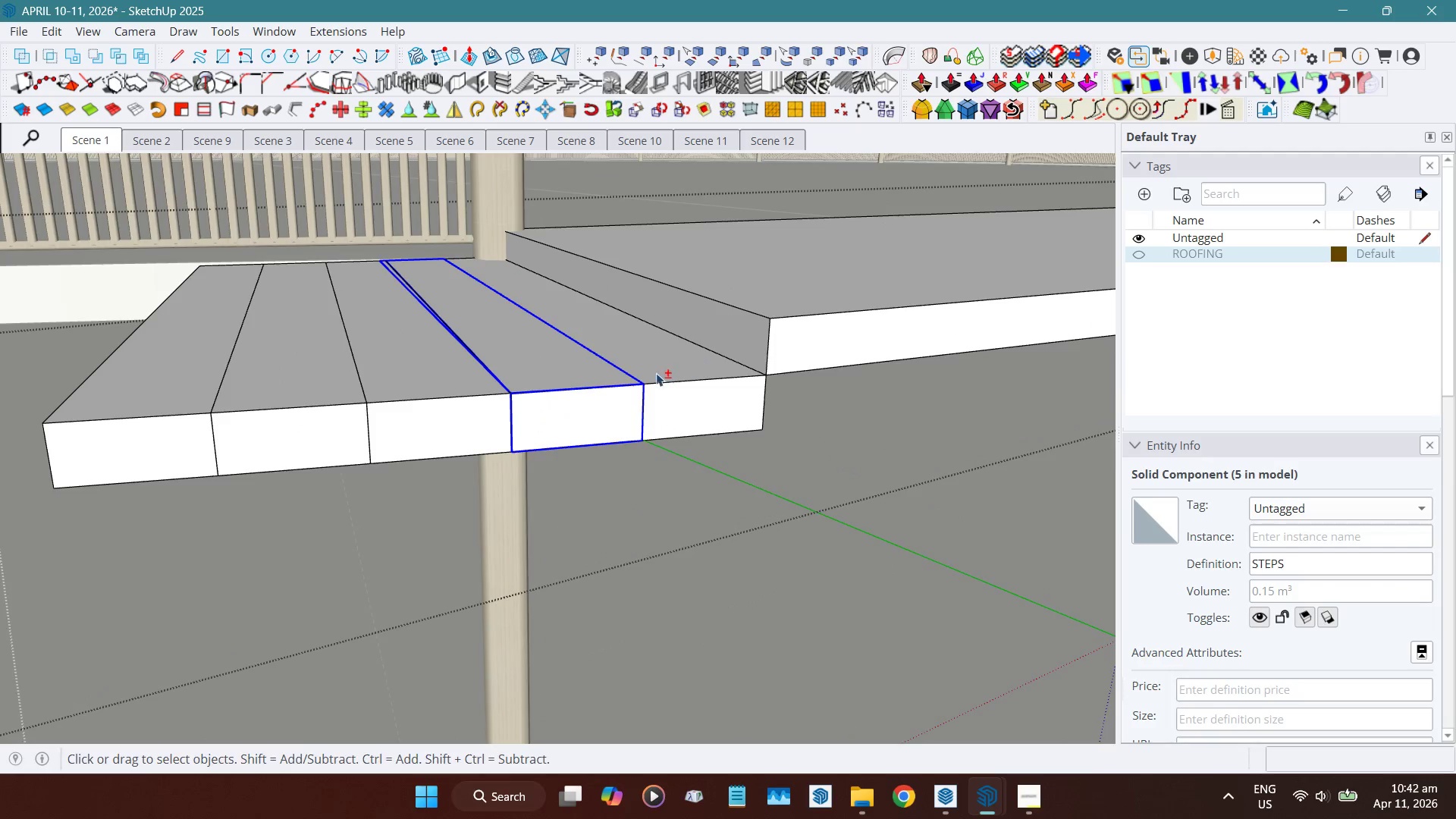 
key(Shift+W)
 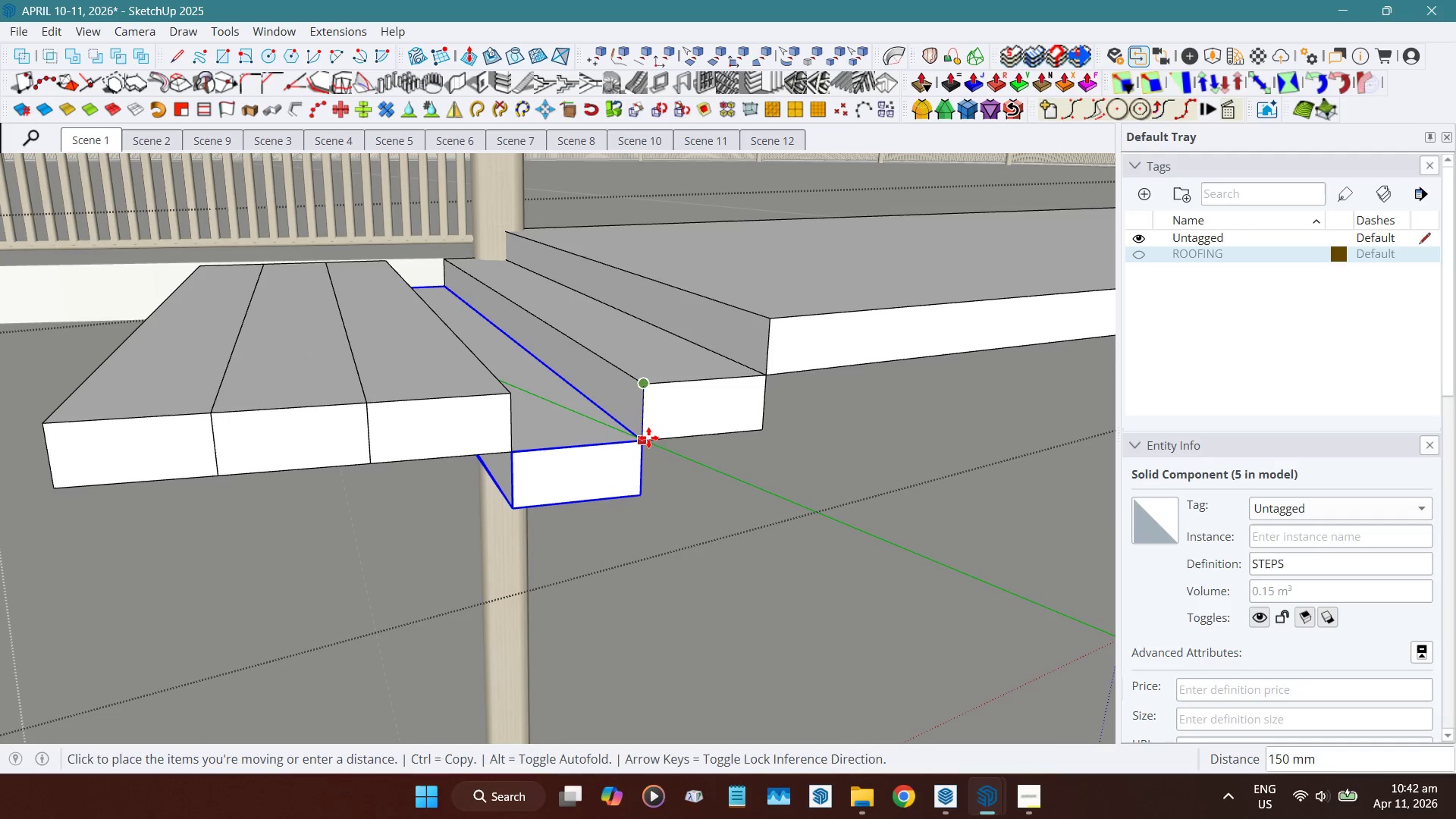 
scroll: coordinate [697, 359], scroll_direction: up, amount: 5.0
 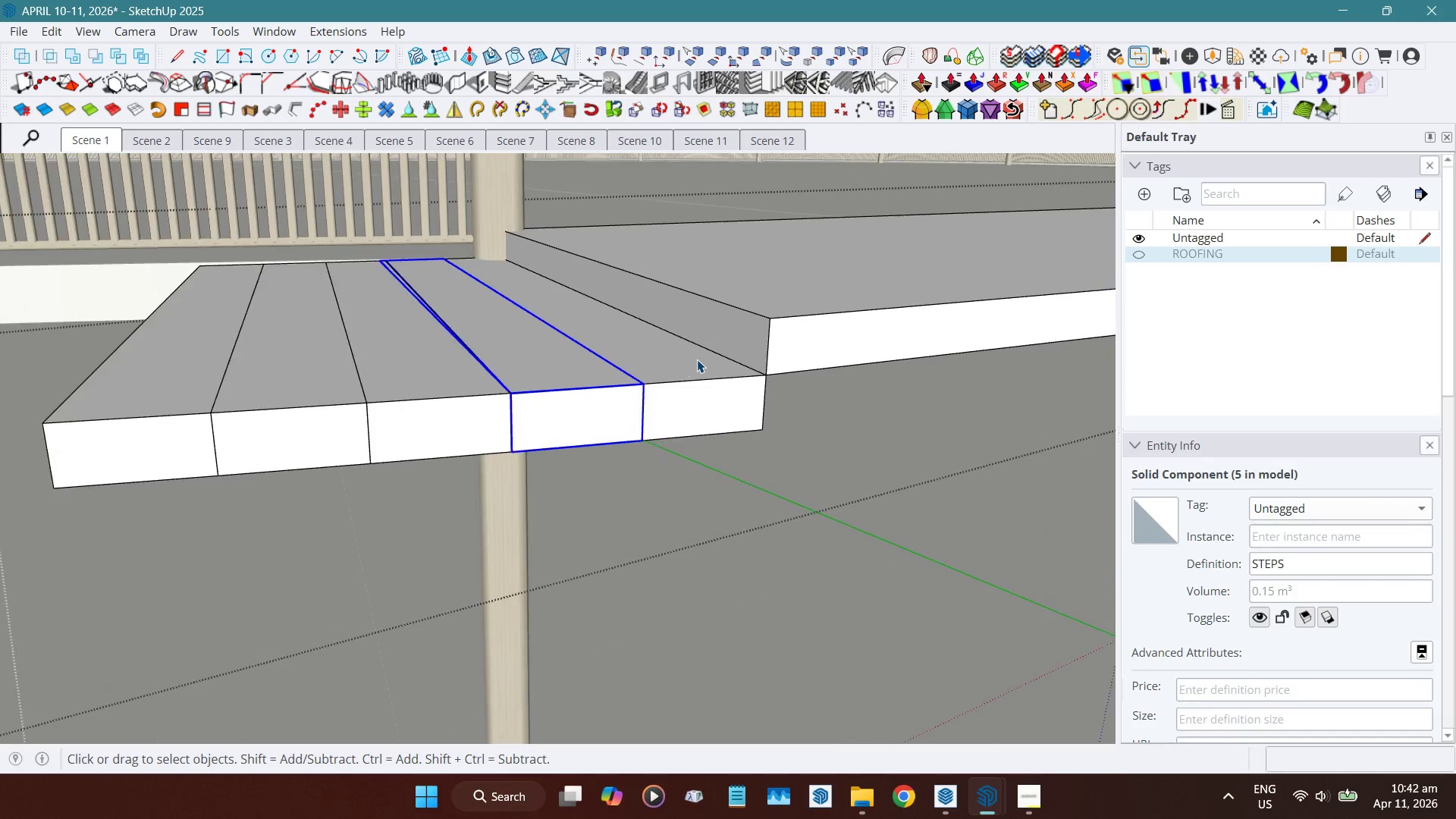 
key(Space)
 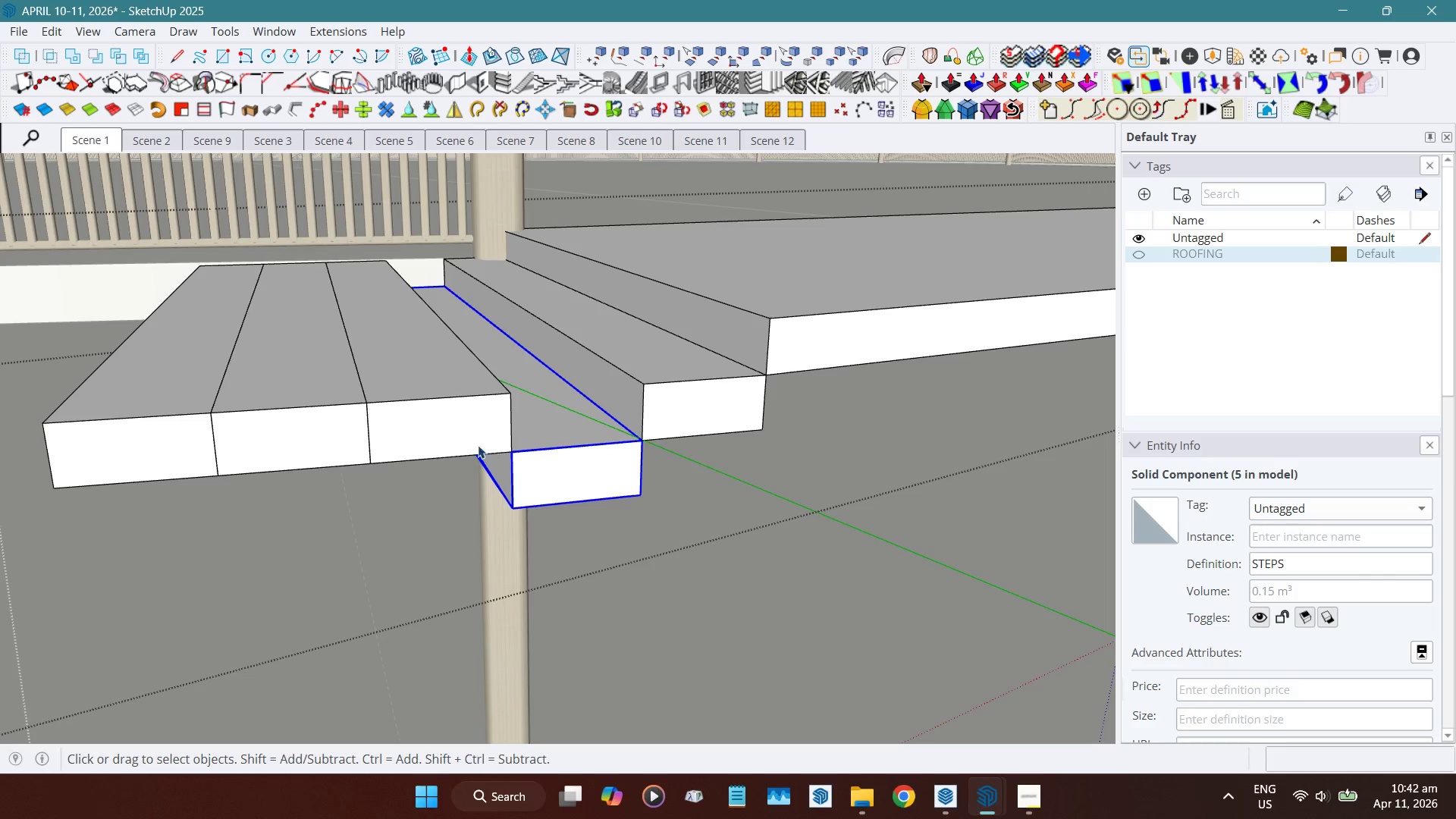 
left_click_drag(start_coordinate=[477, 445], to_coordinate=[485, 444])
 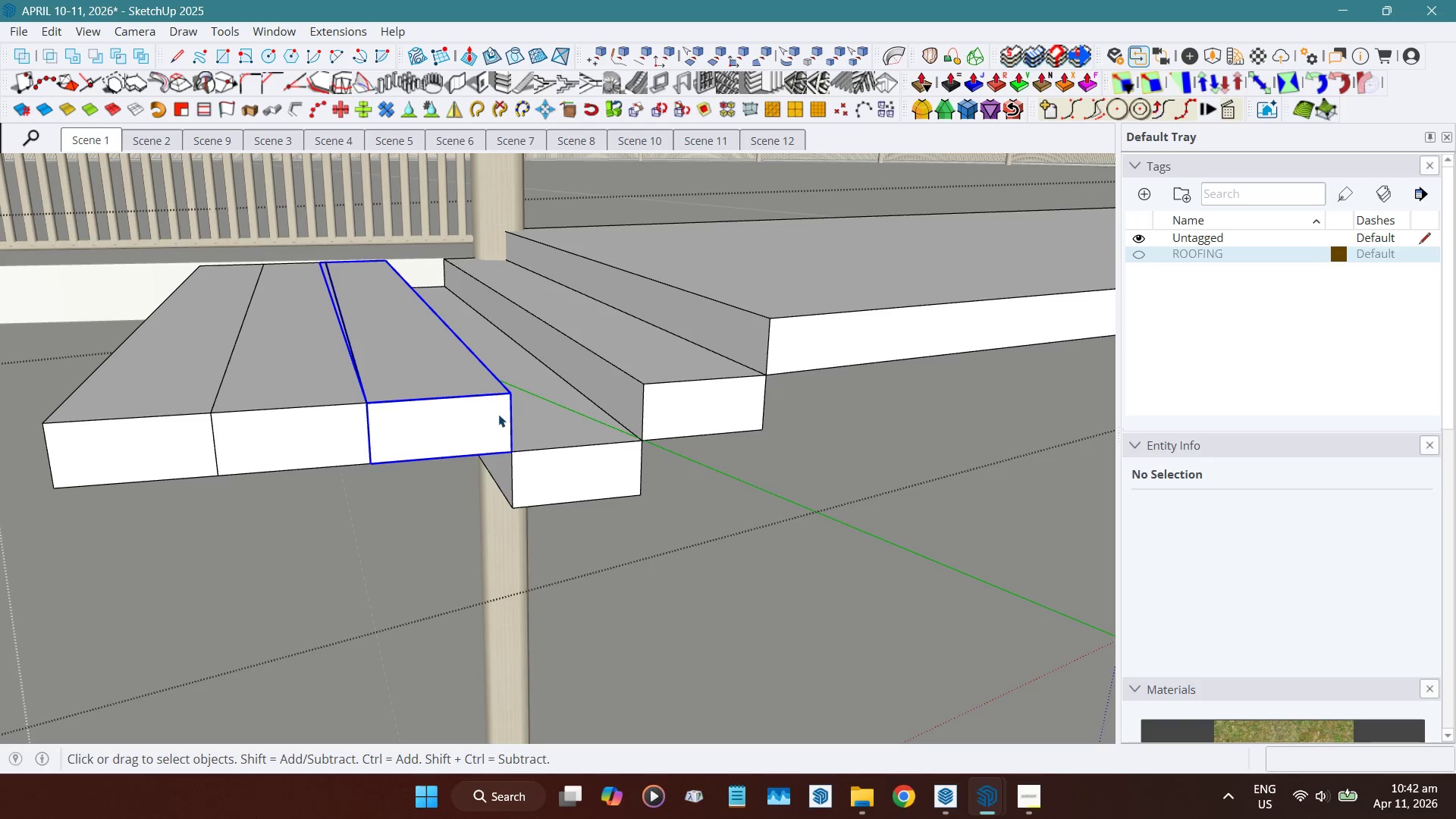 
key(Shift+W)
 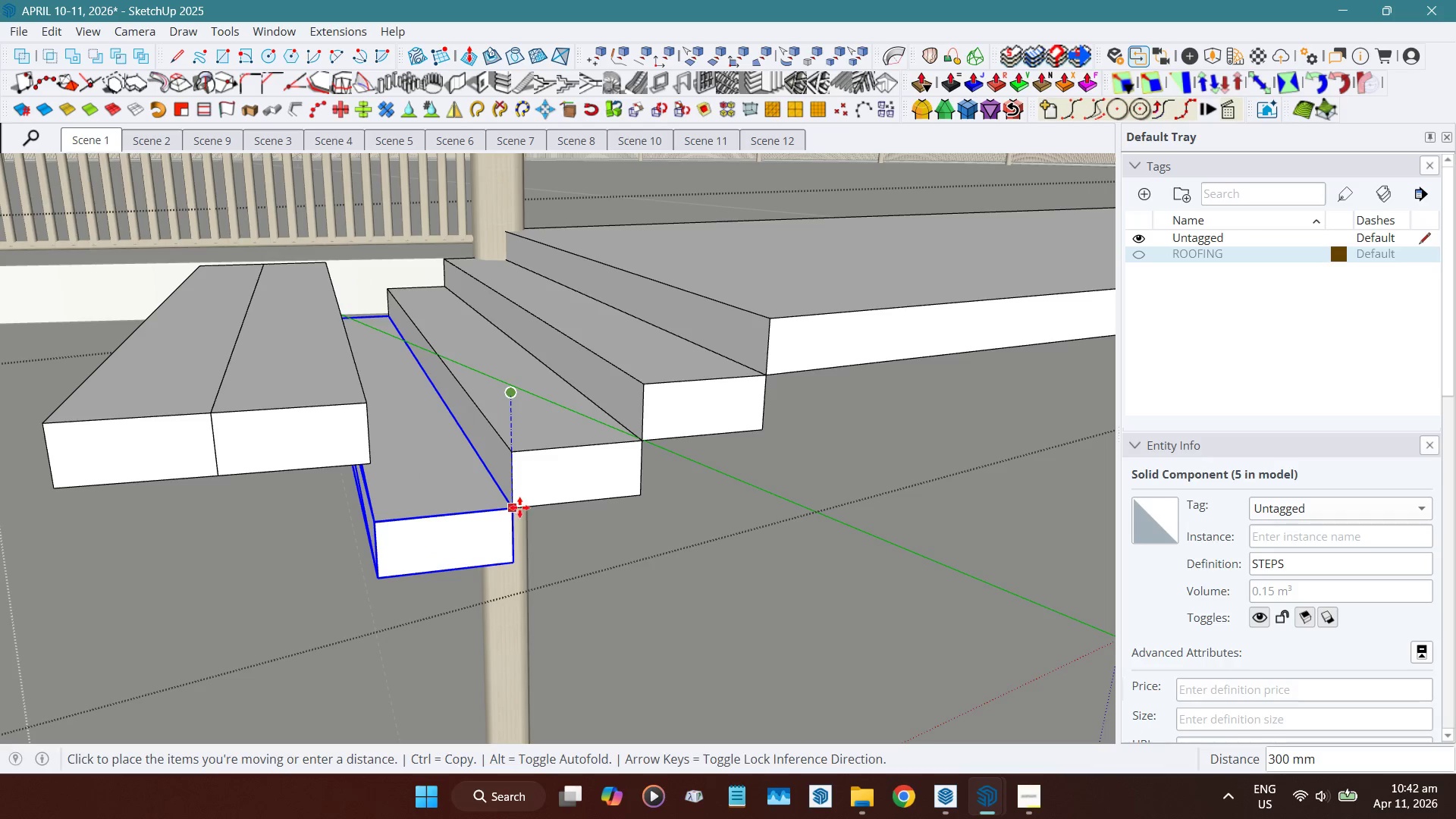 
key(Space)
 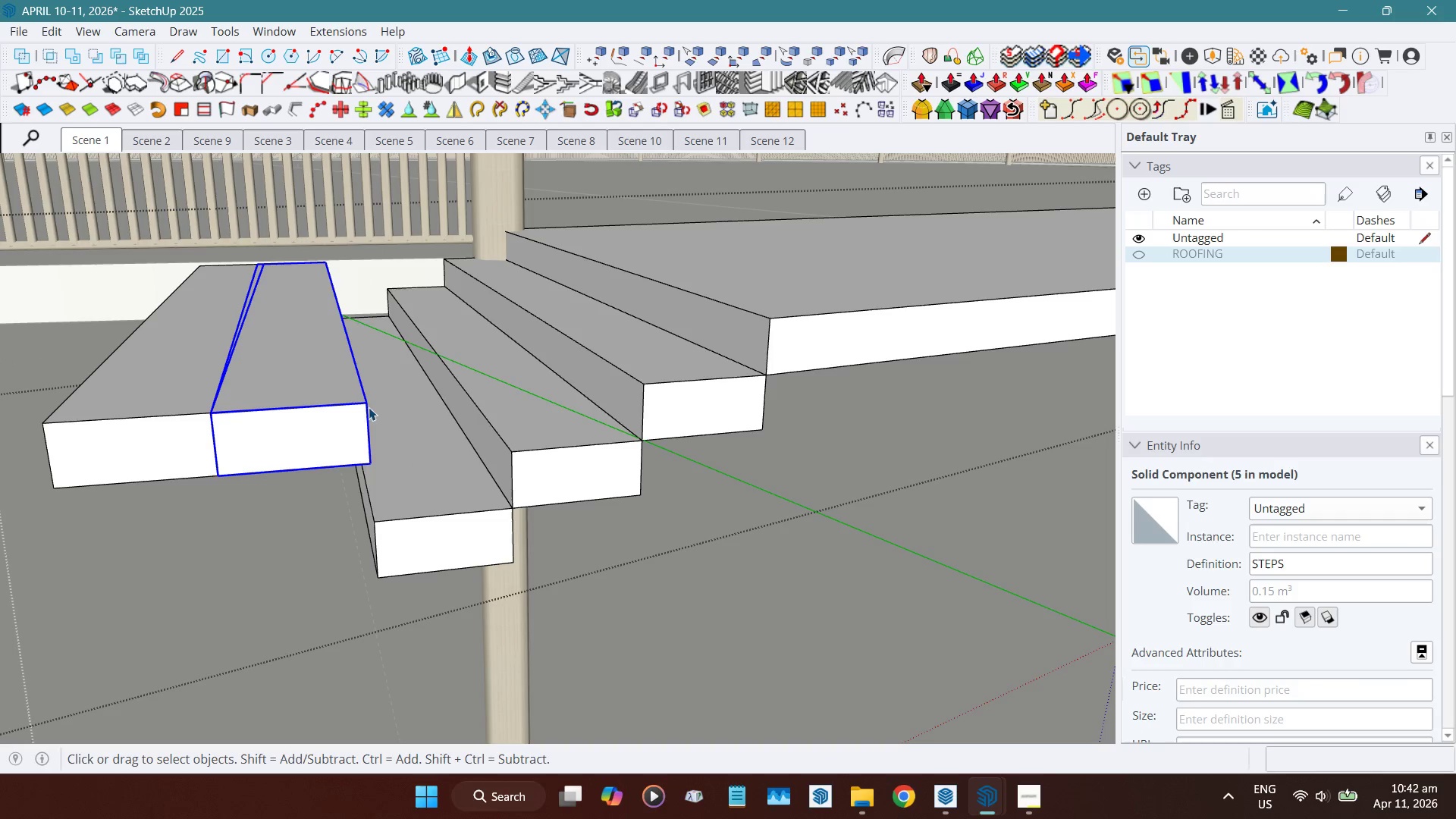 
key(Shift+W)
 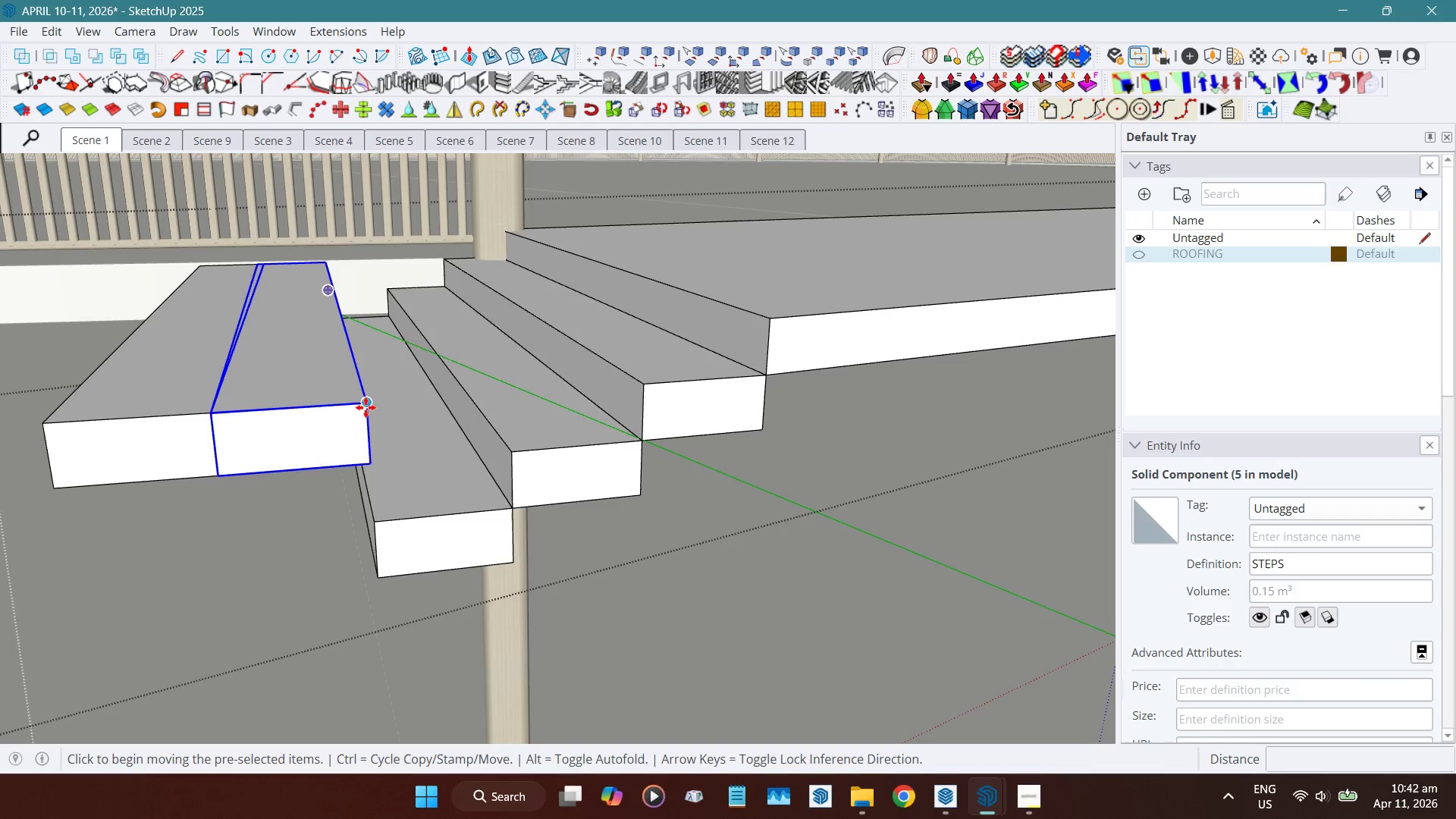 
left_click([366, 407])
 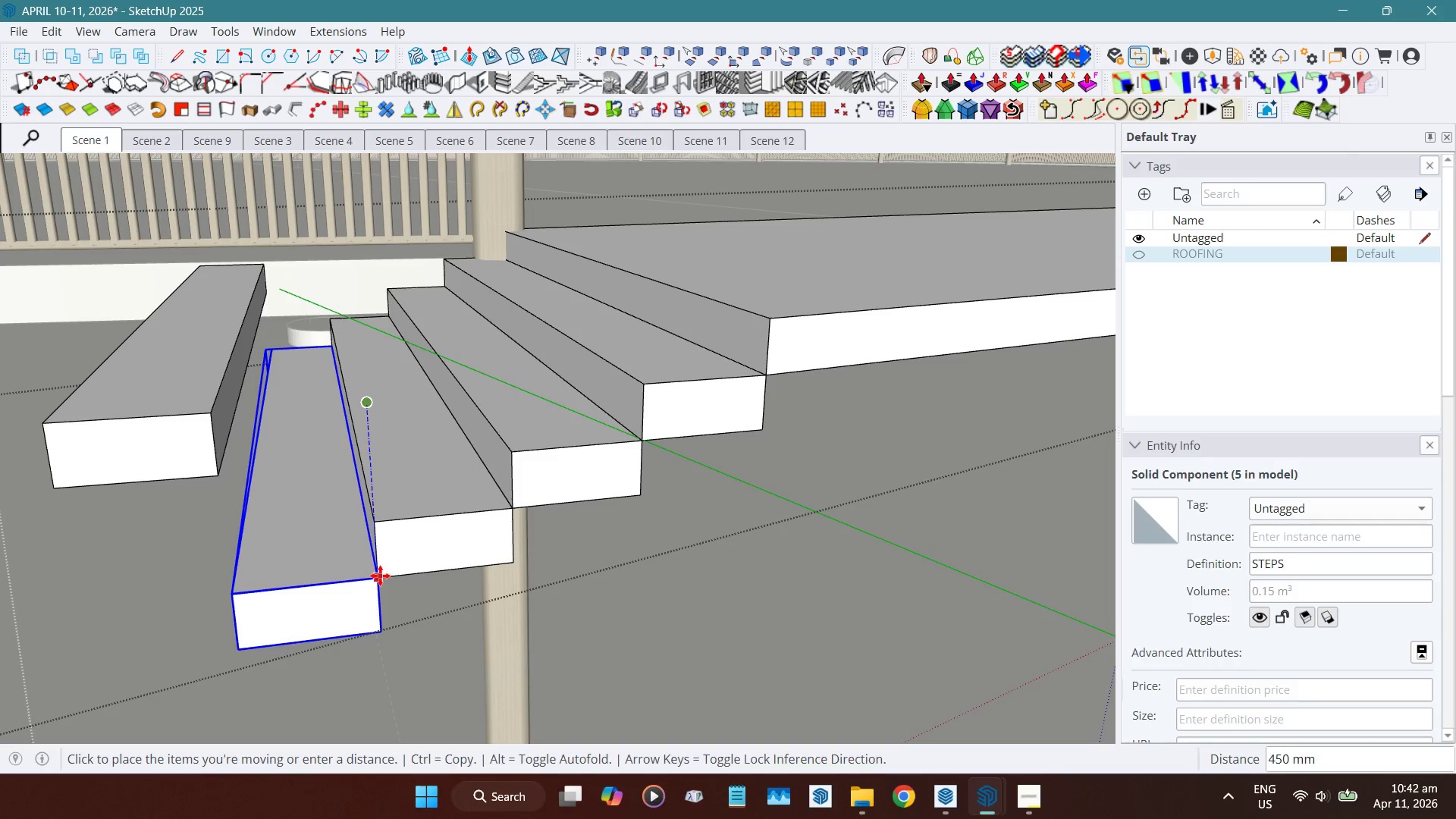 
left_click([380, 576])
 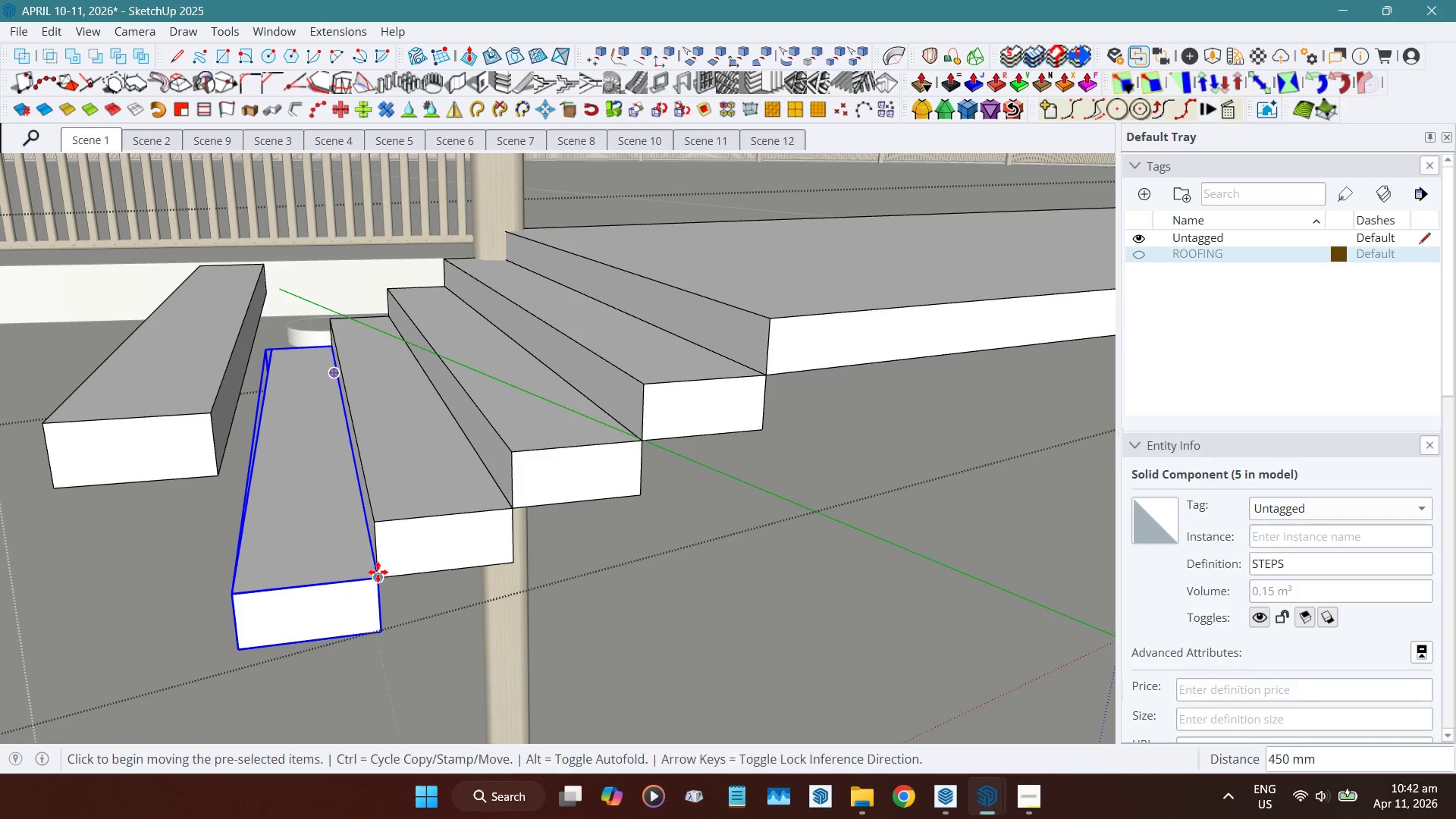 
key(Space)
 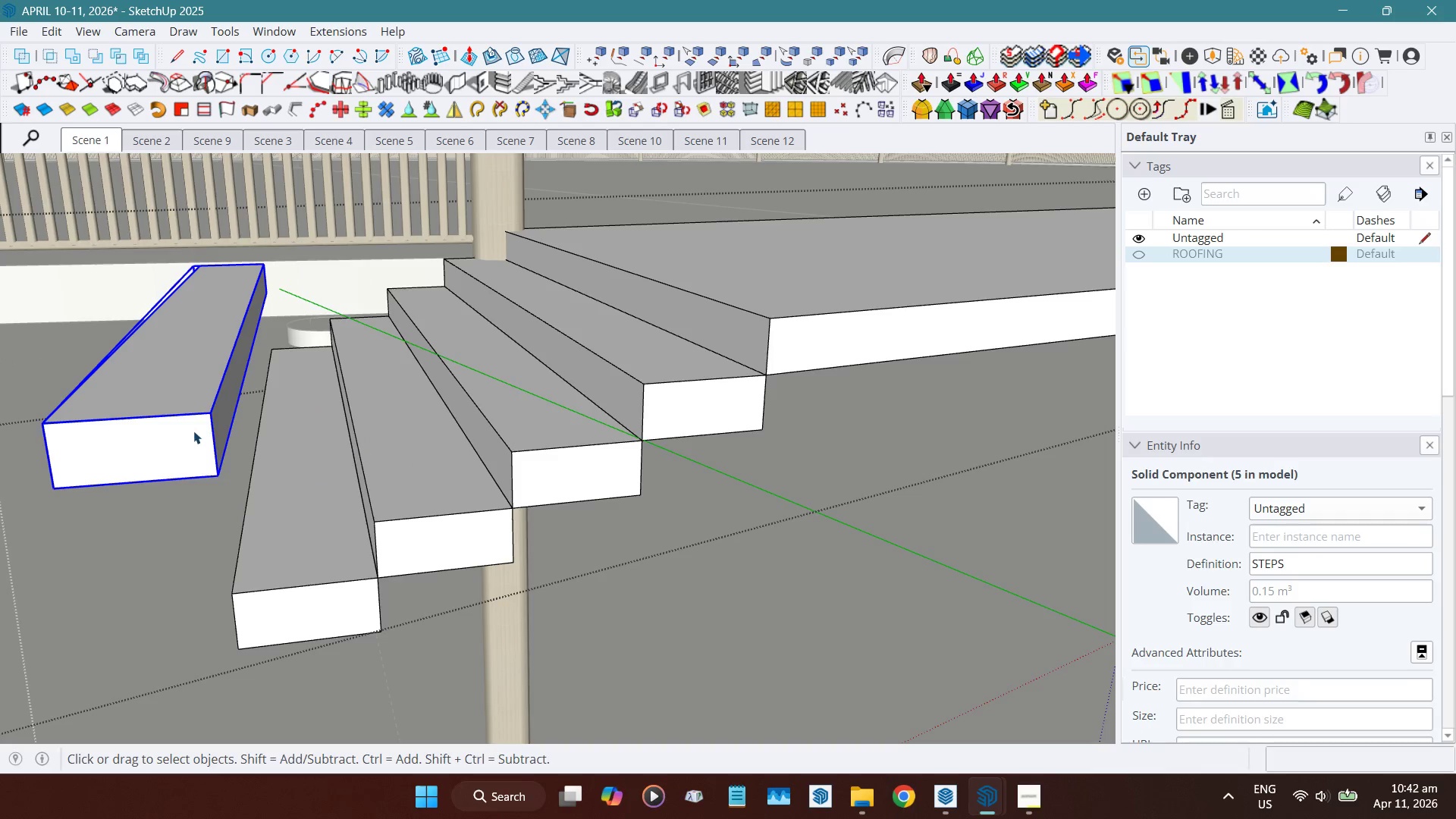 
key(Shift+W)
 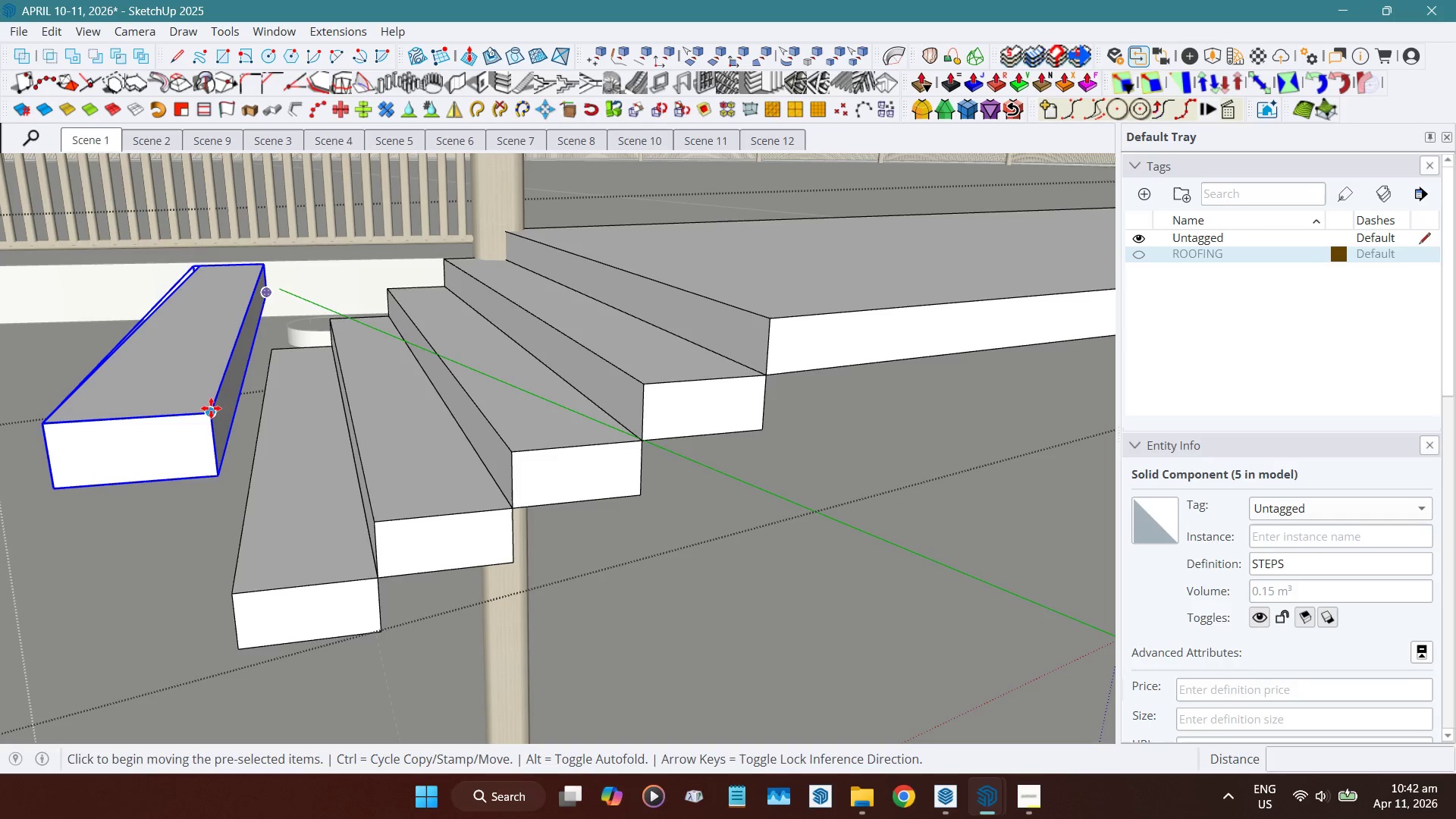 
left_click([211, 409])
 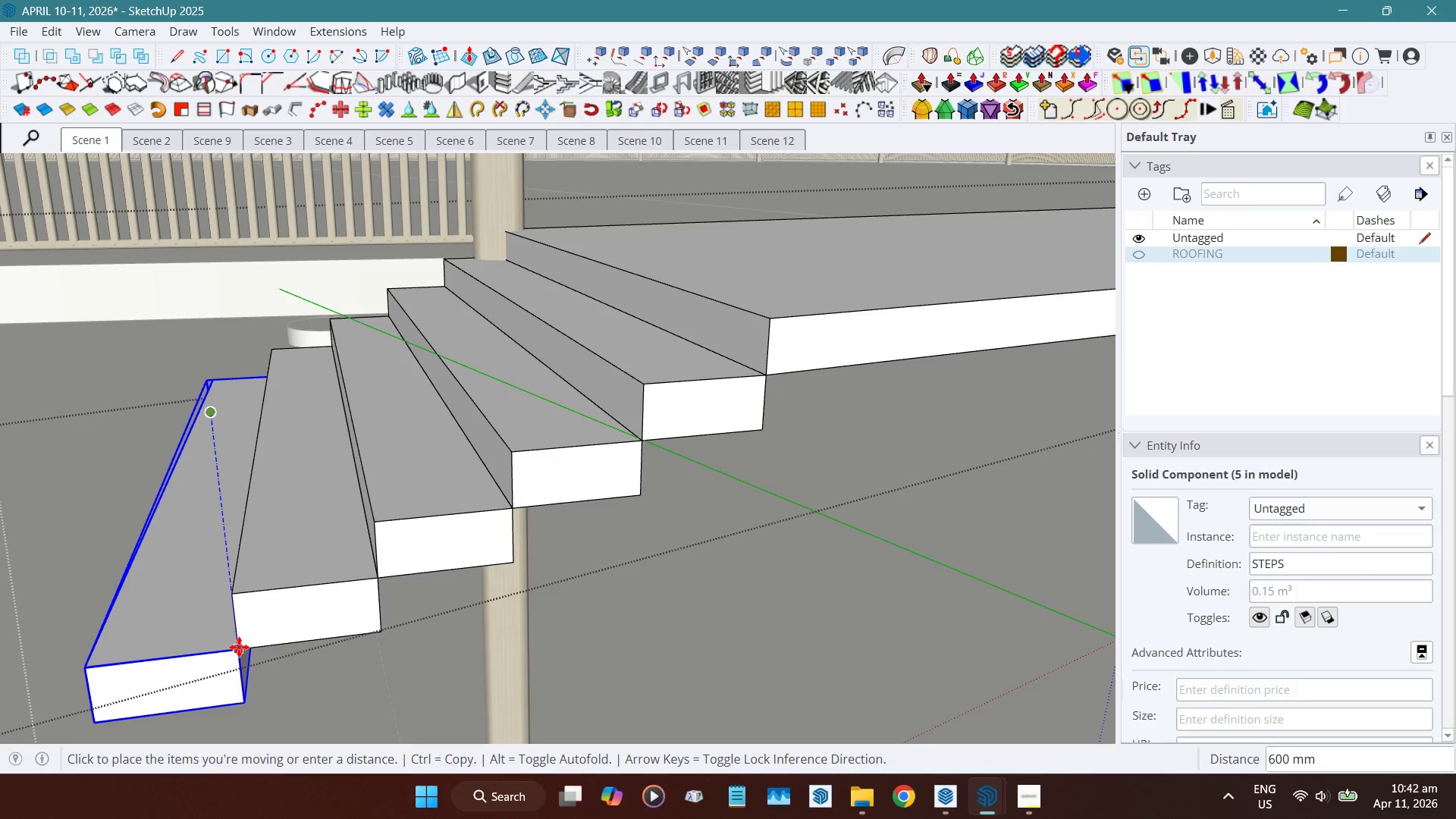 
left_click([239, 647])
 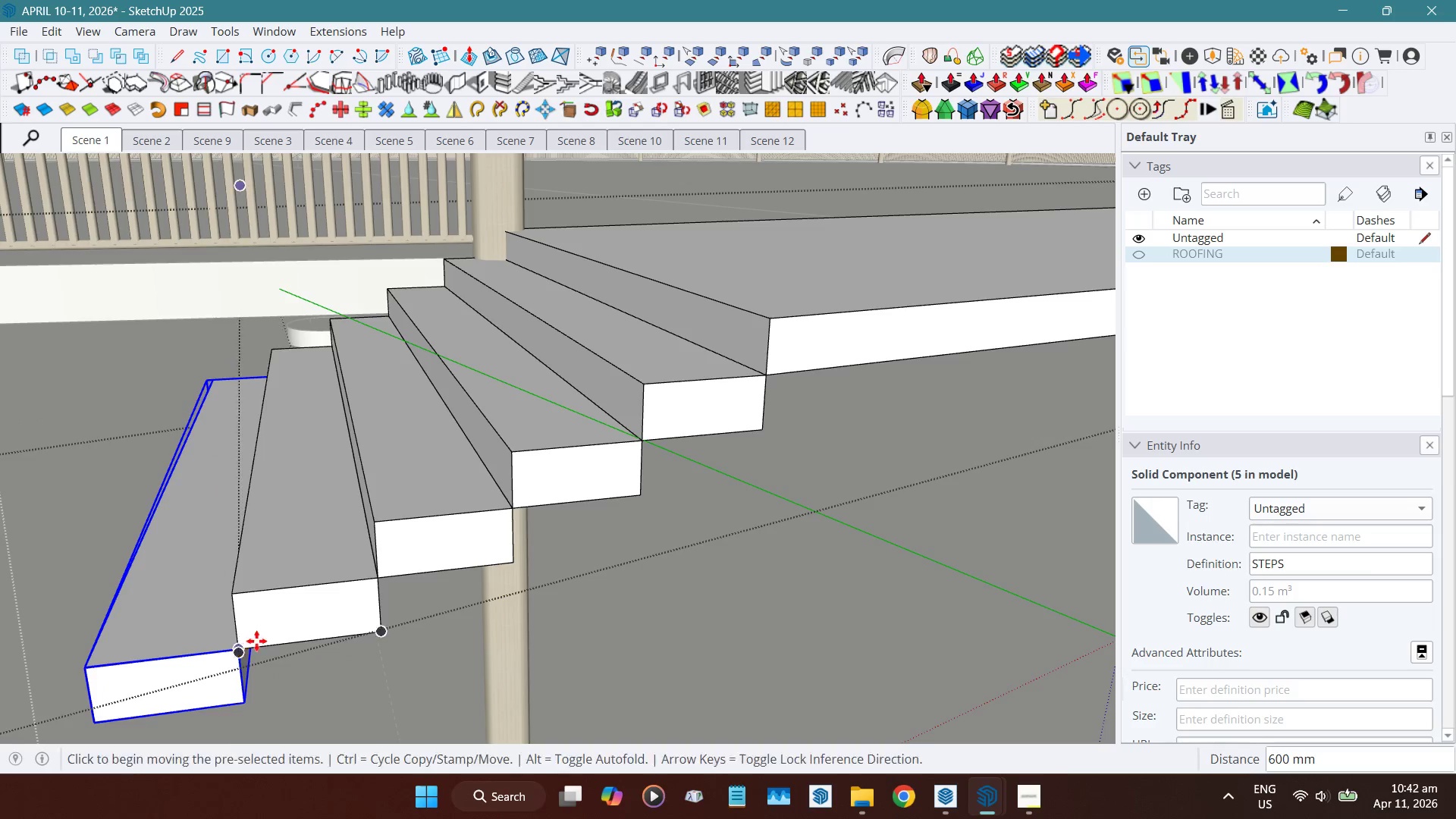 
key(Space)
 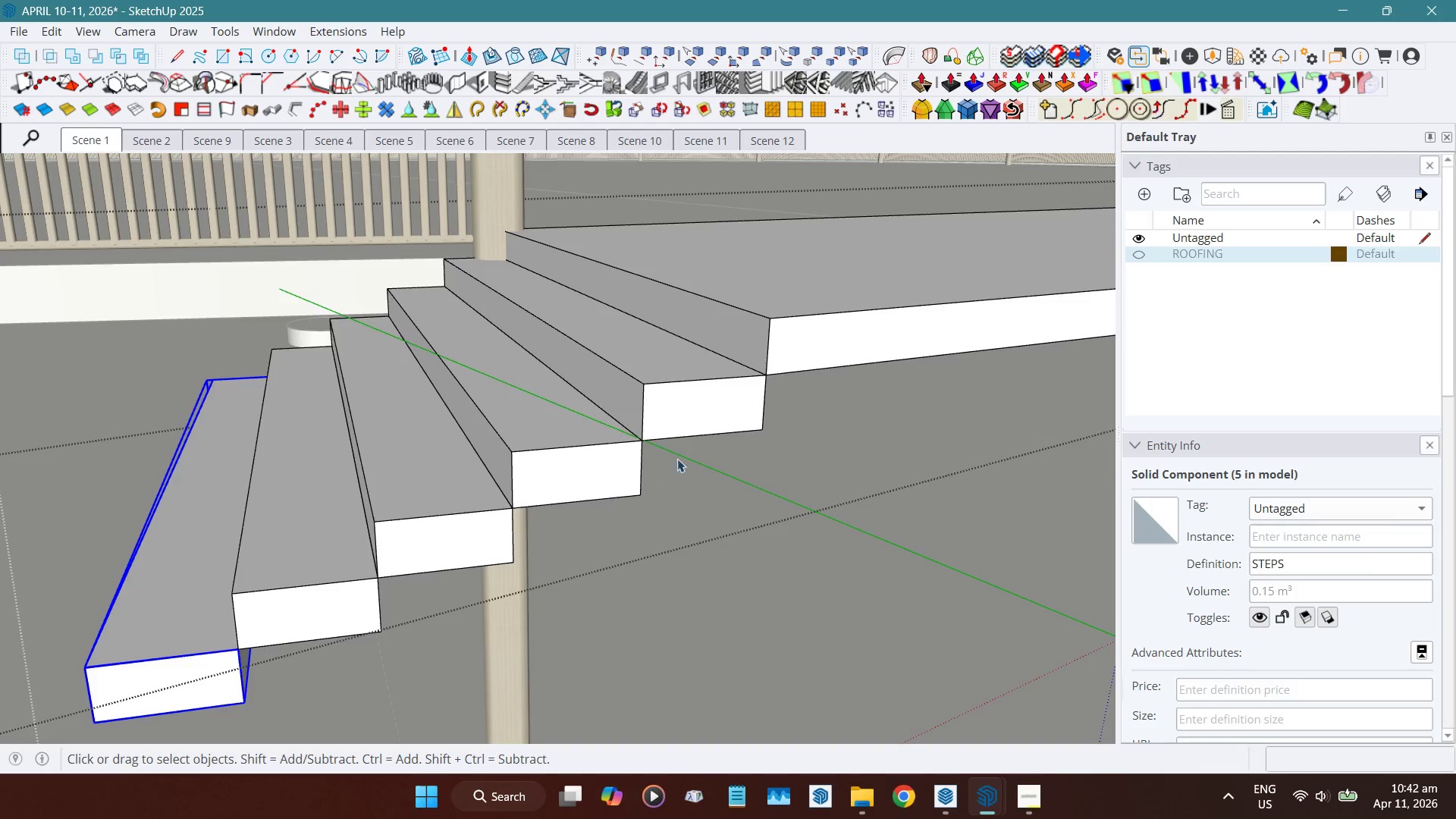 
scroll: coordinate [606, 543], scroll_direction: down, amount: 11.0
 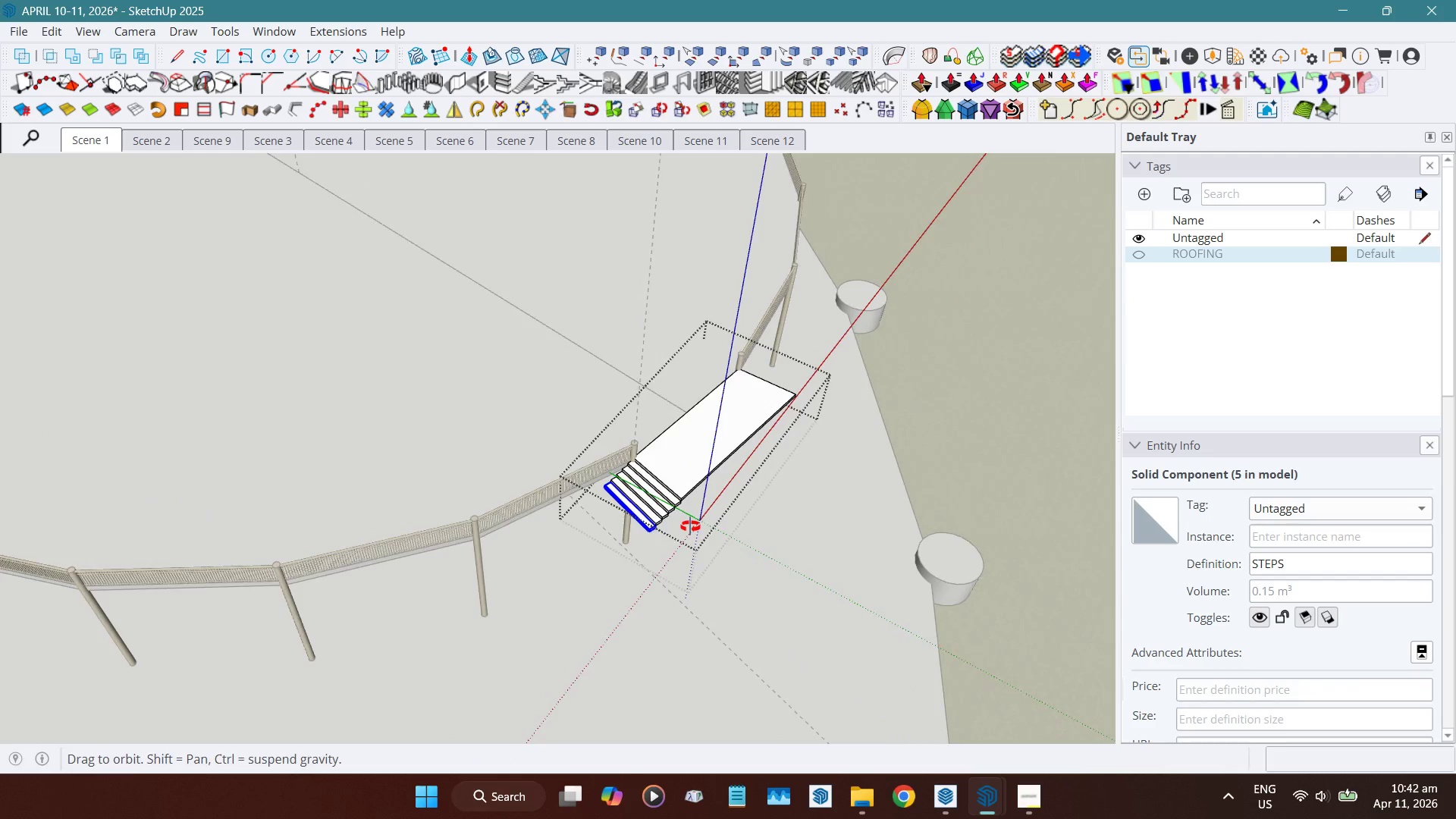 
left_click_drag(start_coordinate=[569, 410], to_coordinate=[752, 636])
 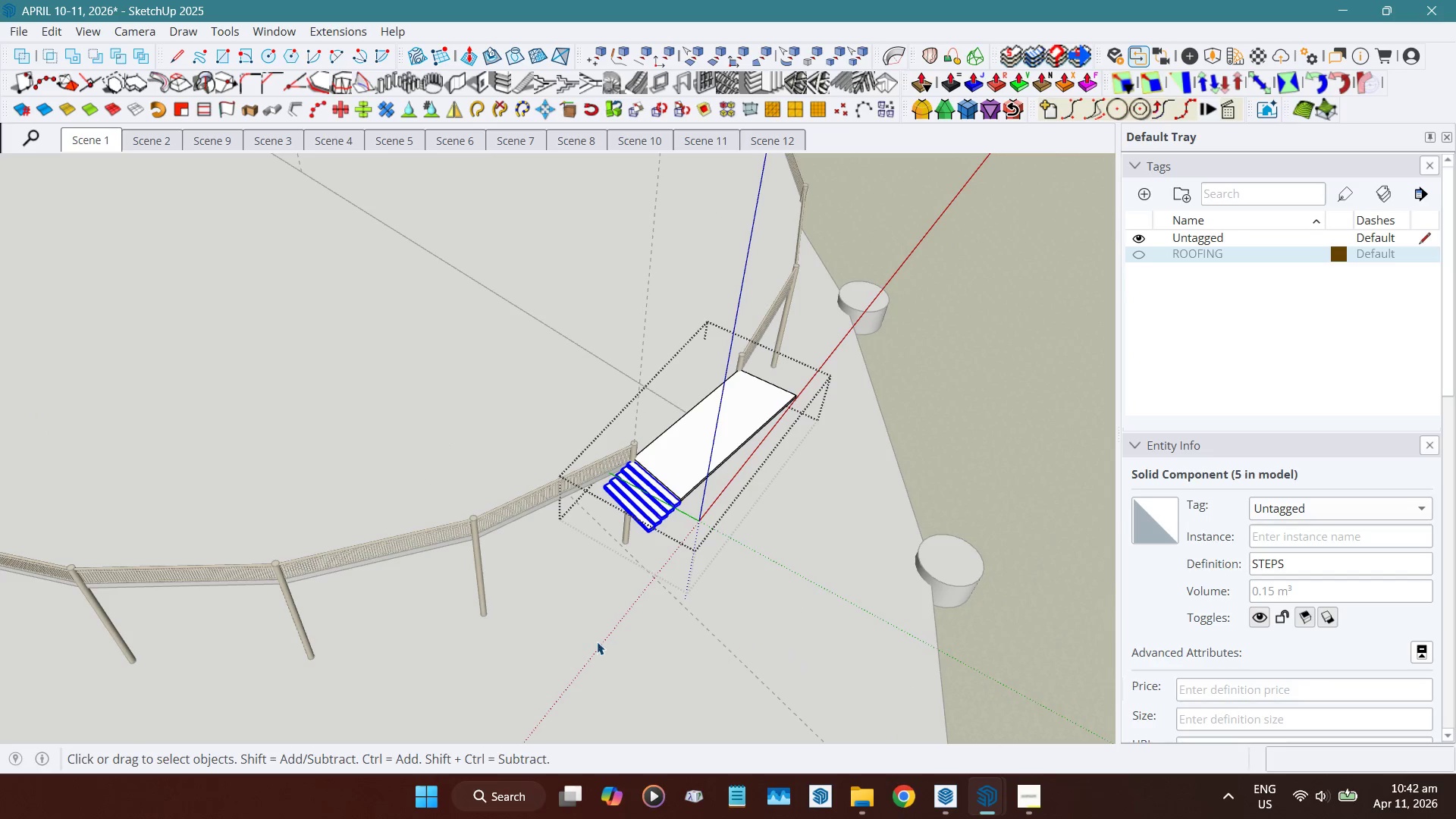 
scroll: coordinate [597, 642], scroll_direction: down, amount: 6.0
 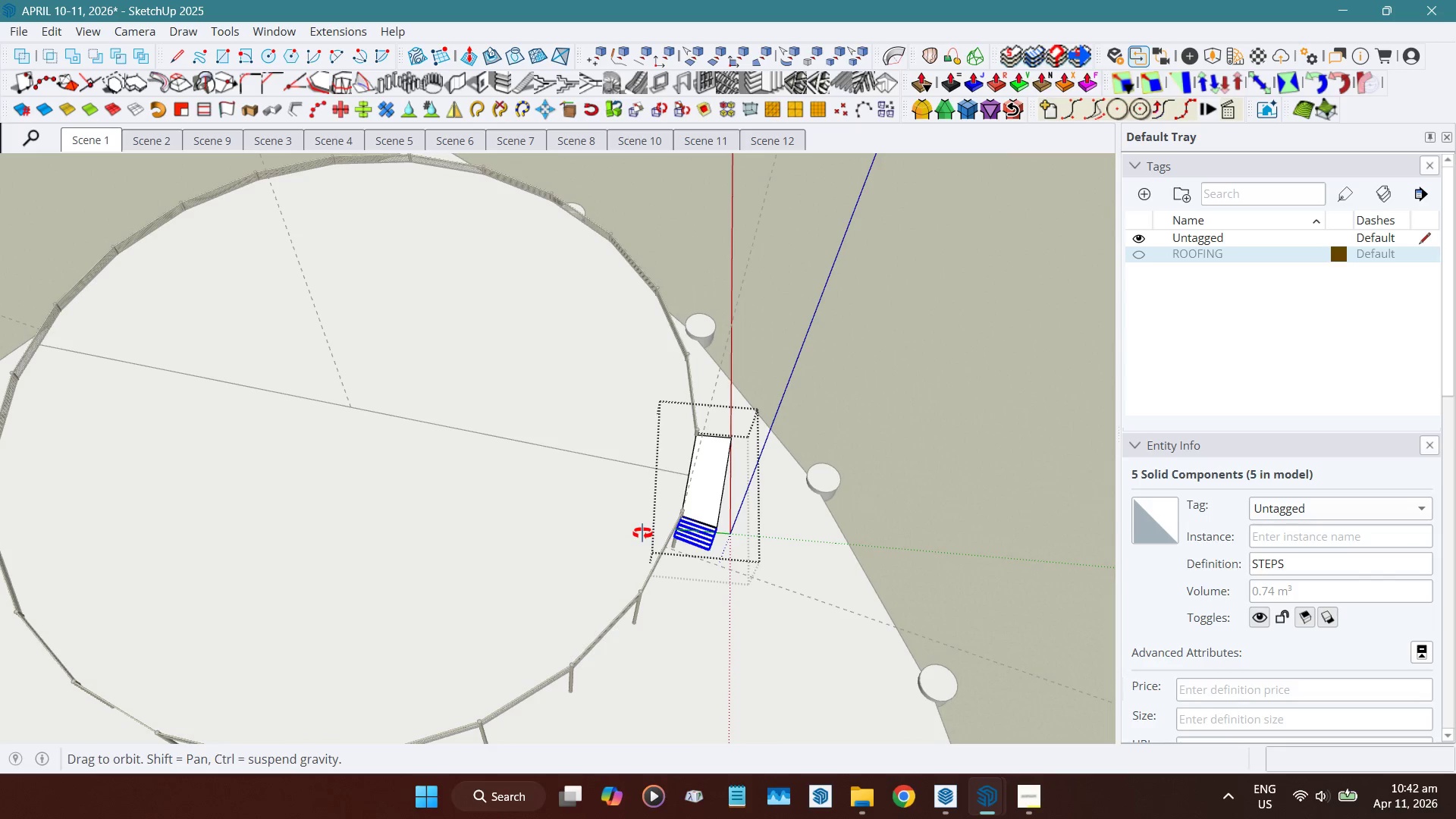 
scroll: coordinate [708, 521], scroll_direction: up, amount: 5.0
 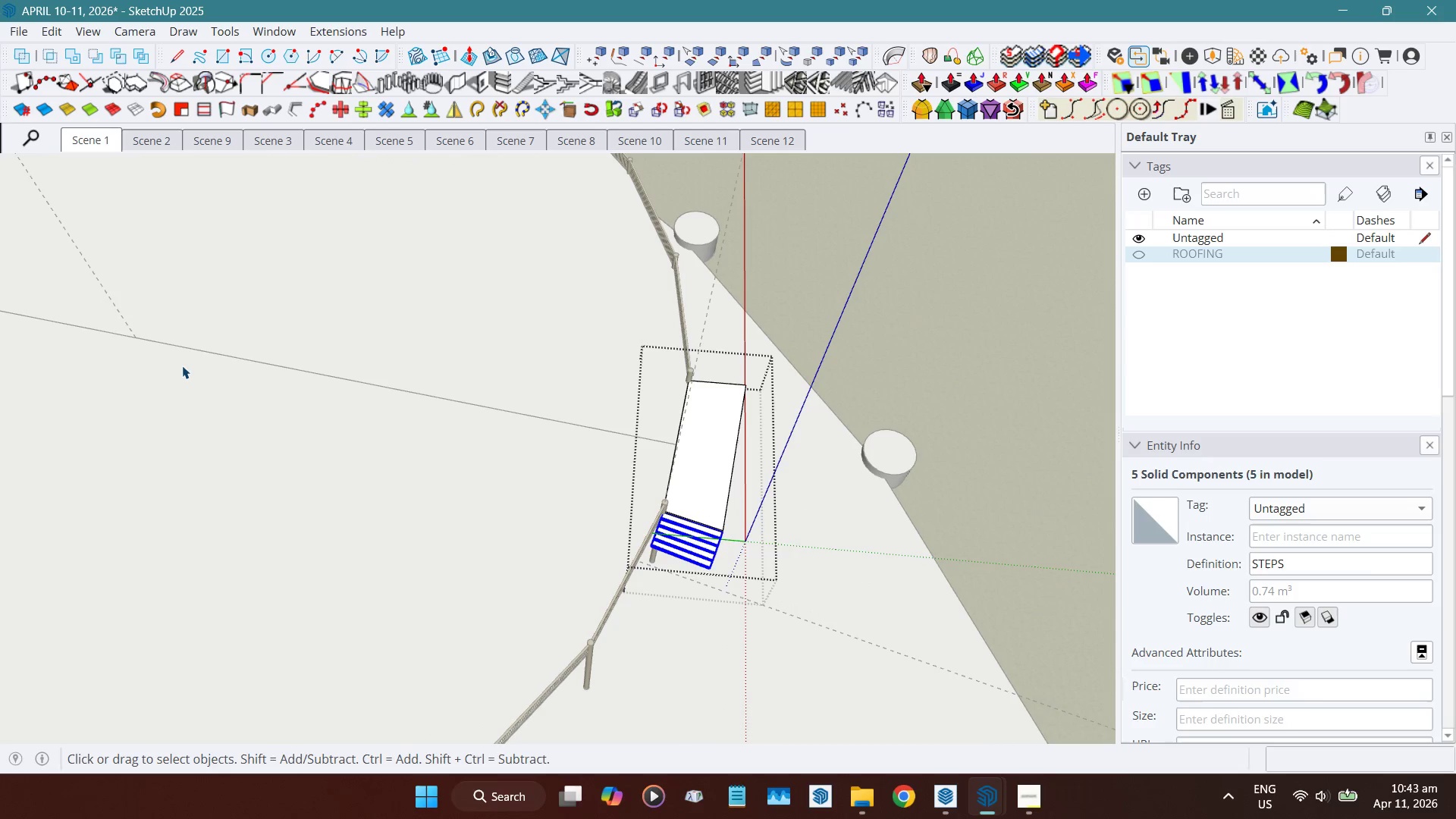 
key(Shift+R)
 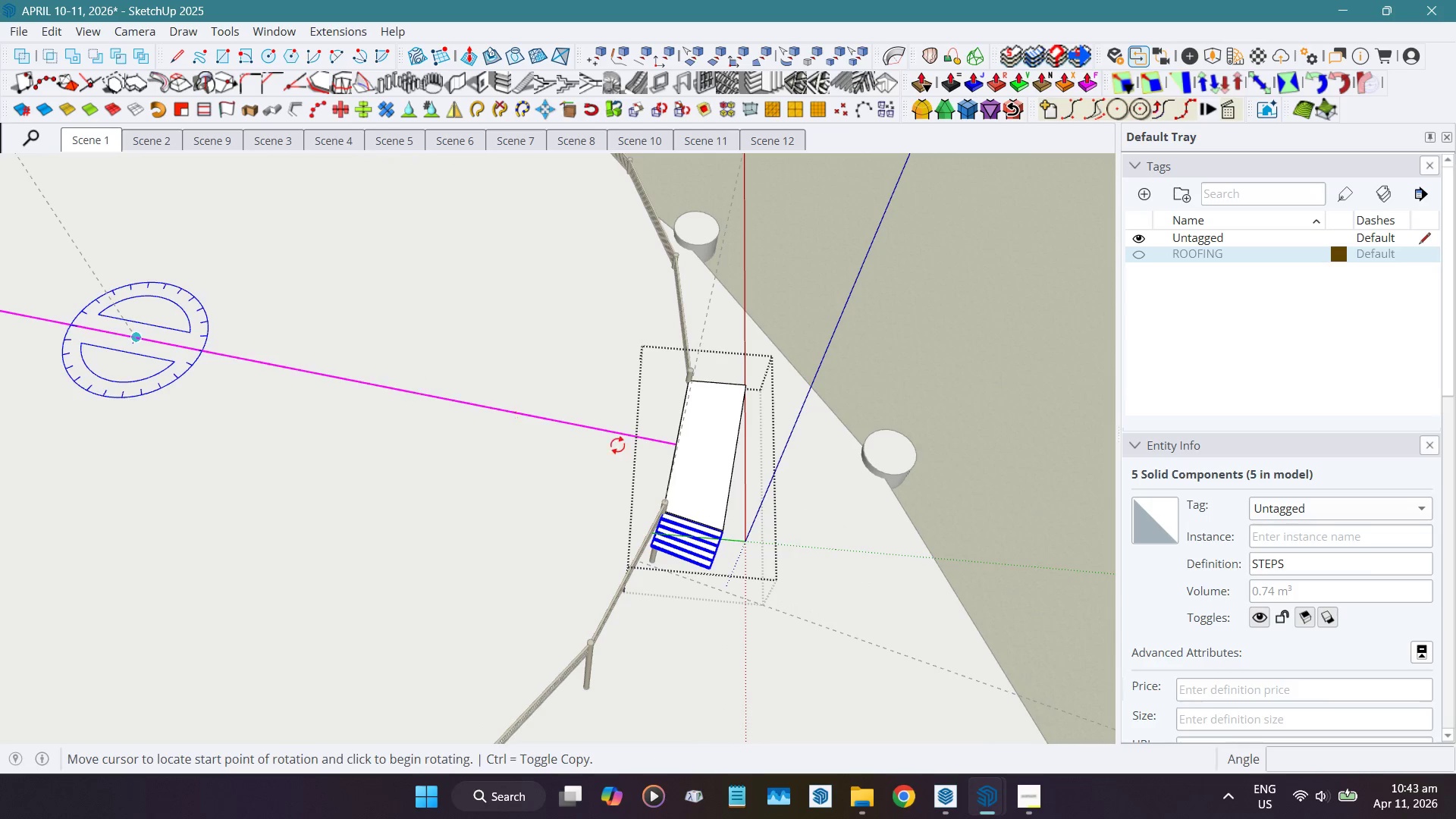 
scroll: coordinate [688, 625], scroll_direction: up, amount: 15.0
 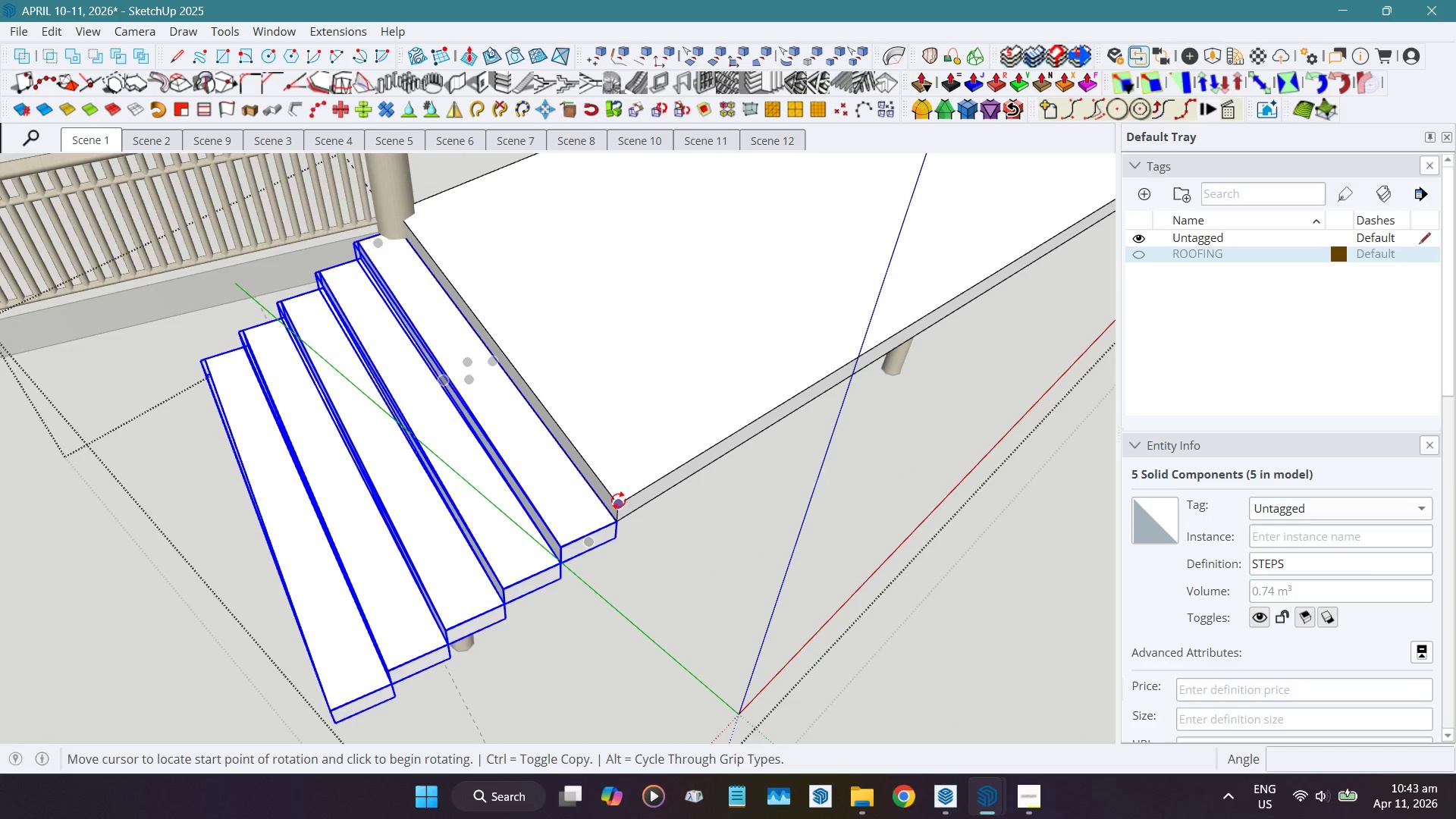 
left_click([619, 501])
 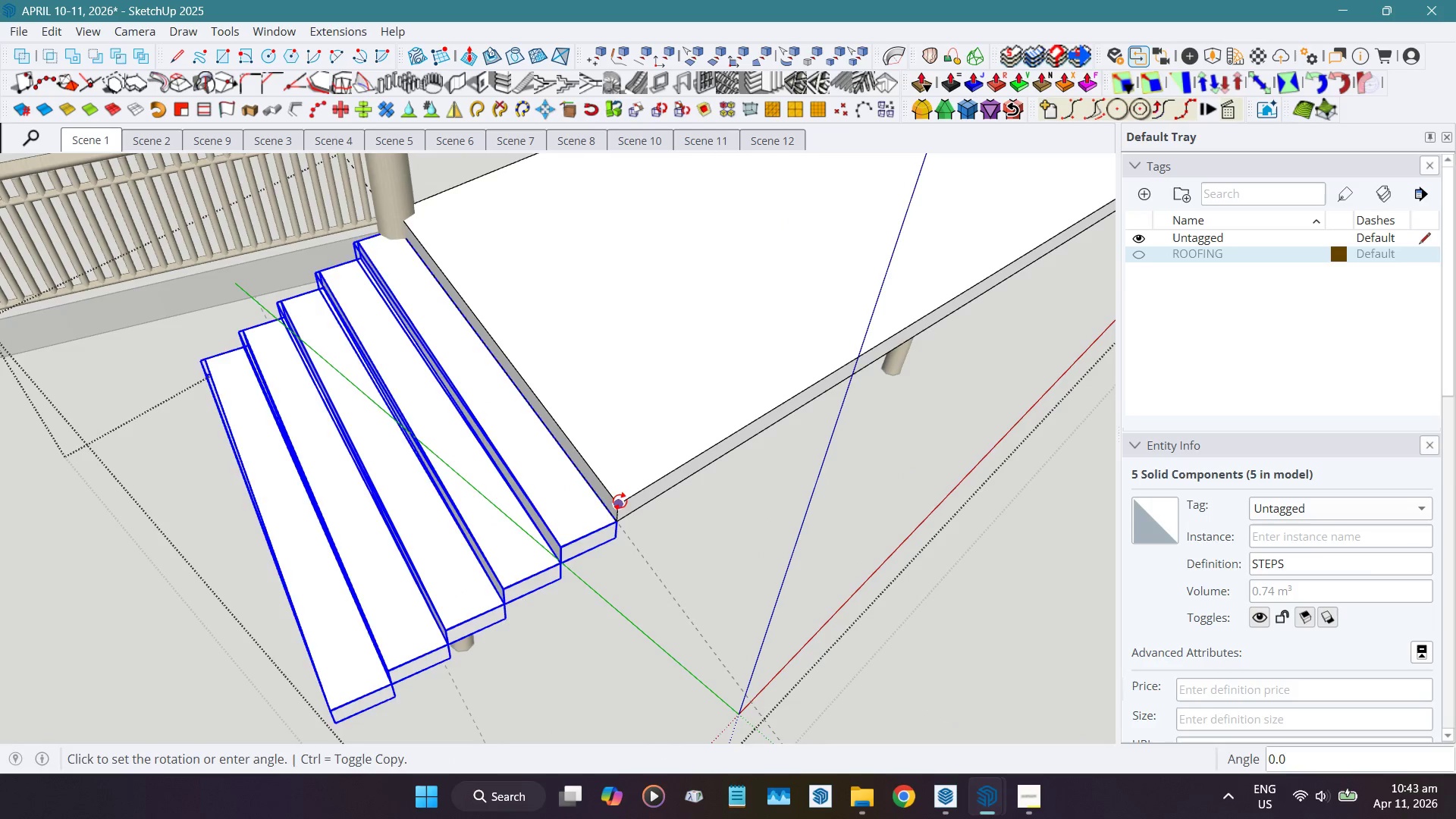 
key(Control+ControlLeft)
 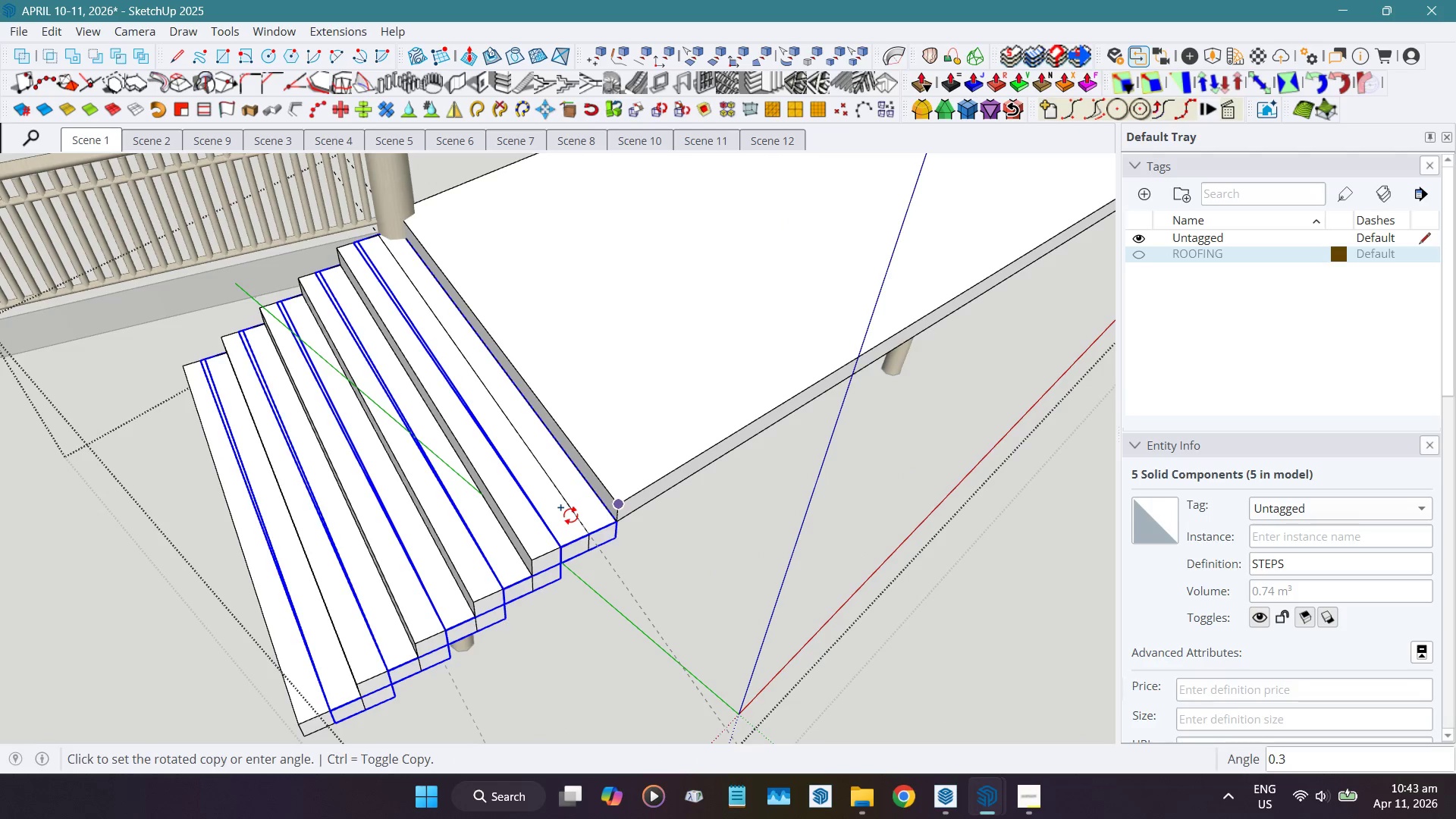 
hold_key(key=ShiftLeft, duration=1.51)
scroll: coordinate [536, 532], scroll_direction: down, amount: 3.0
 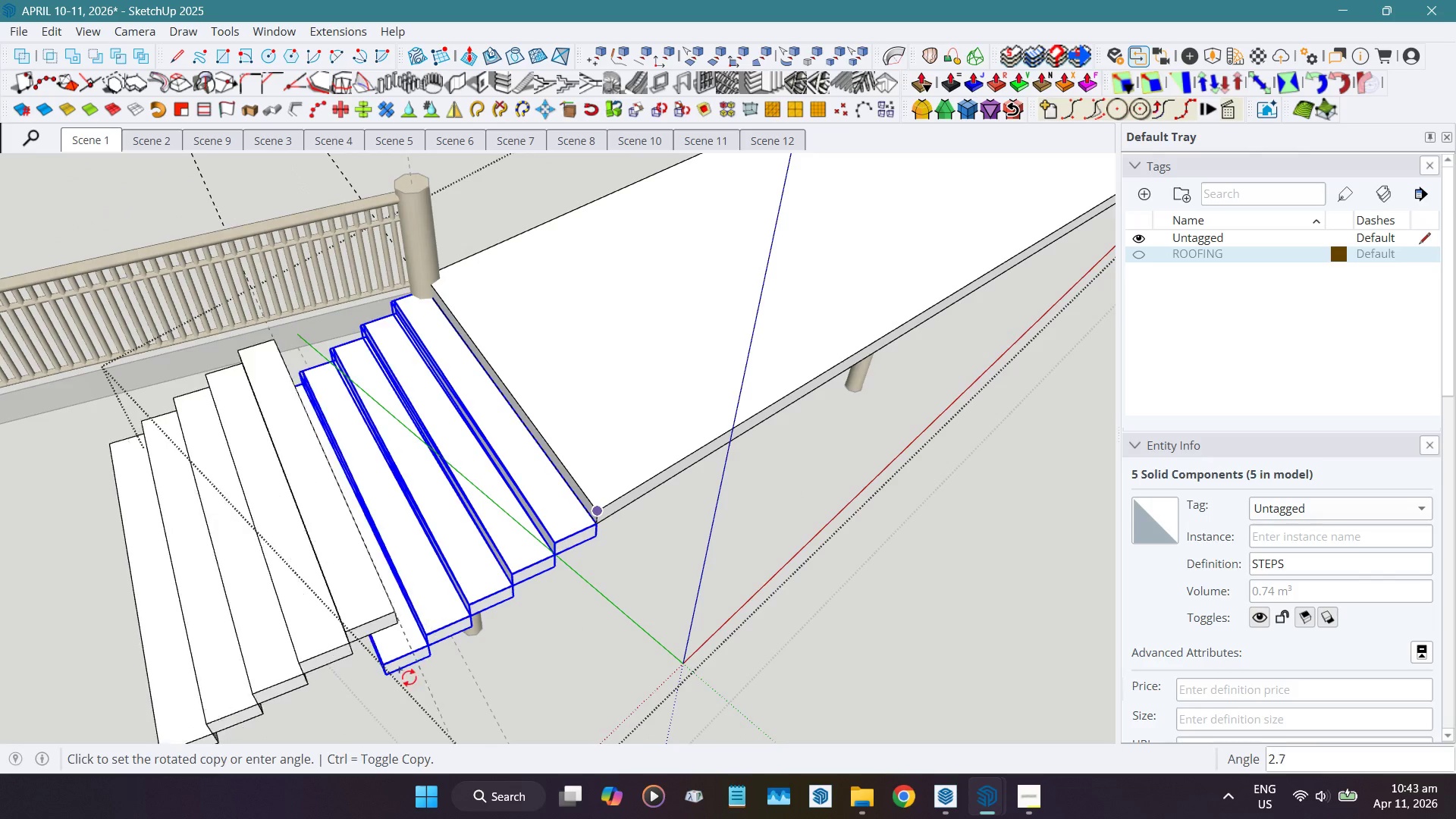 
hold_key(key=ShiftLeft, duration=1.5)
 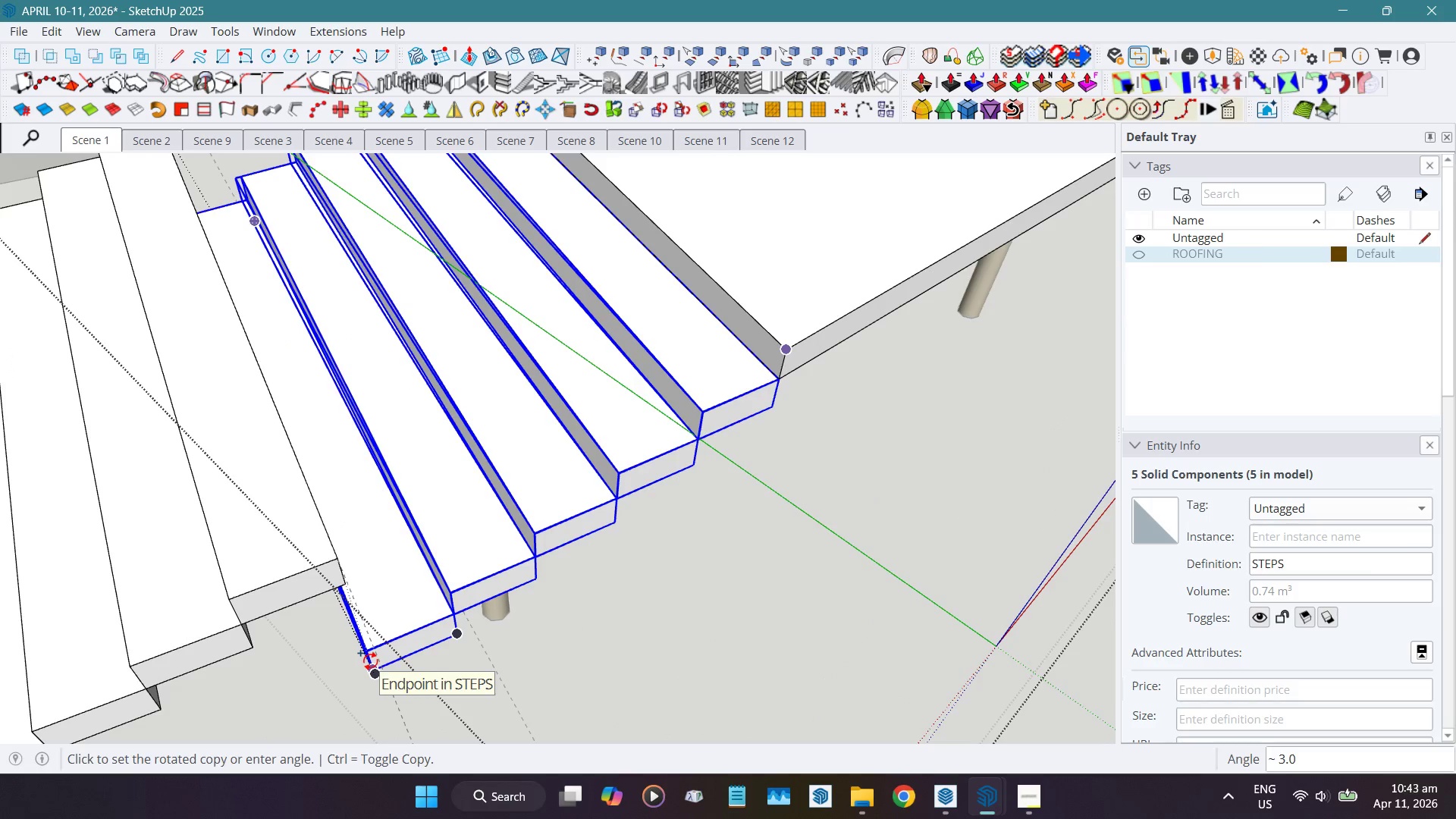 
scroll: coordinate [400, 679], scroll_direction: up, amount: 3.0
 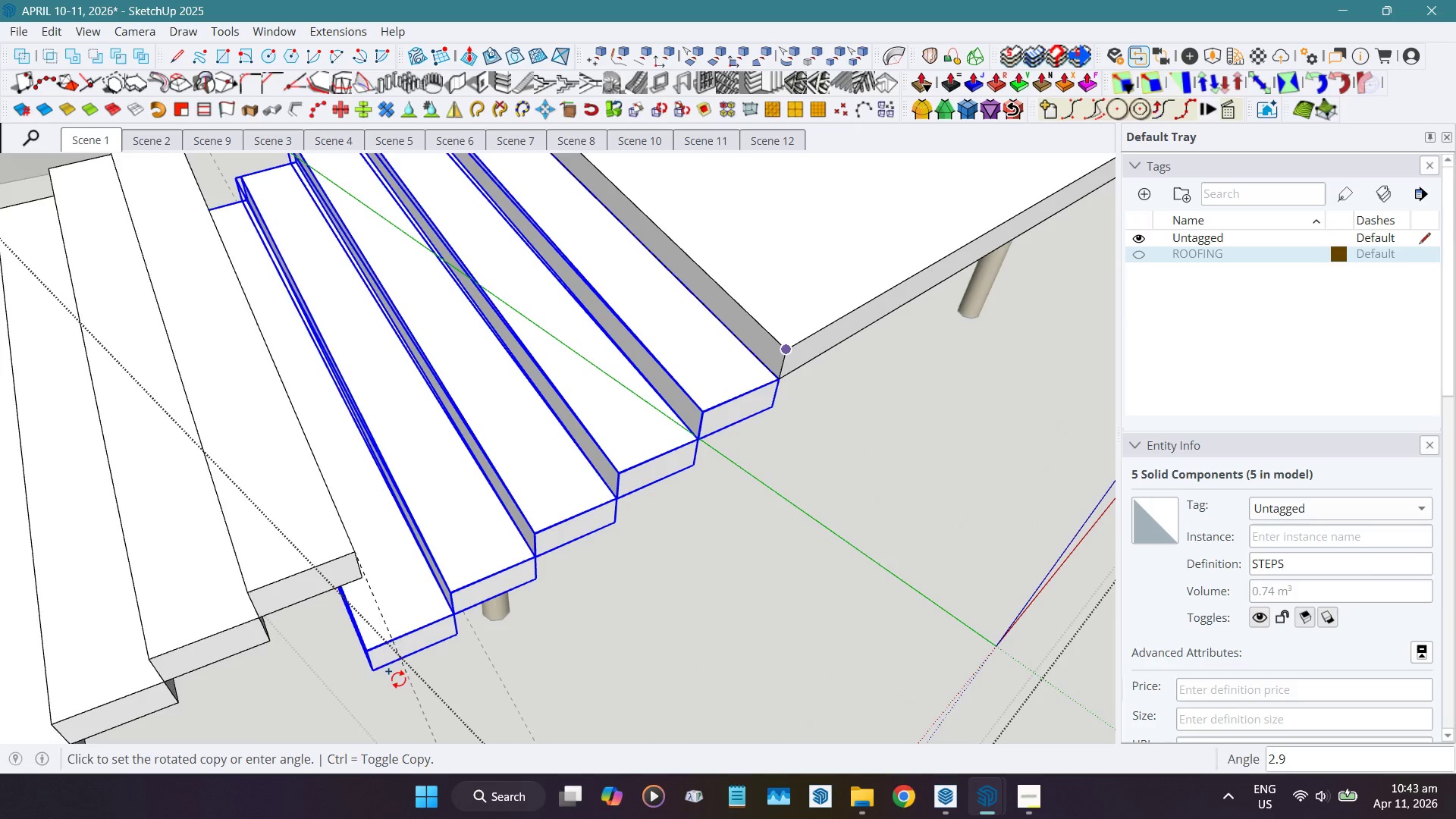 
hold_key(key=ShiftLeft, duration=1.5)
 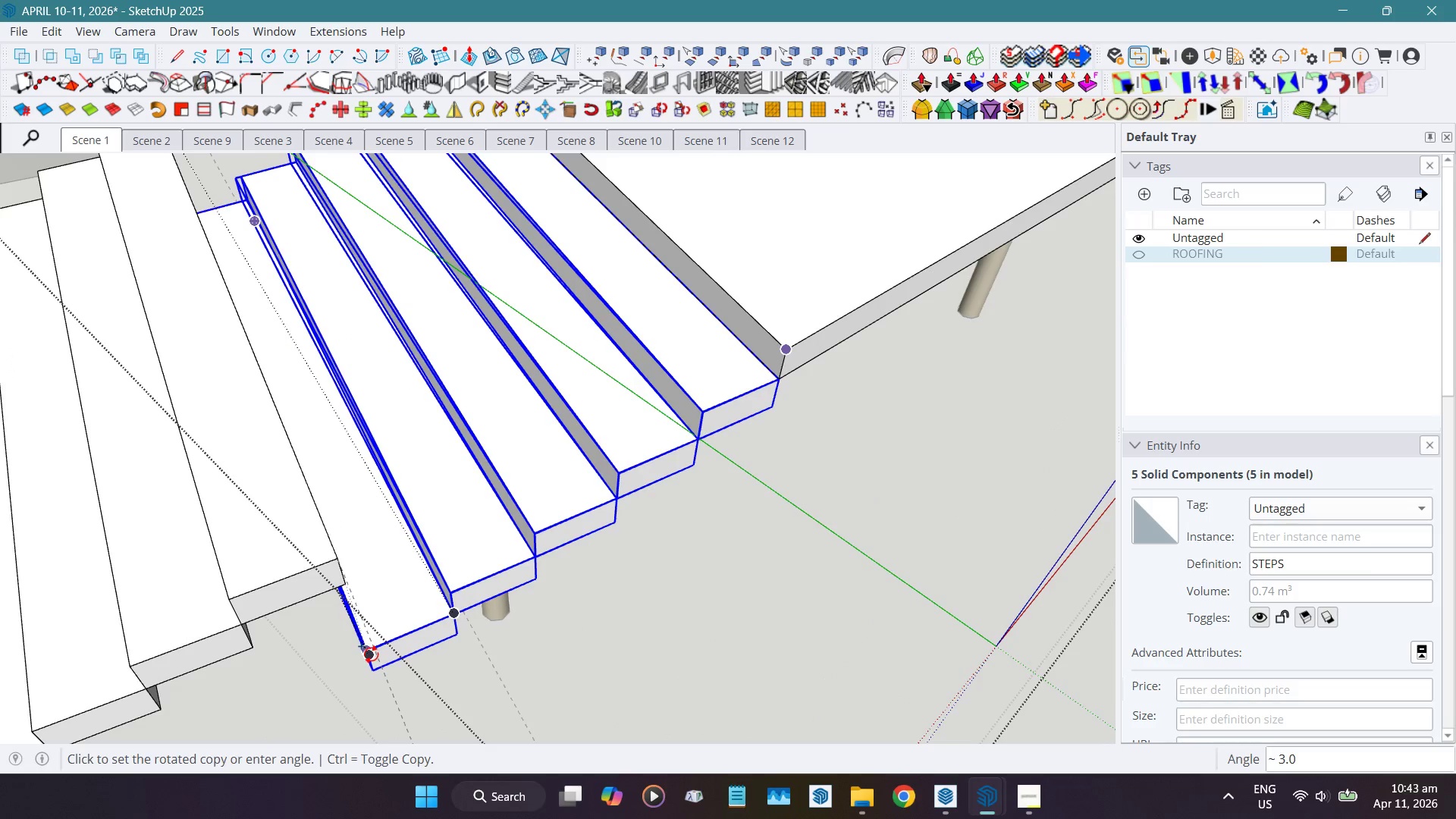 
hold_key(key=ShiftLeft, duration=1.5)
 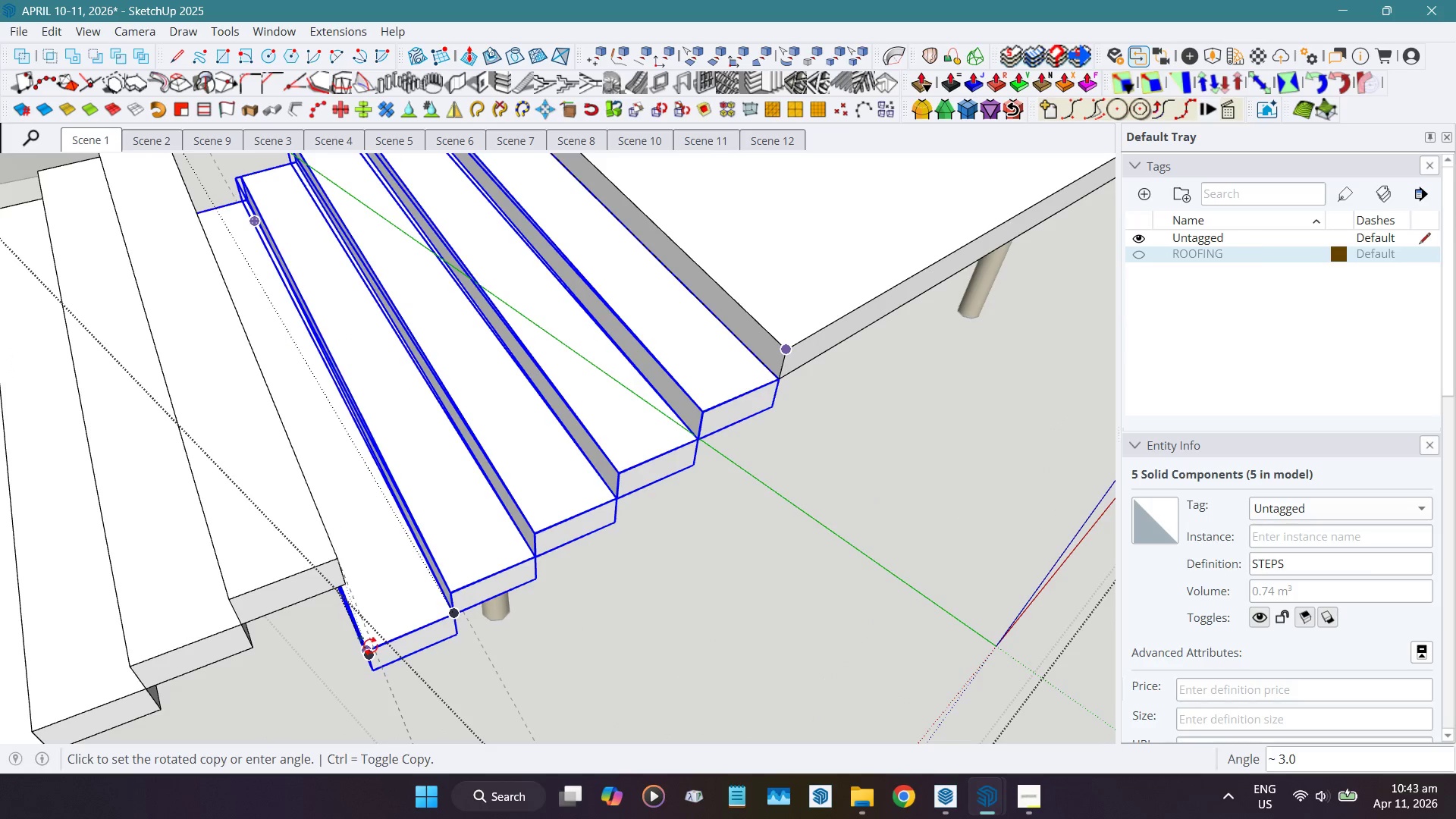 
hold_key(key=ShiftLeft, duration=1.5)
left_click([370, 646])
 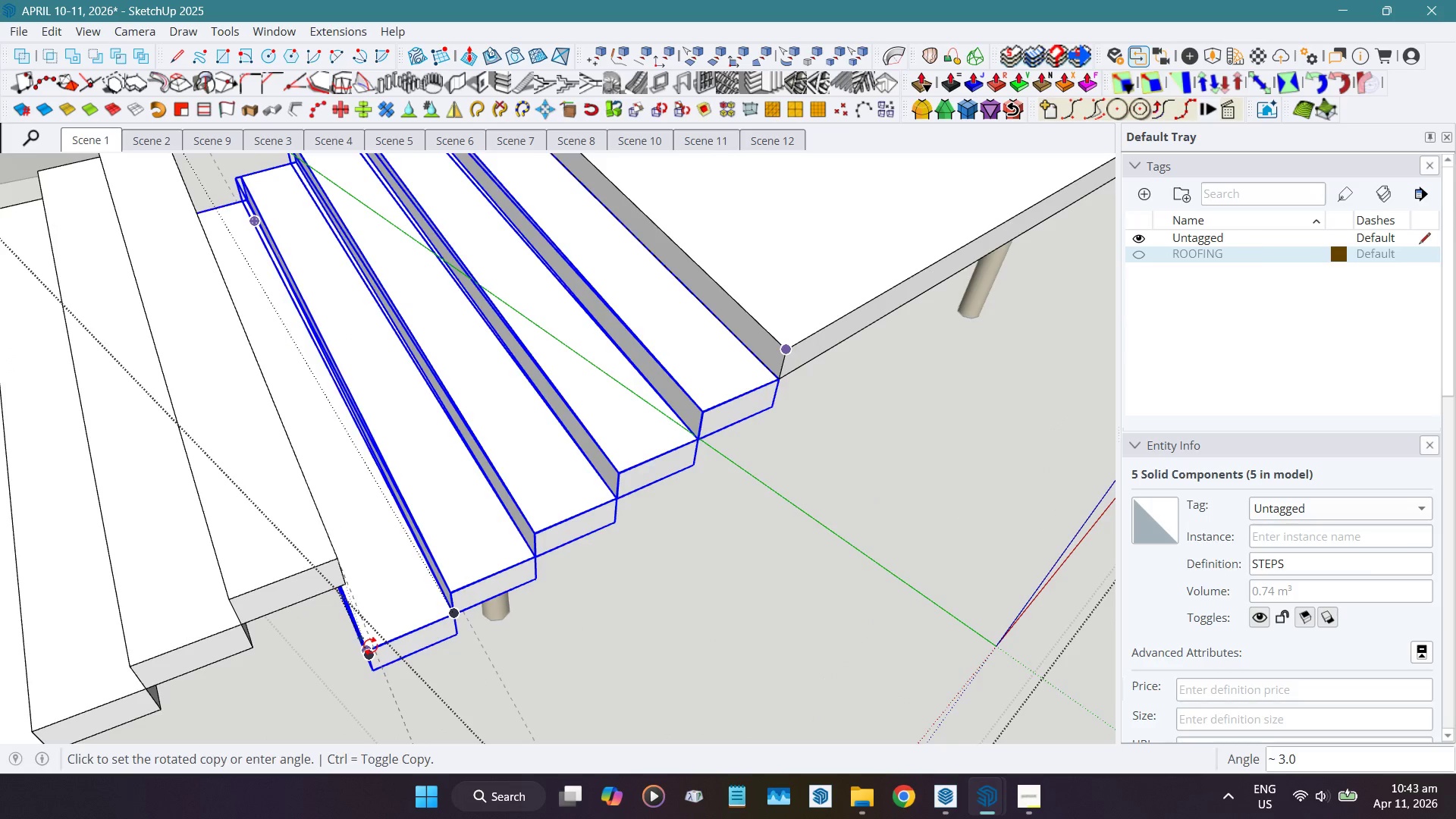 
type(3)
key(NumpadEnter)
type(7x)
 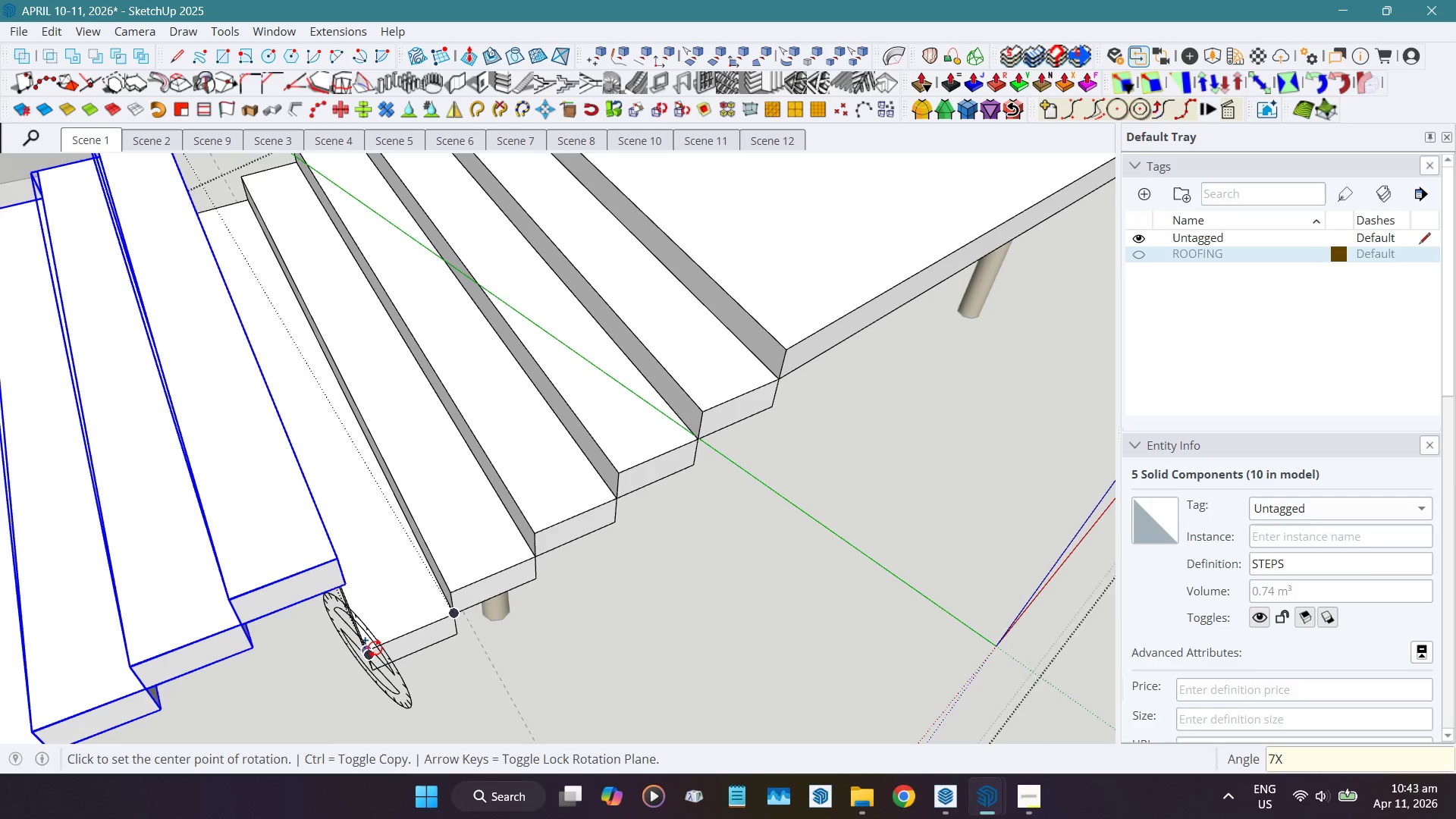 
key(Enter)
 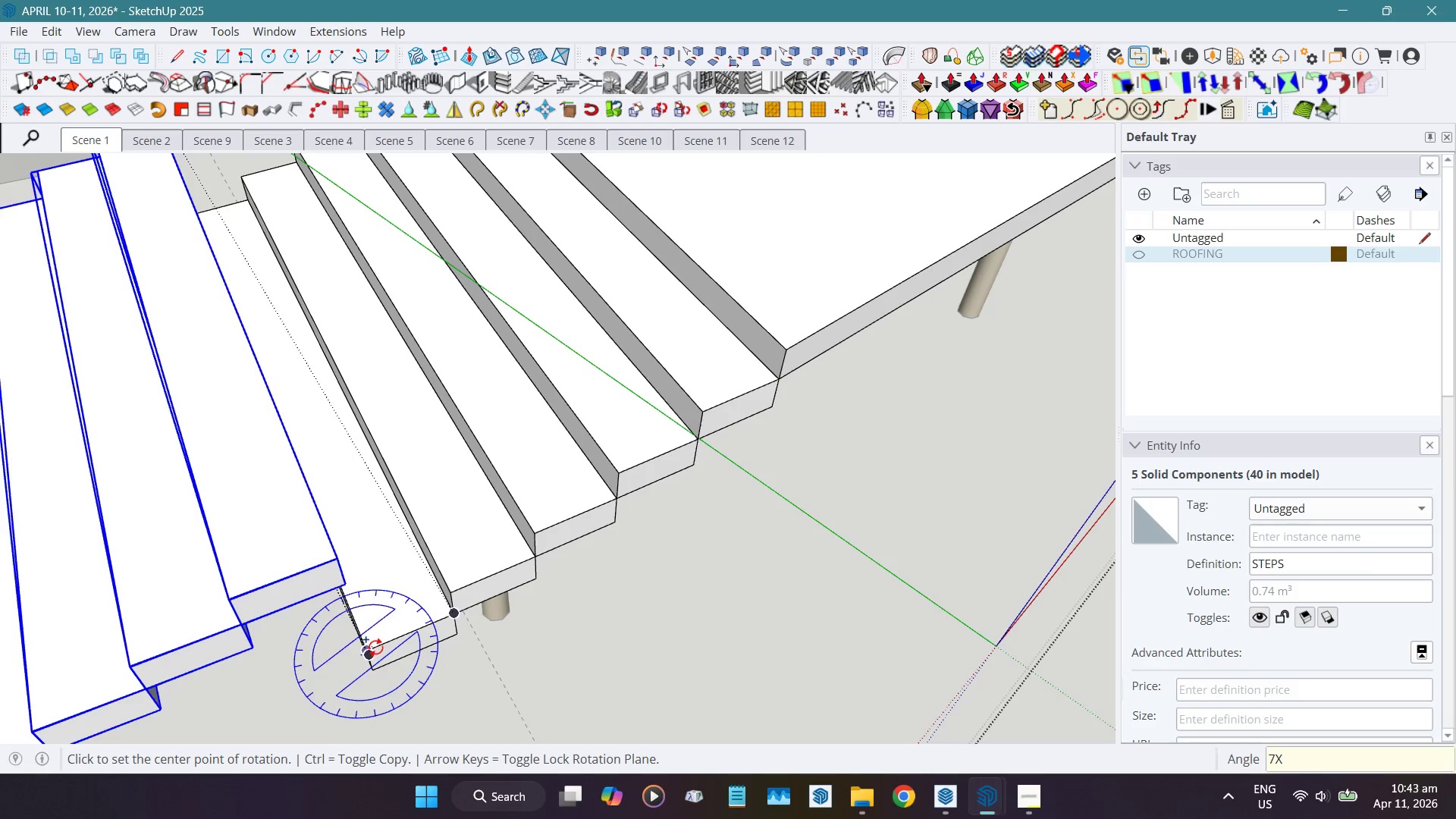 
key(Space)
 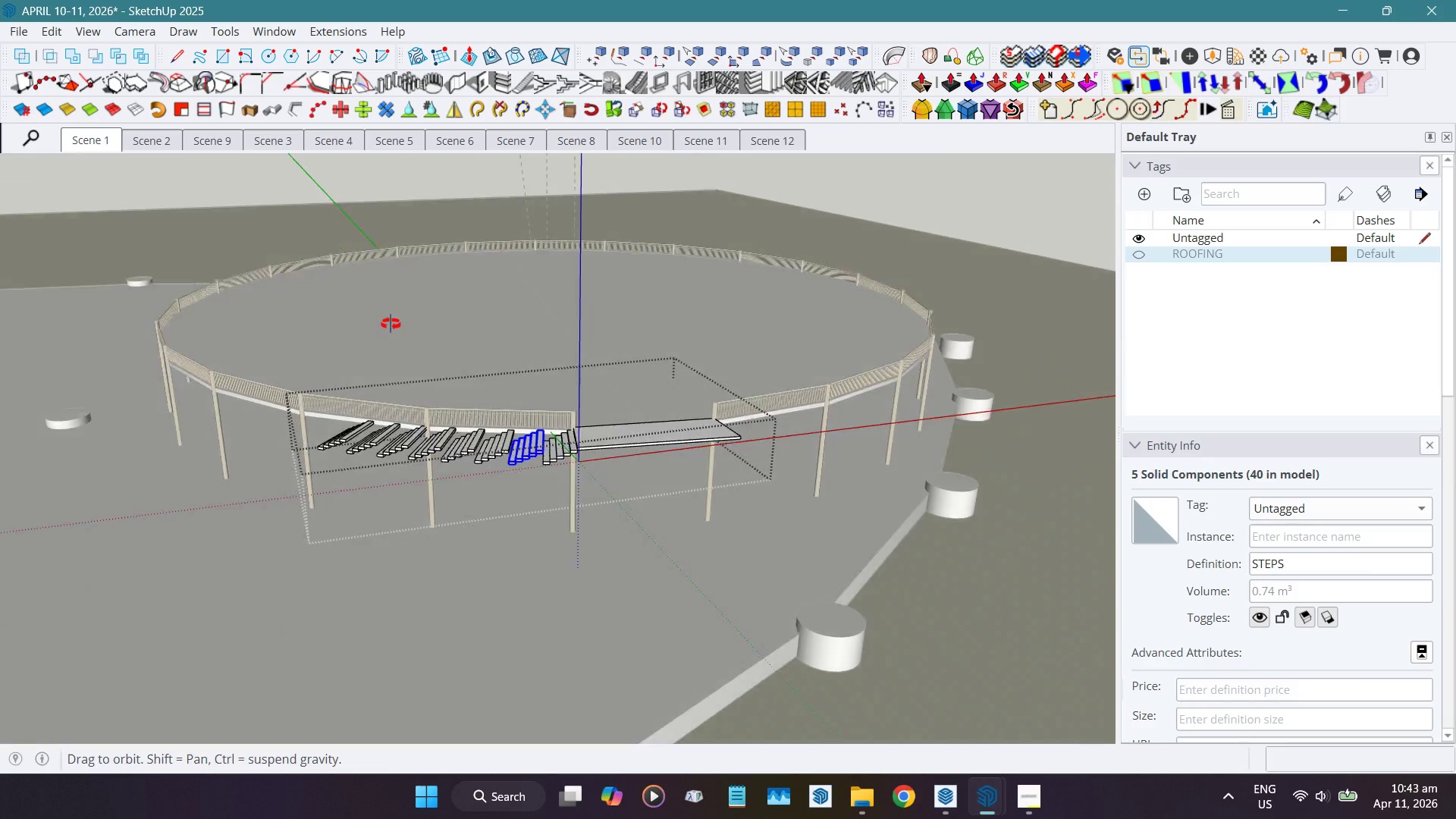 
scroll: coordinate [573, 510], scroll_direction: down, amount: 26.0
 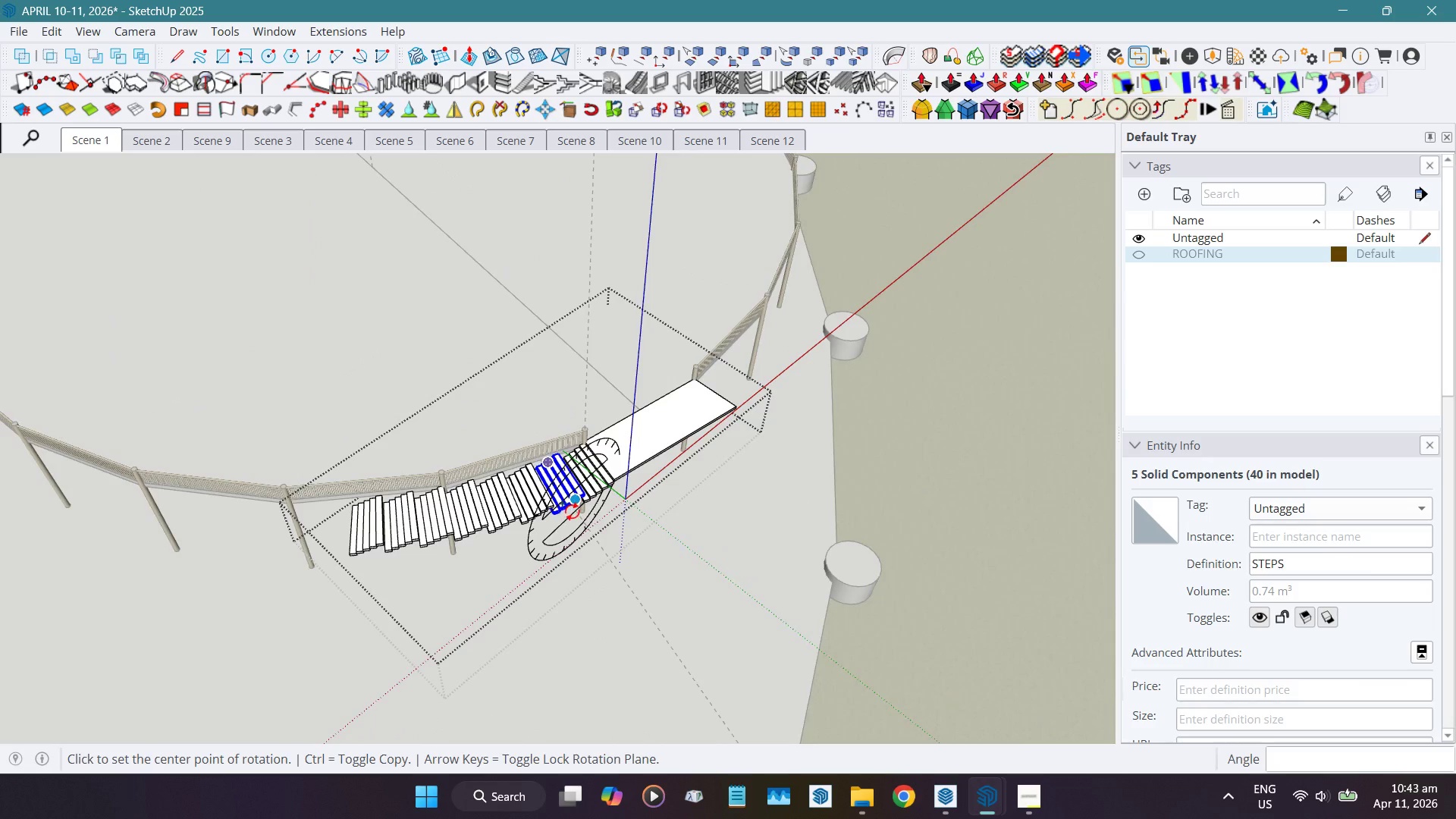 
scroll: coordinate [582, 408], scroll_direction: up, amount: 14.0
 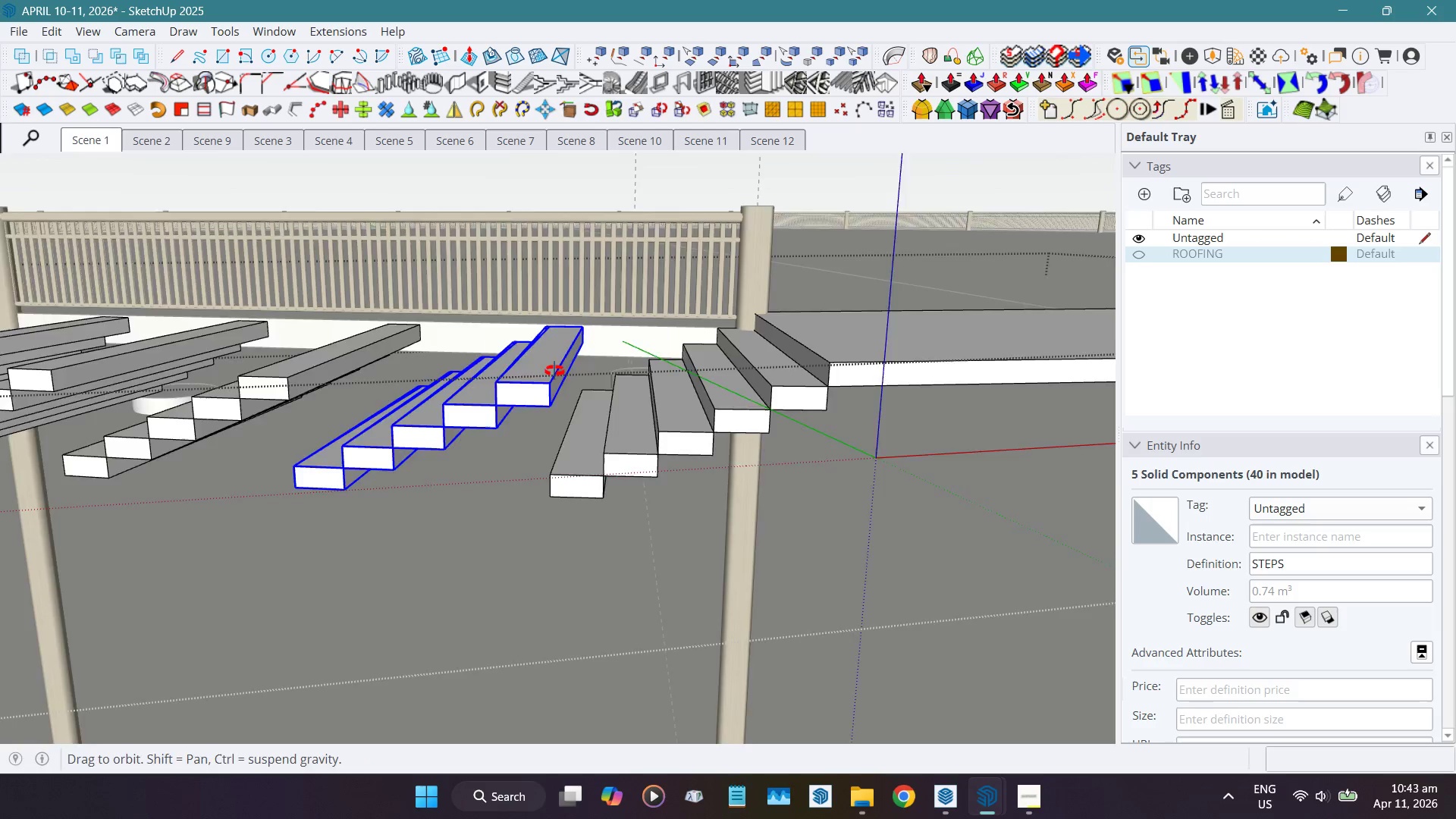 
key(Shift+ShiftLeft)
 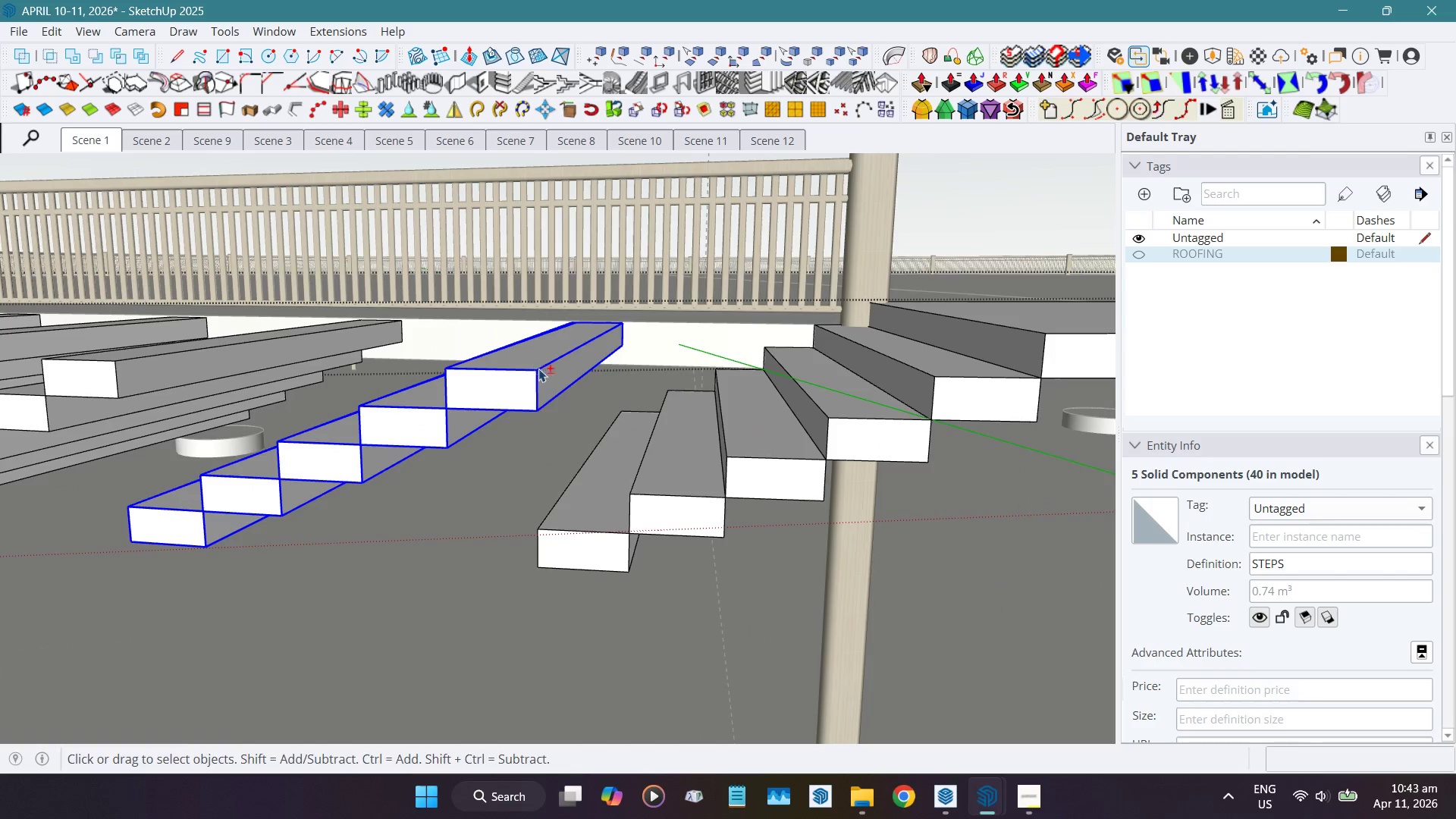 
key(Shift+W)
 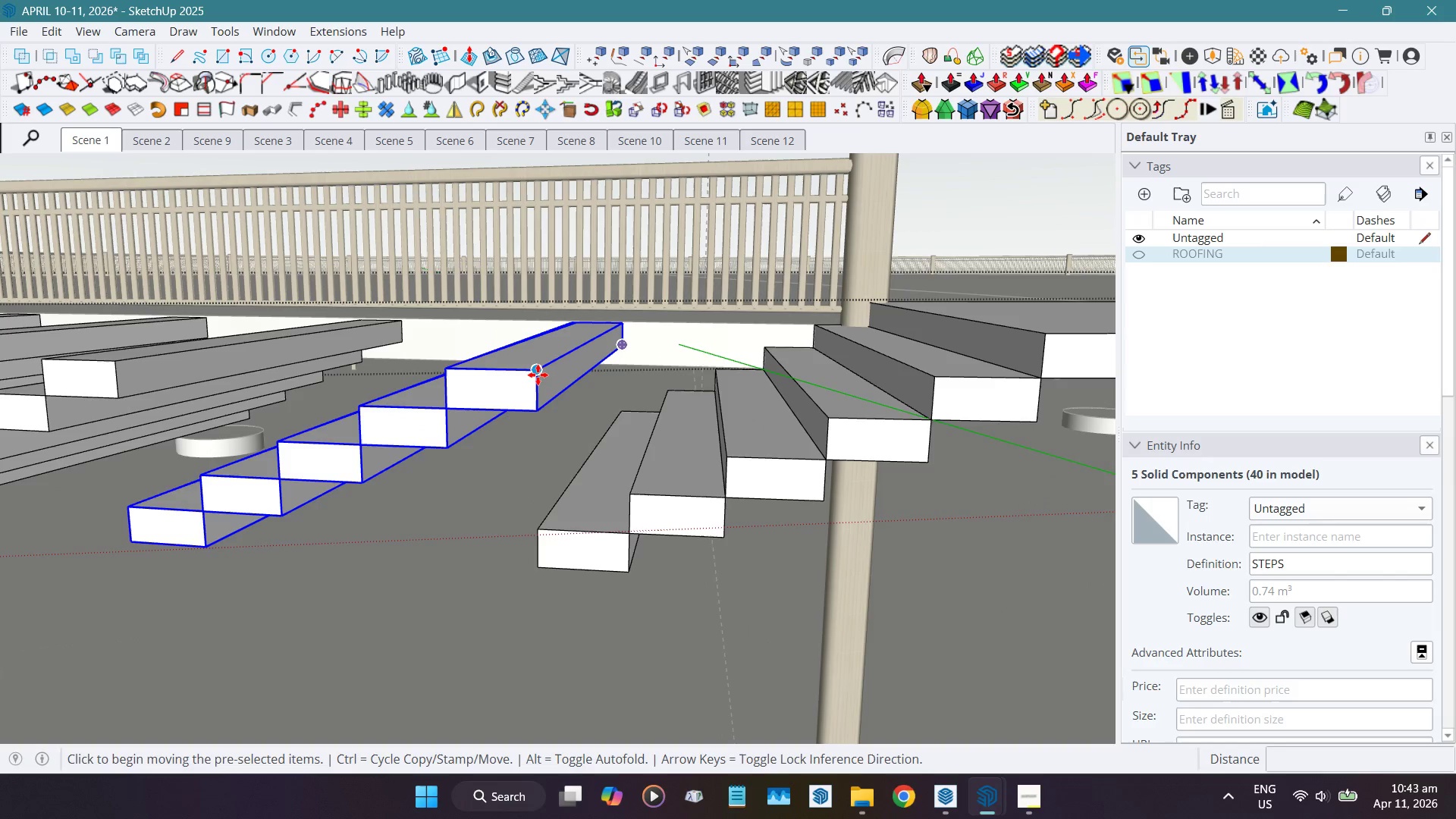 
scroll: coordinate [519, 362], scroll_direction: up, amount: 5.0
 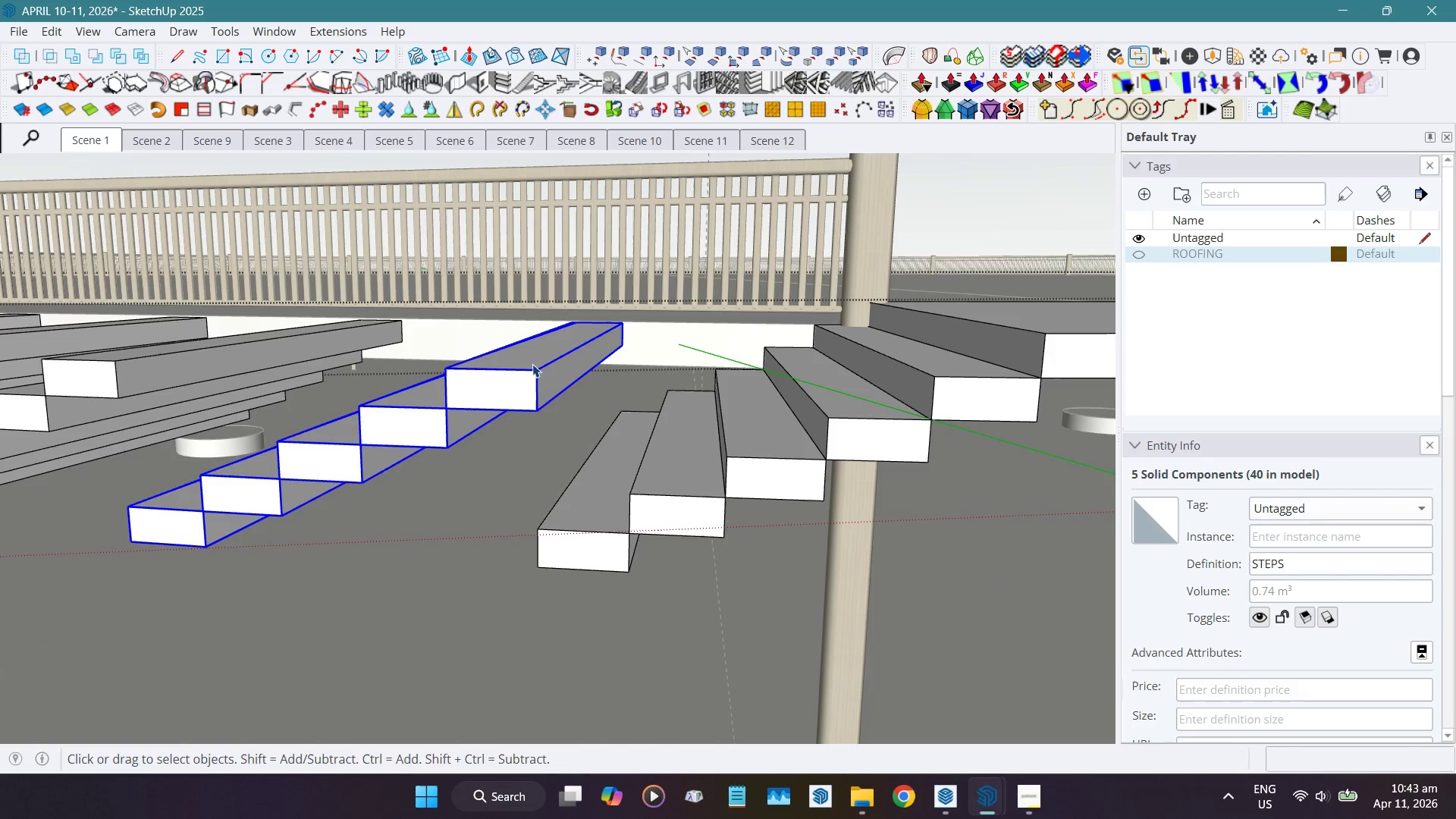 
left_click([538, 374])
 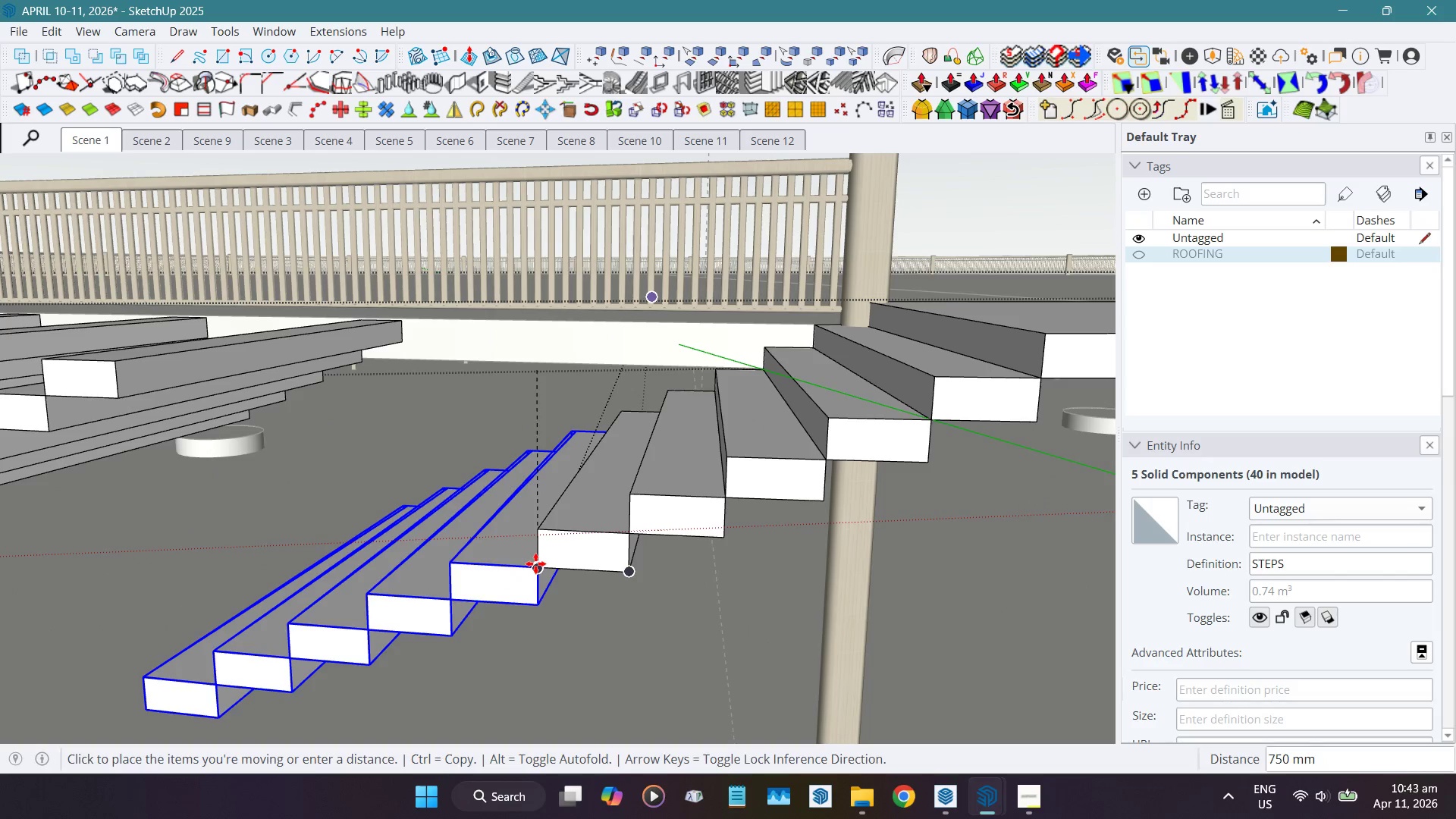 
key(Space)
 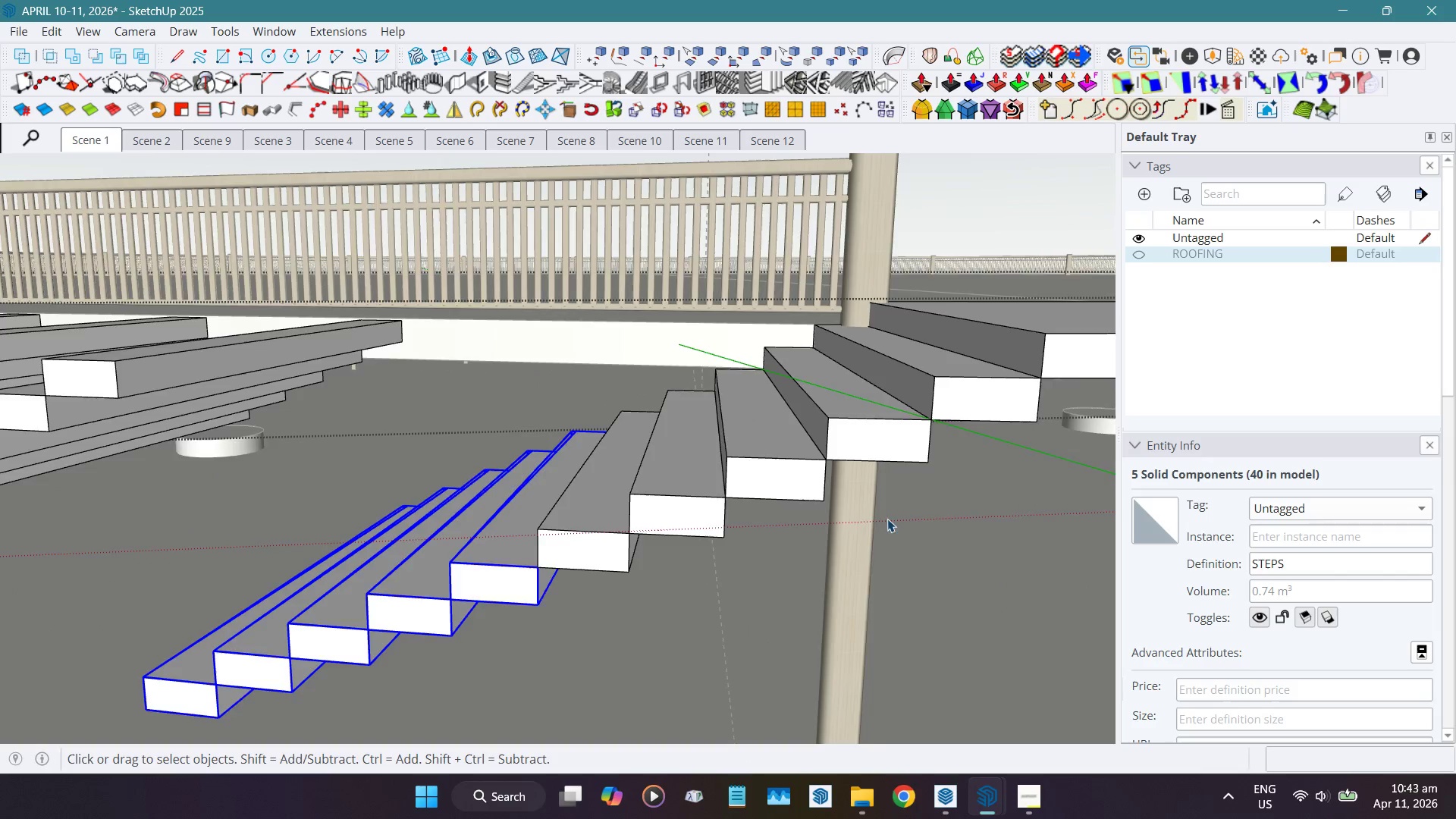 
scroll: coordinate [905, 523], scroll_direction: down, amount: 6.0
 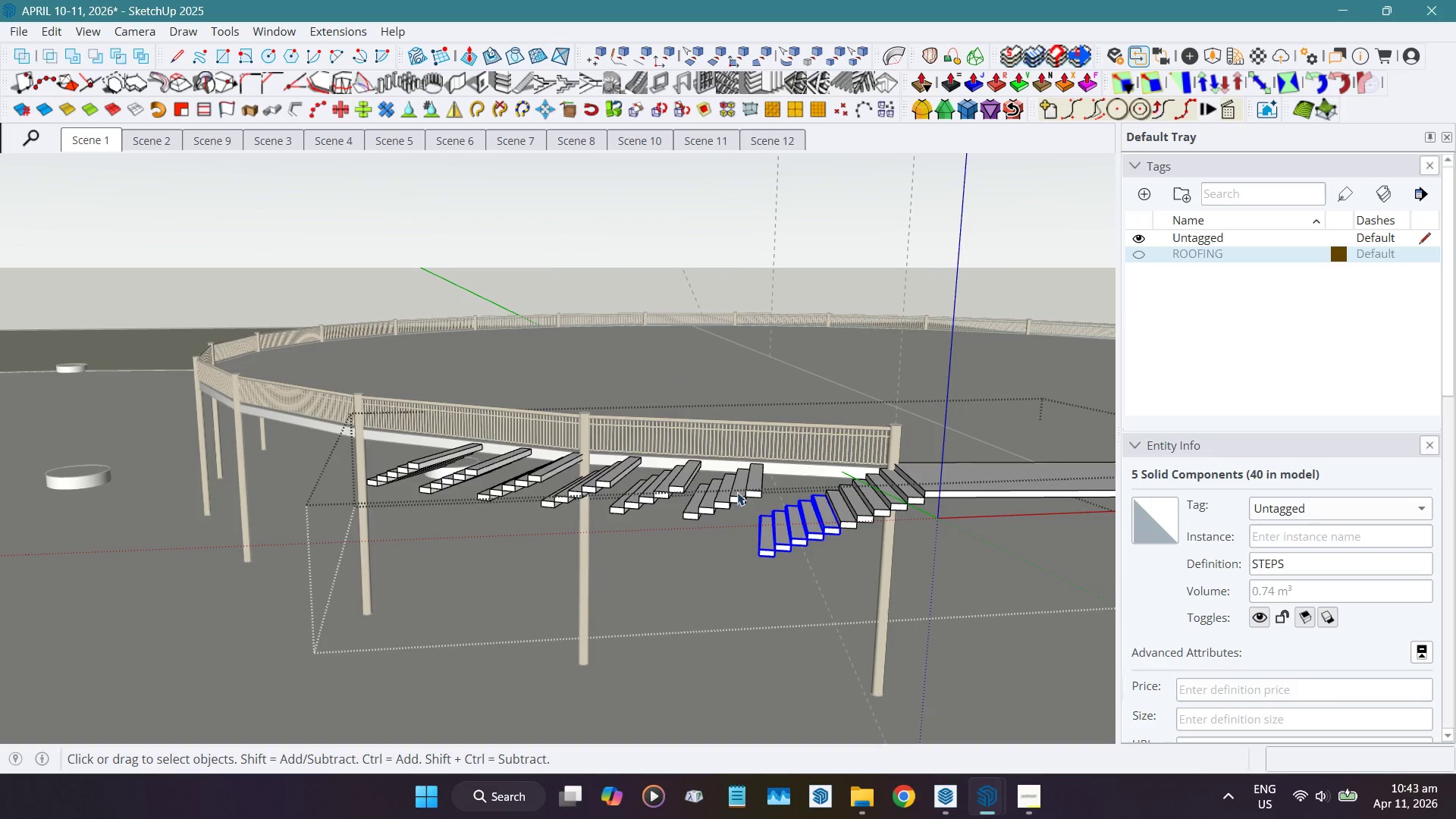 
scroll: coordinate [704, 472], scroll_direction: up, amount: 5.0
 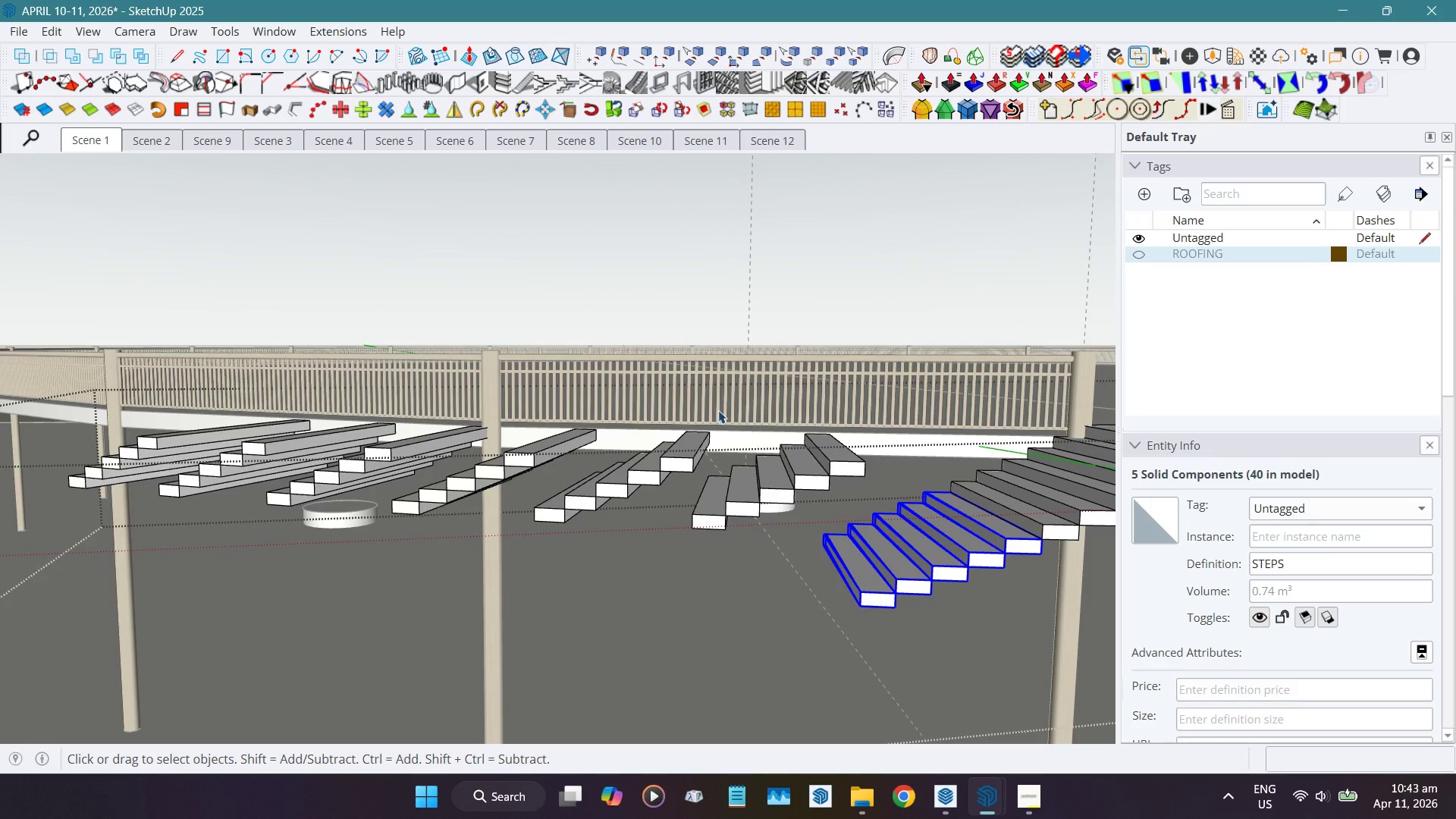 
left_click_drag(start_coordinate=[632, 359], to_coordinate=[883, 560])
 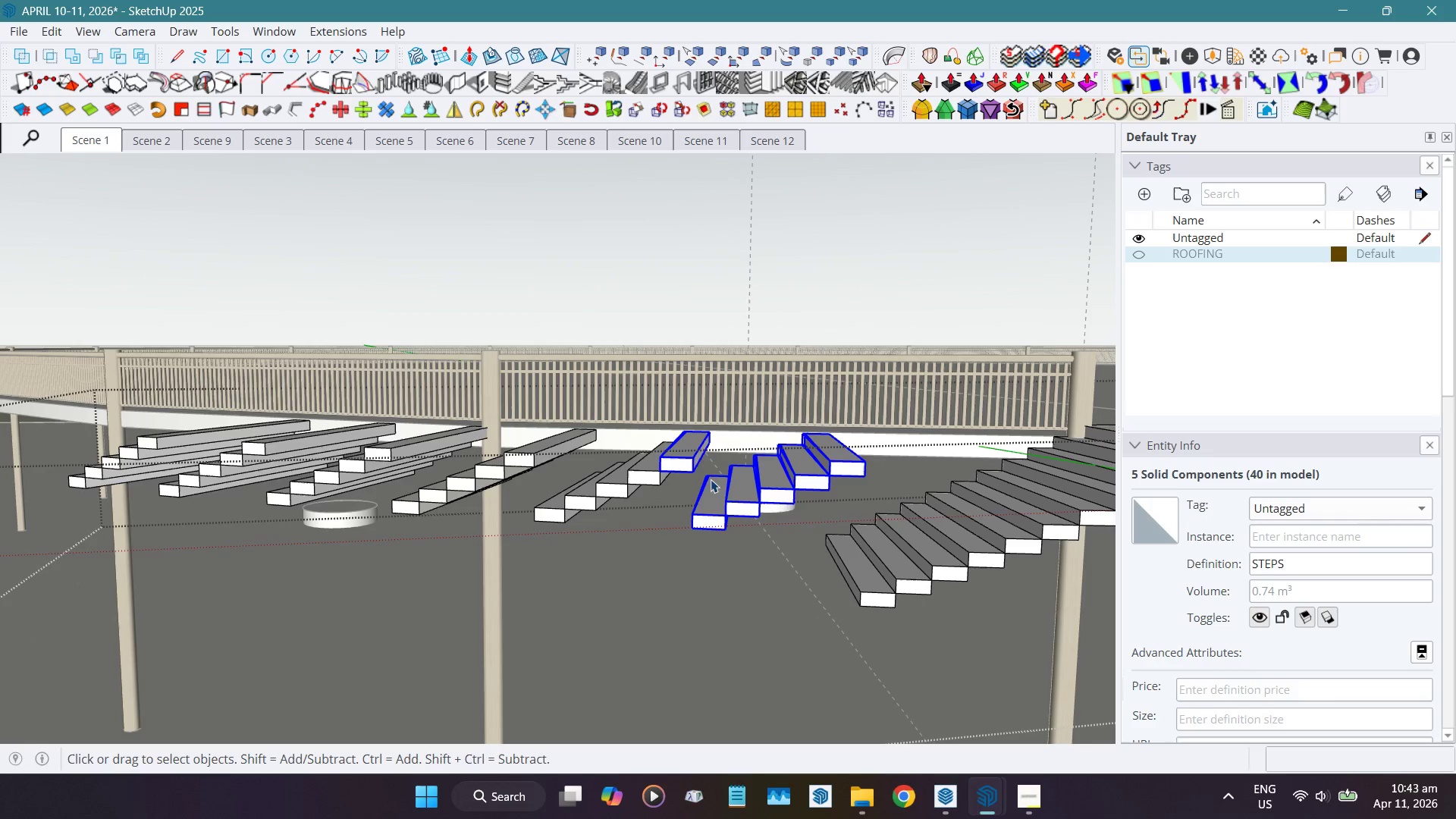 
hold_key(key=ShiftLeft, duration=0.77)
left_click([682, 446])
 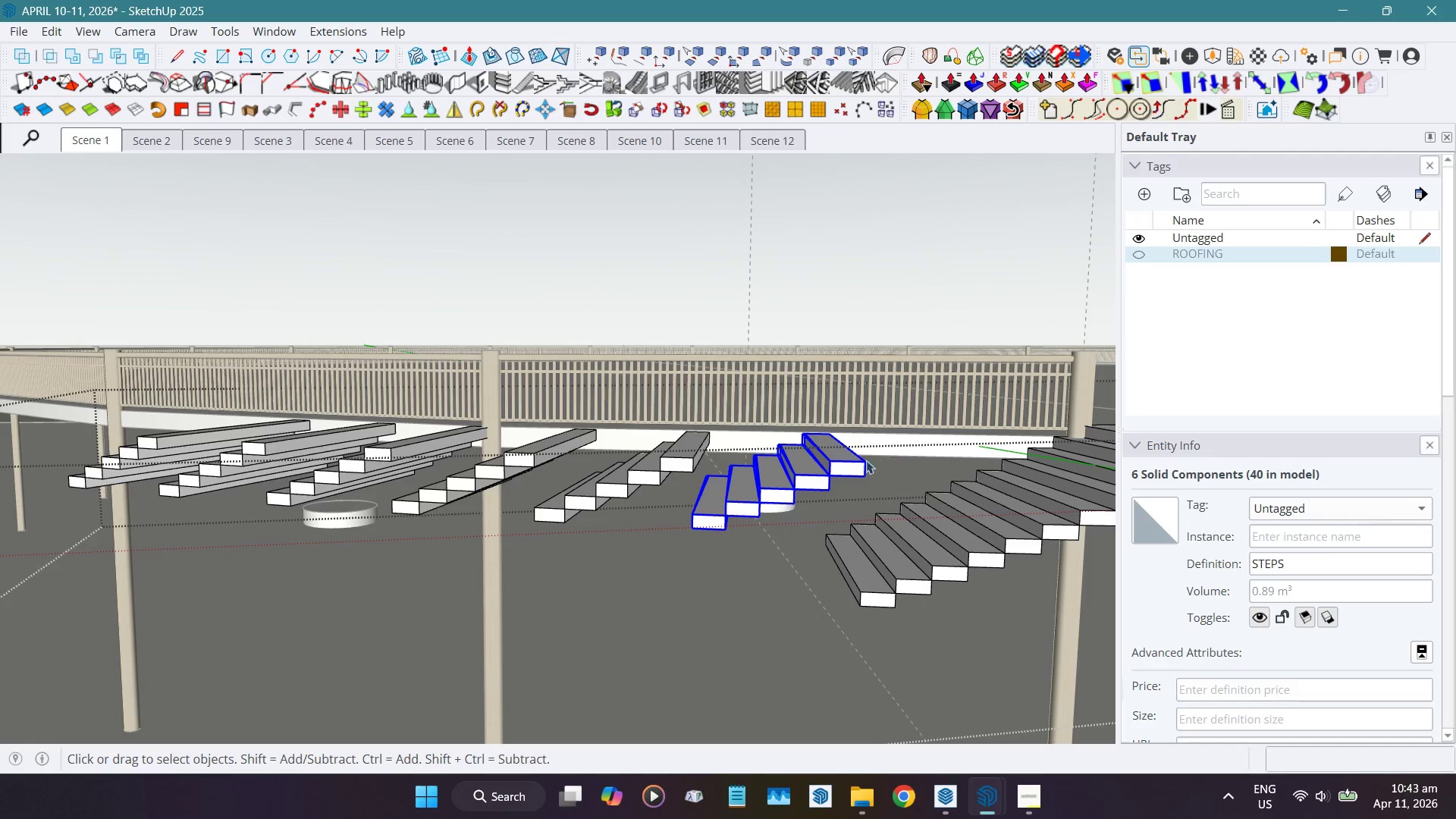 
scroll: coordinate [843, 474], scroll_direction: up, amount: 5.0
 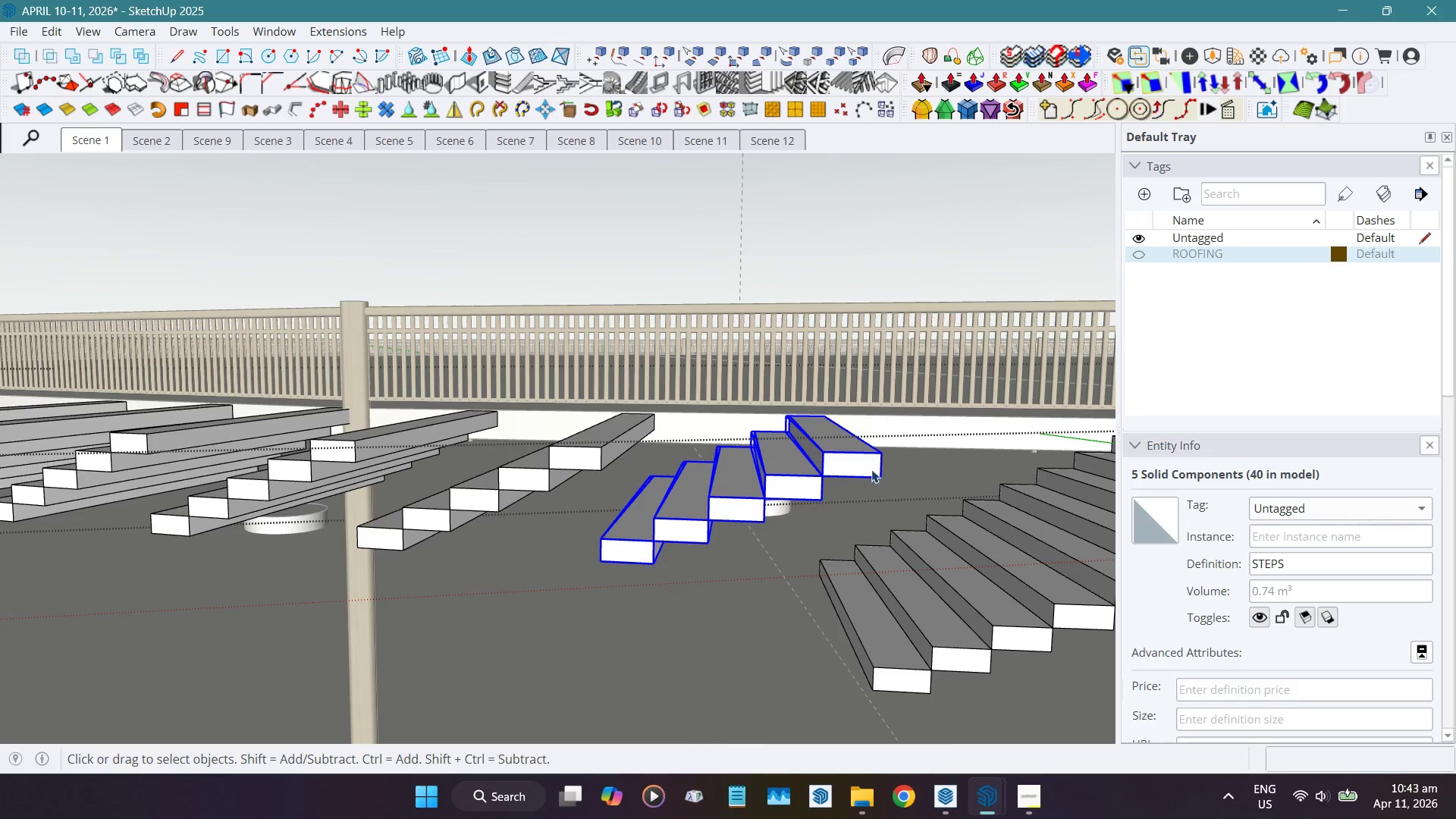 
key(Shift+W)
 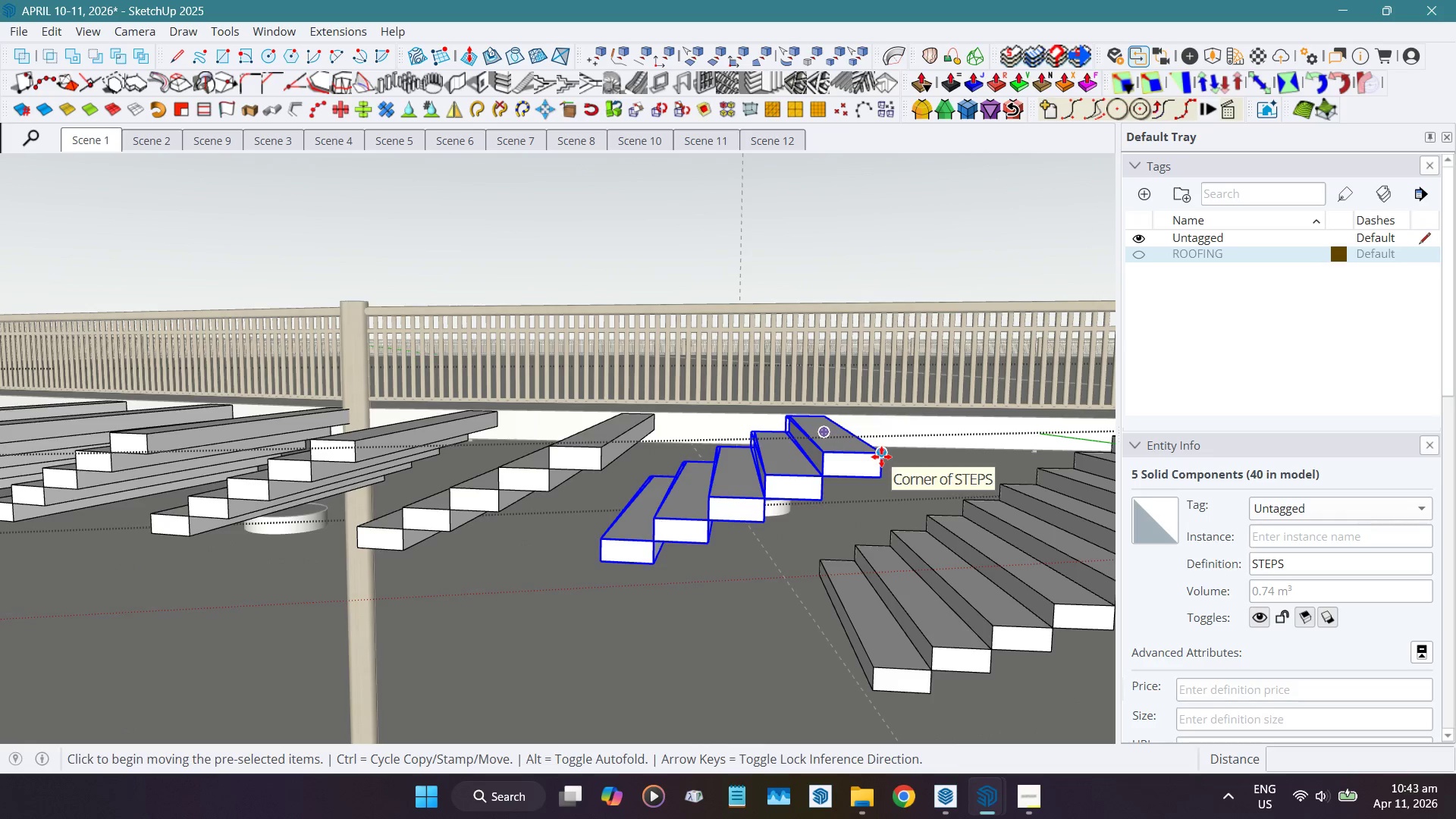 
left_click([881, 457])
 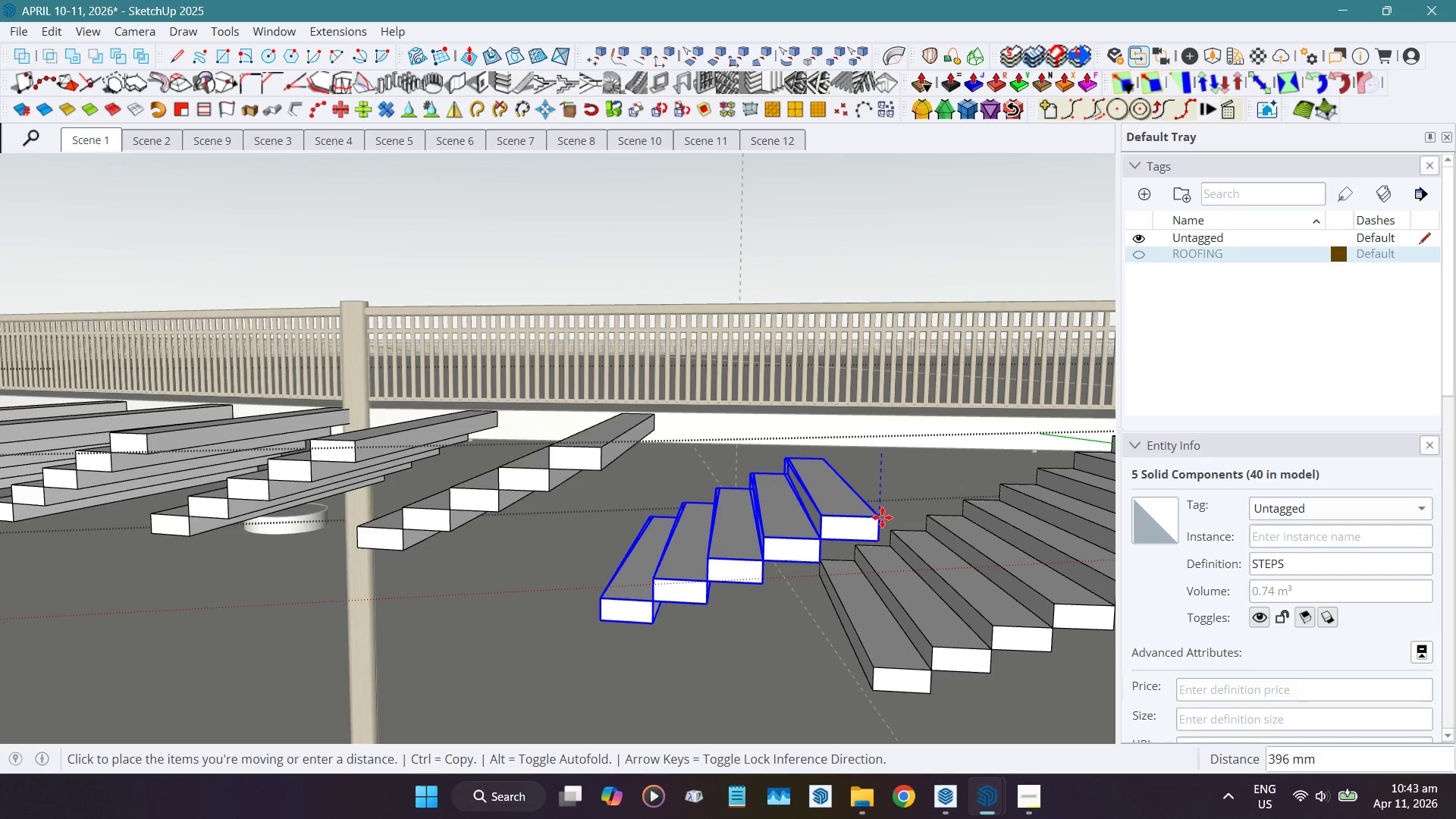 
hold_key(key=ShiftLeft, duration=1.22)
left_click([875, 689])
 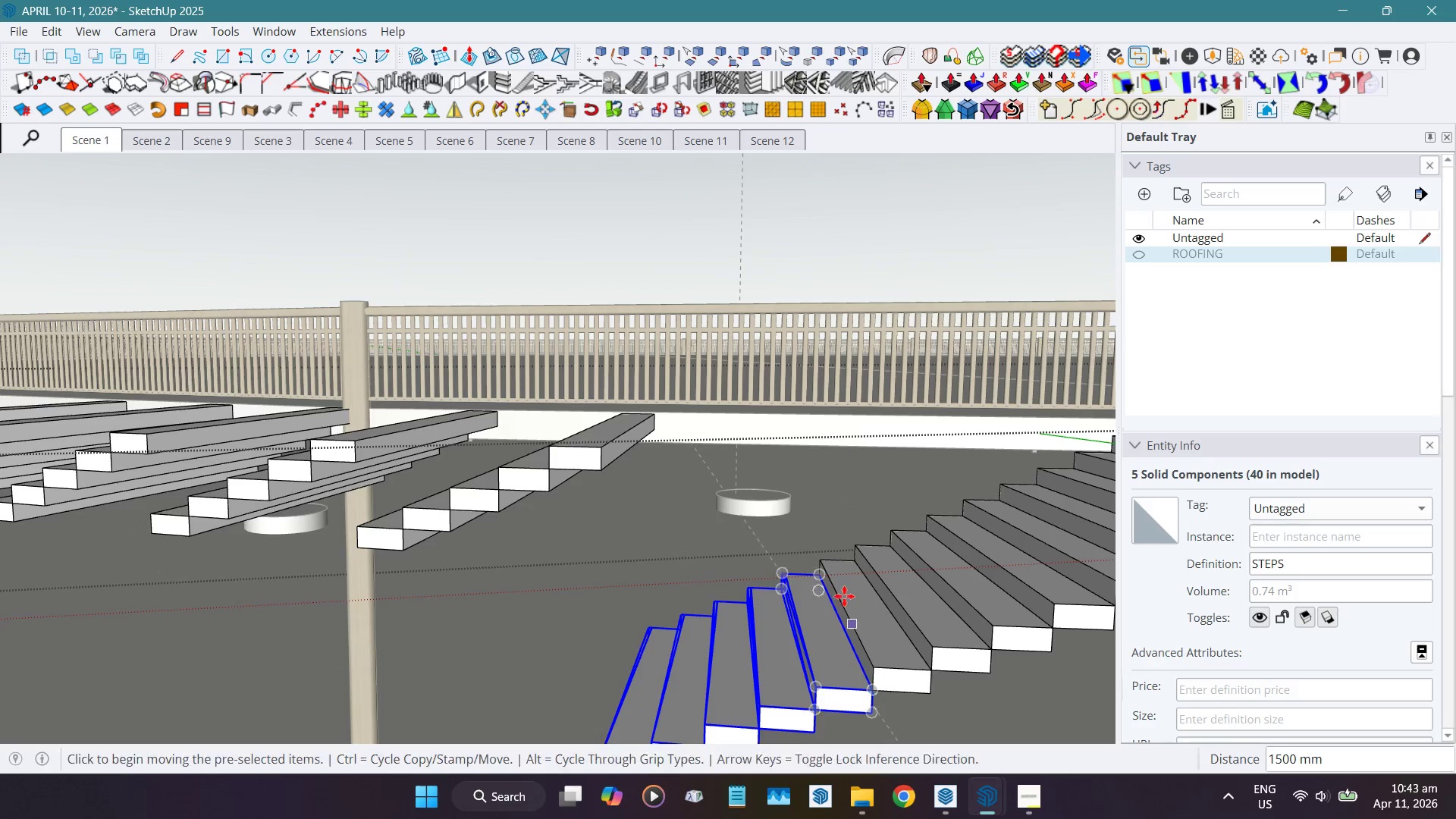 
key(Space)
 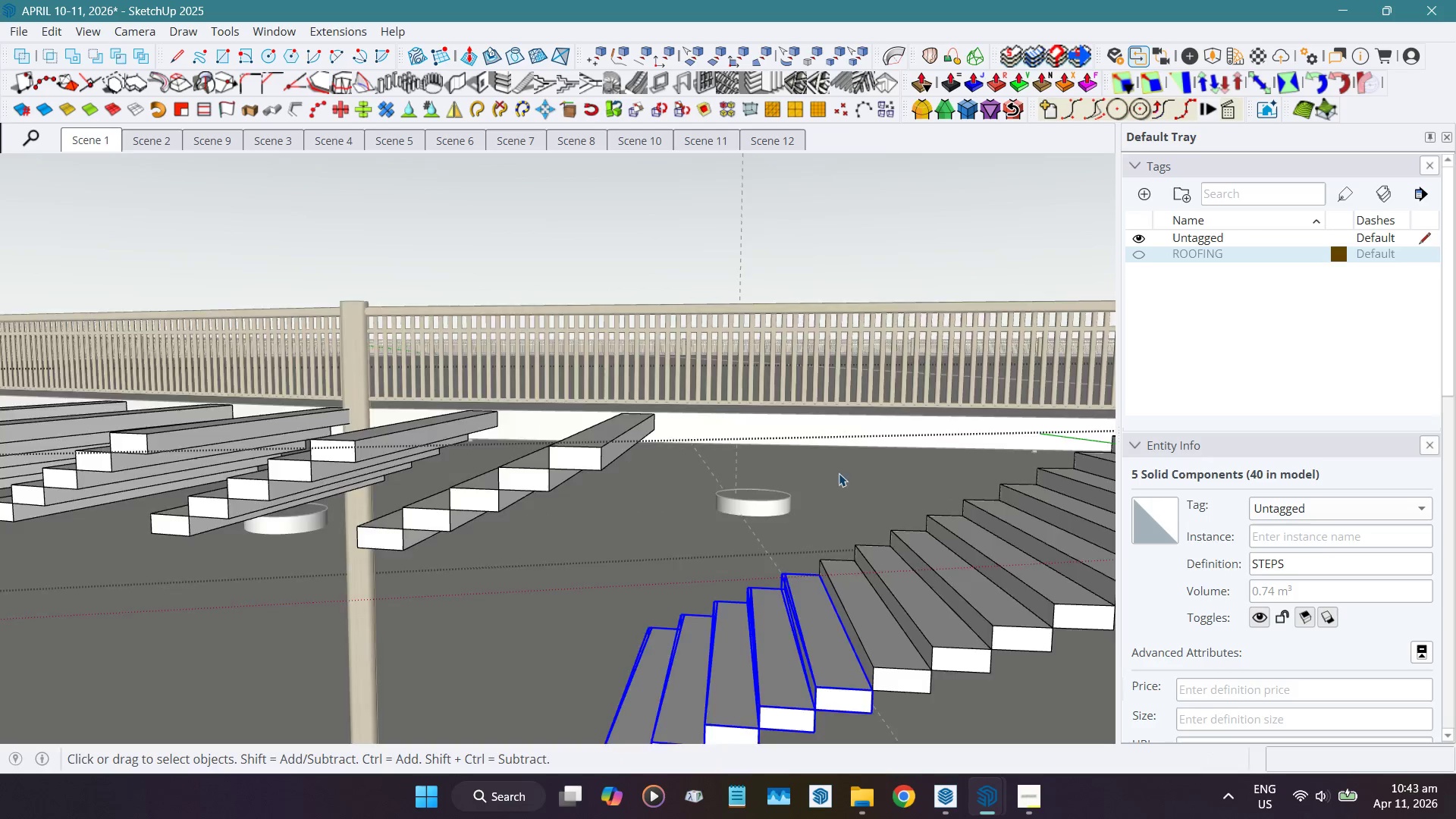 
scroll: coordinate [836, 466], scroll_direction: down, amount: 6.0
 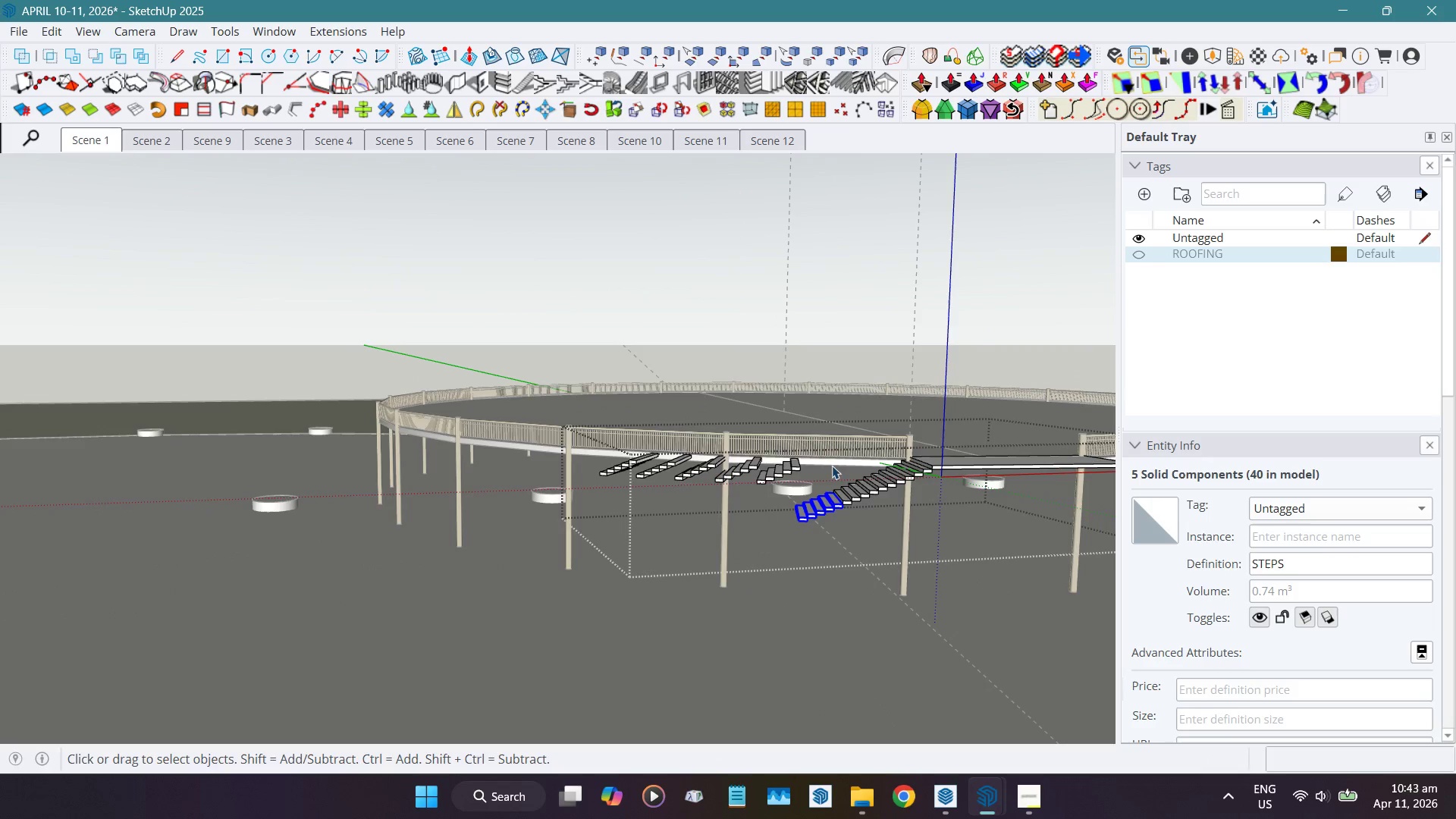 
scroll: coordinate [764, 475], scroll_direction: up, amount: 5.0
 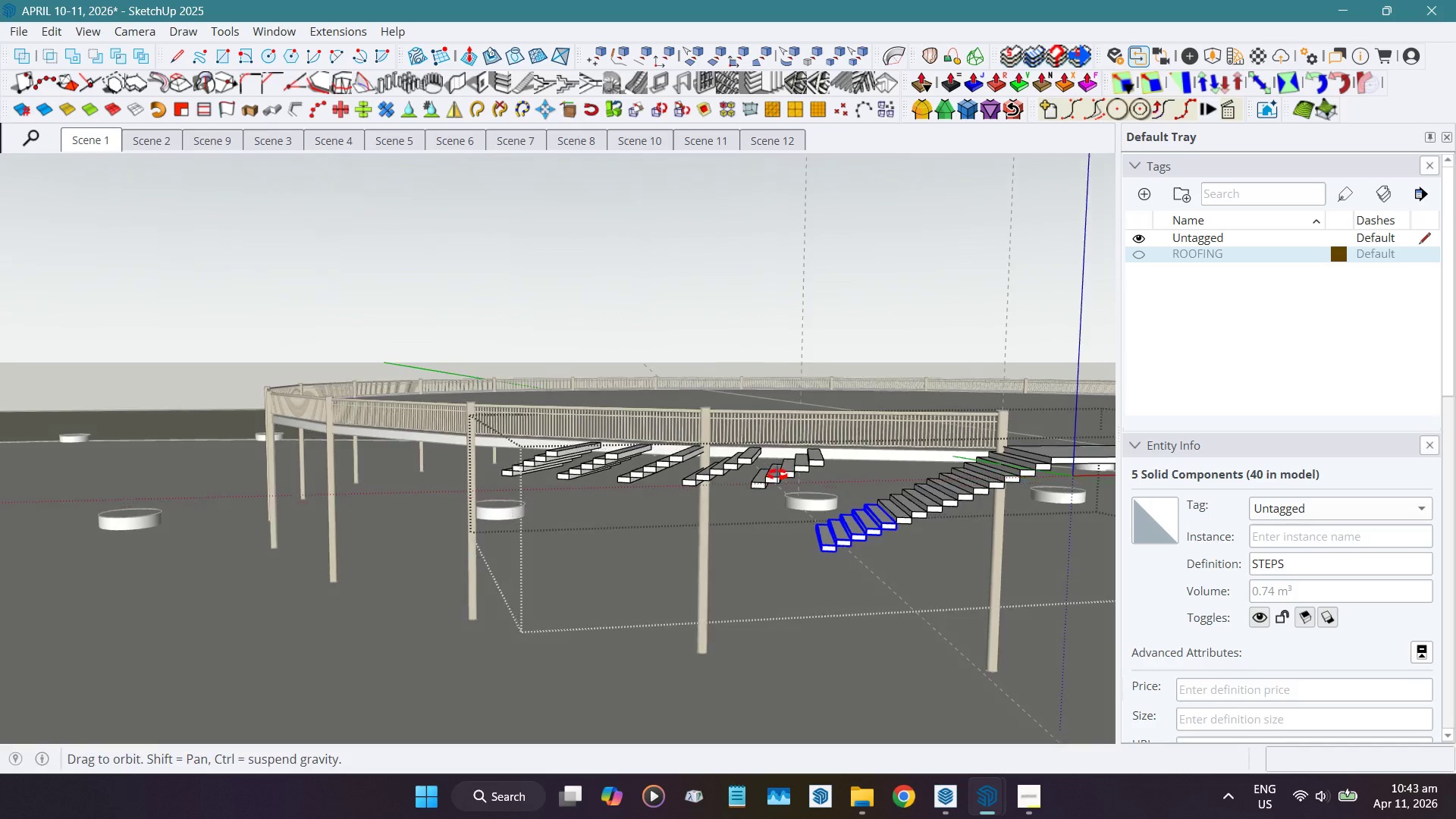 
left_click_drag(start_coordinate=[745, 412], to_coordinate=[912, 559])
 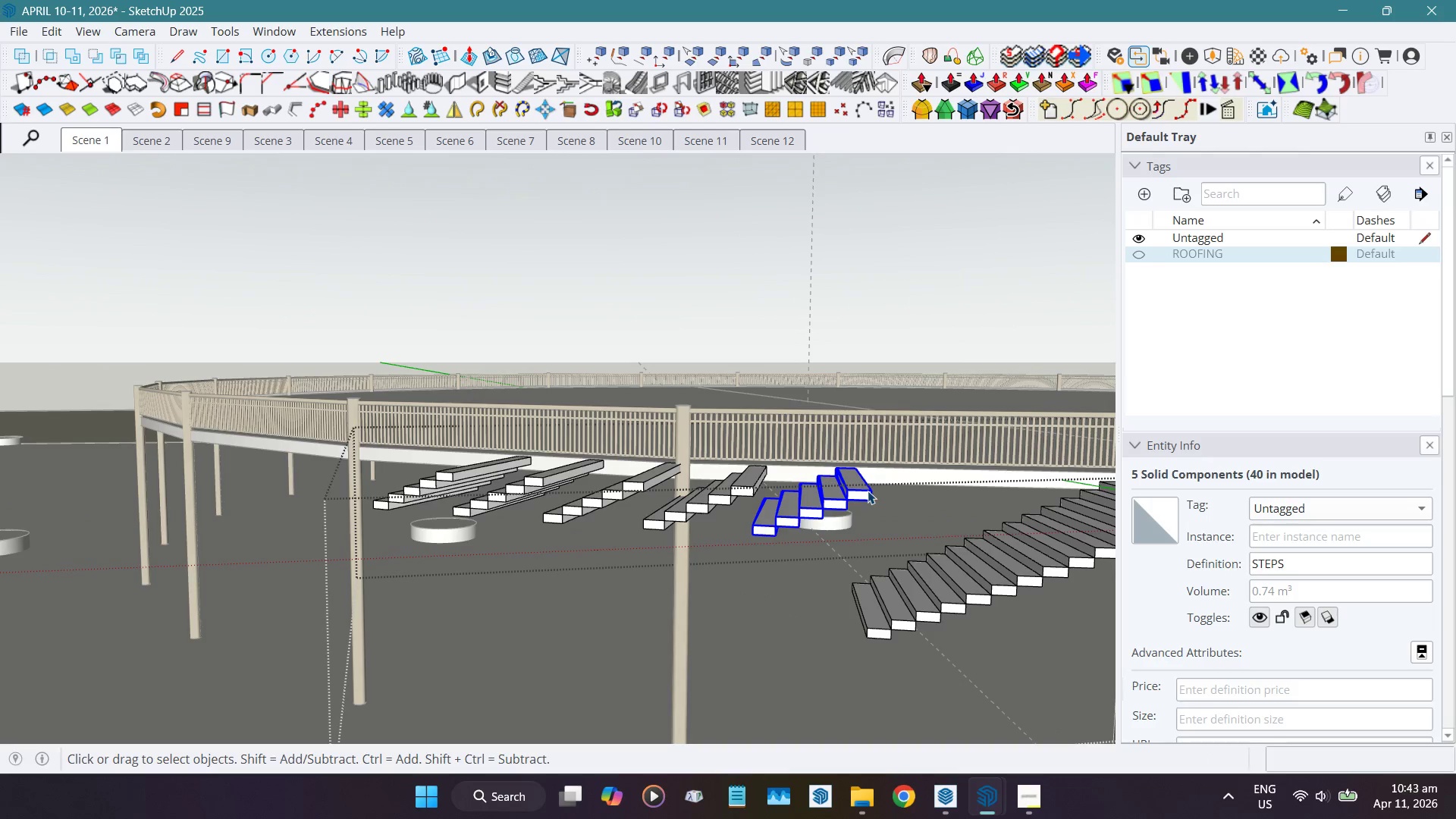 
scroll: coordinate [749, 412], scroll_direction: up, amount: 4.0
 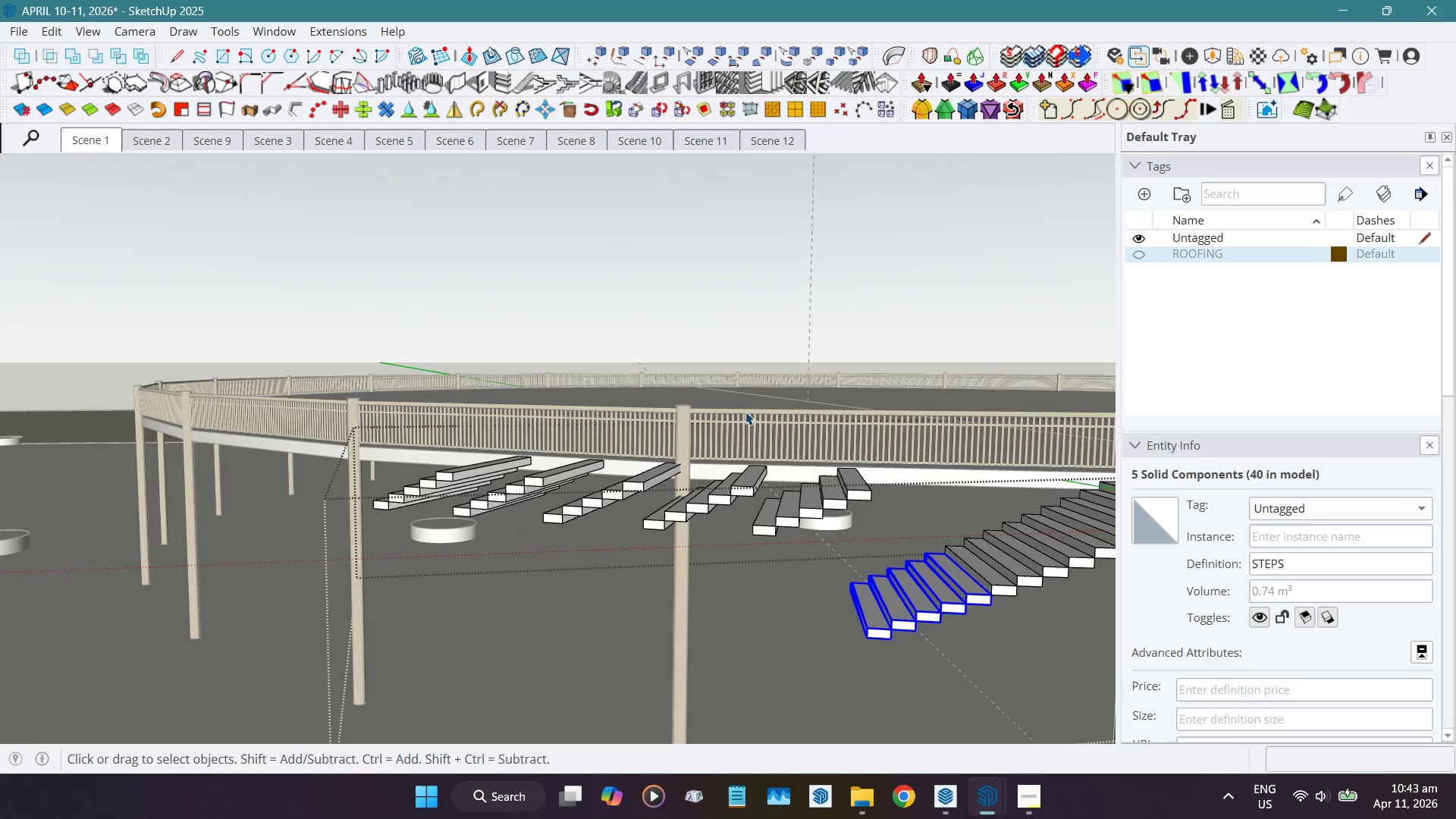 
key(Shift+W)
 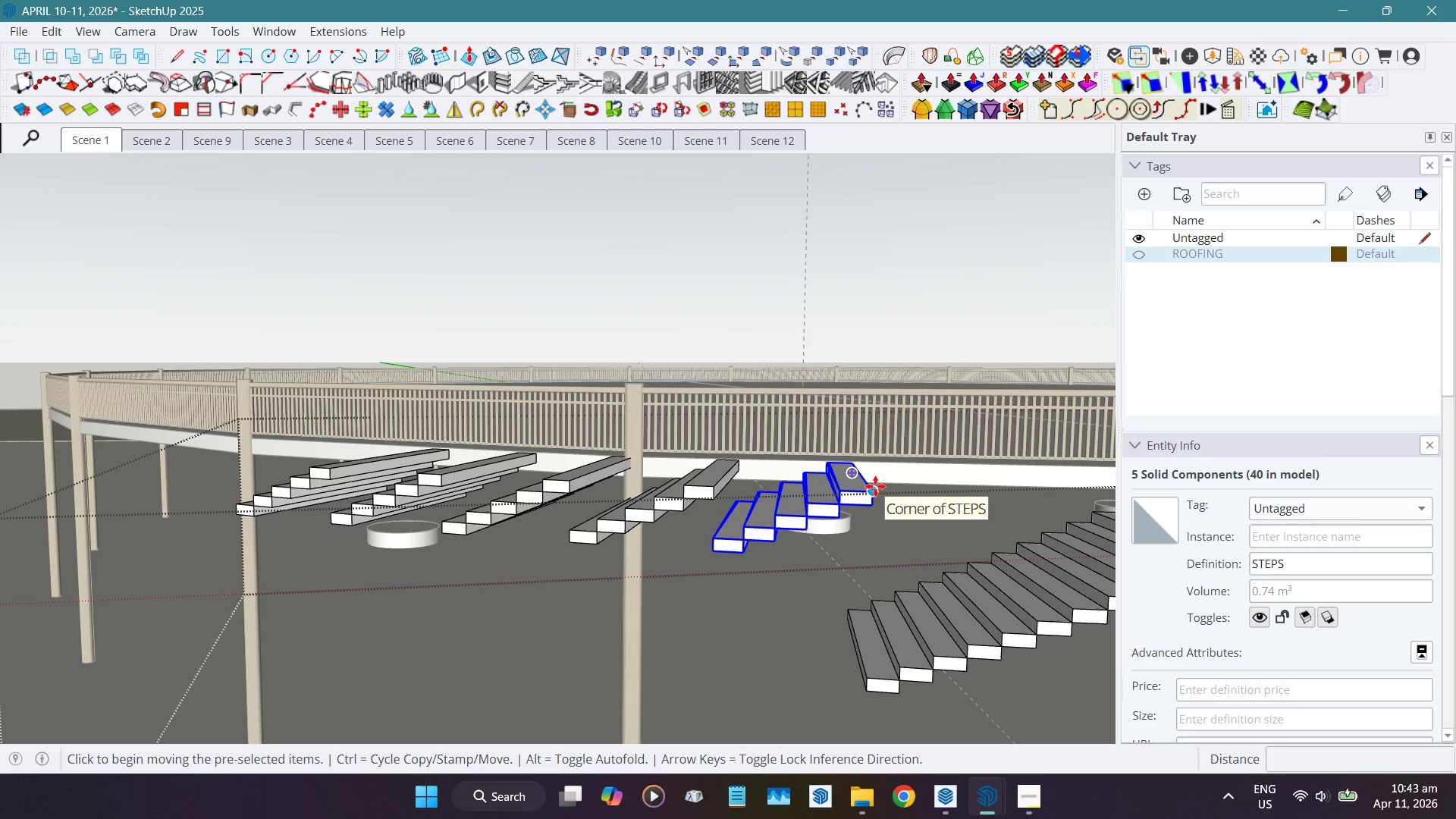 
scroll: coordinate [868, 487], scroll_direction: up, amount: 3.0
 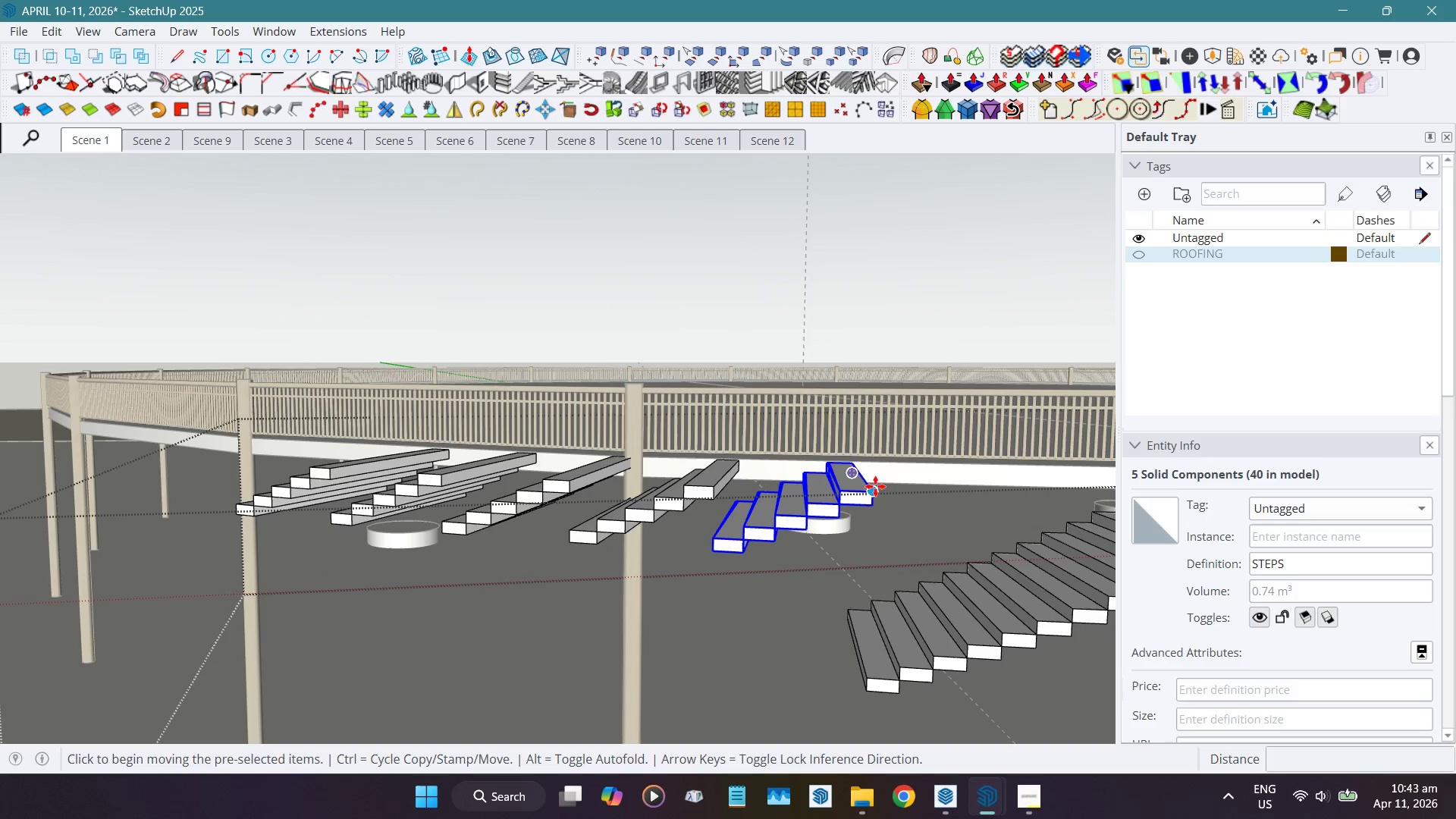 
left_click([875, 486])
 